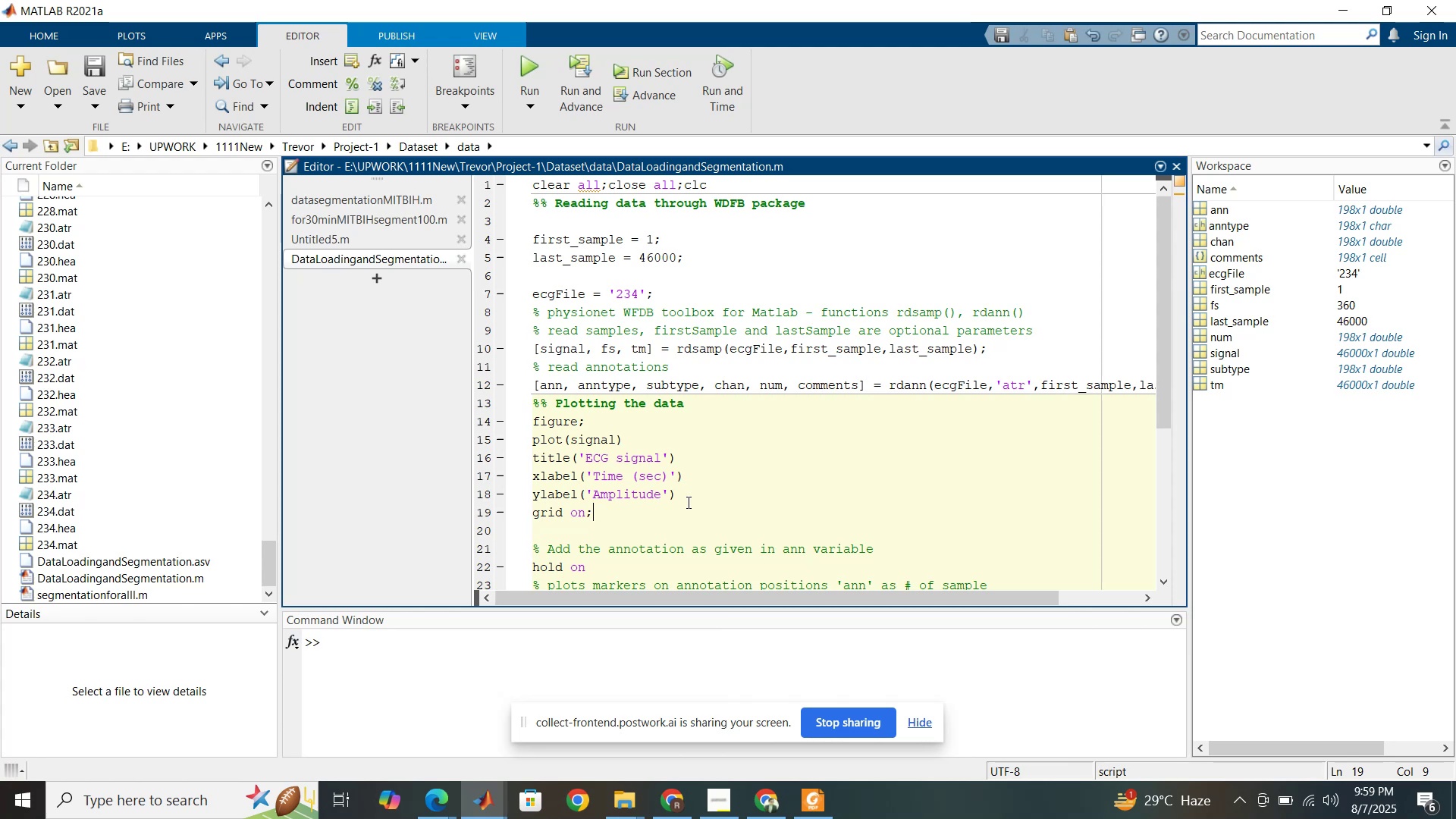 
scroll: coordinate [687, 502], scroll_direction: down, amount: 1.0
 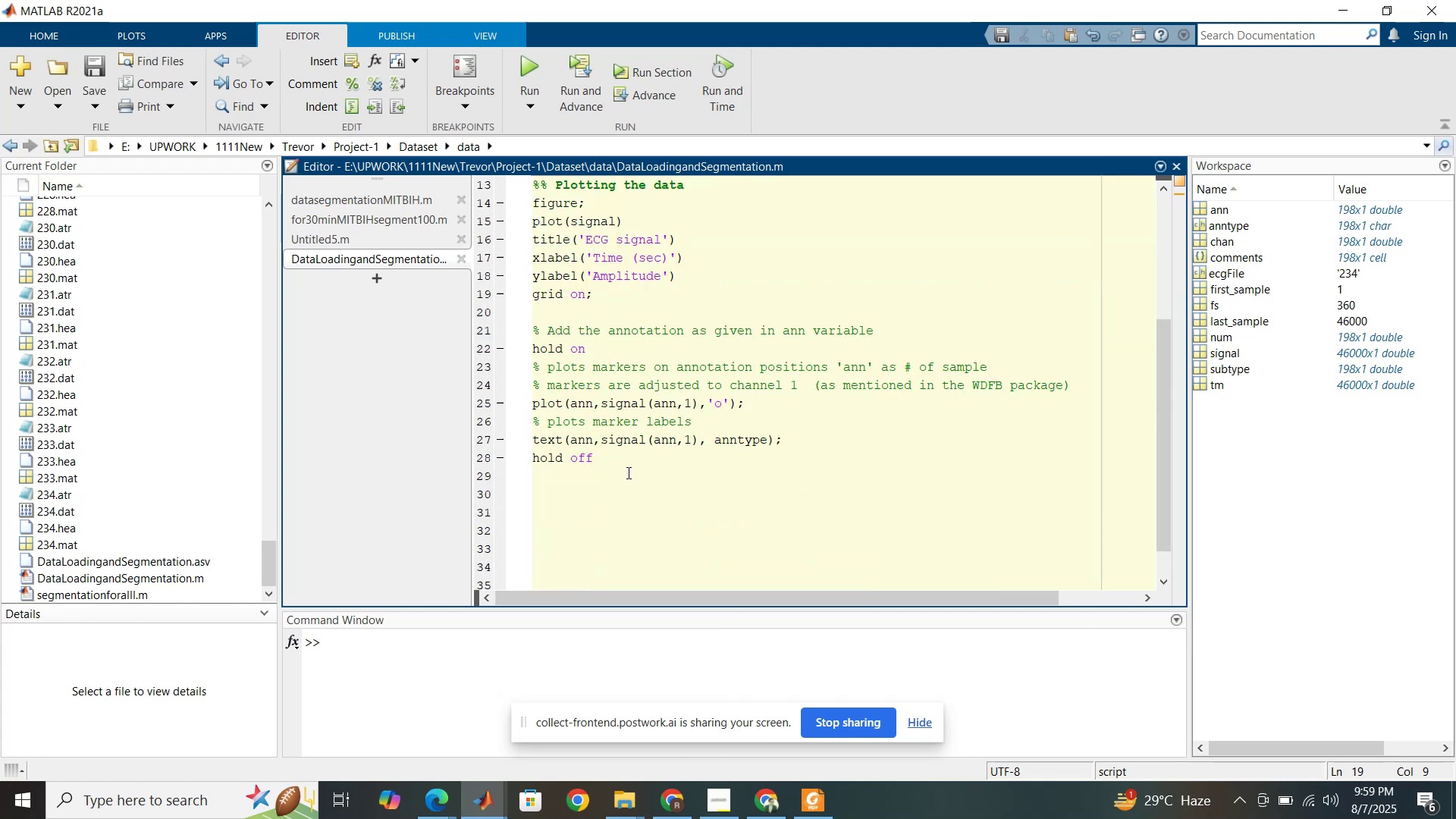 
left_click([624, 459])
 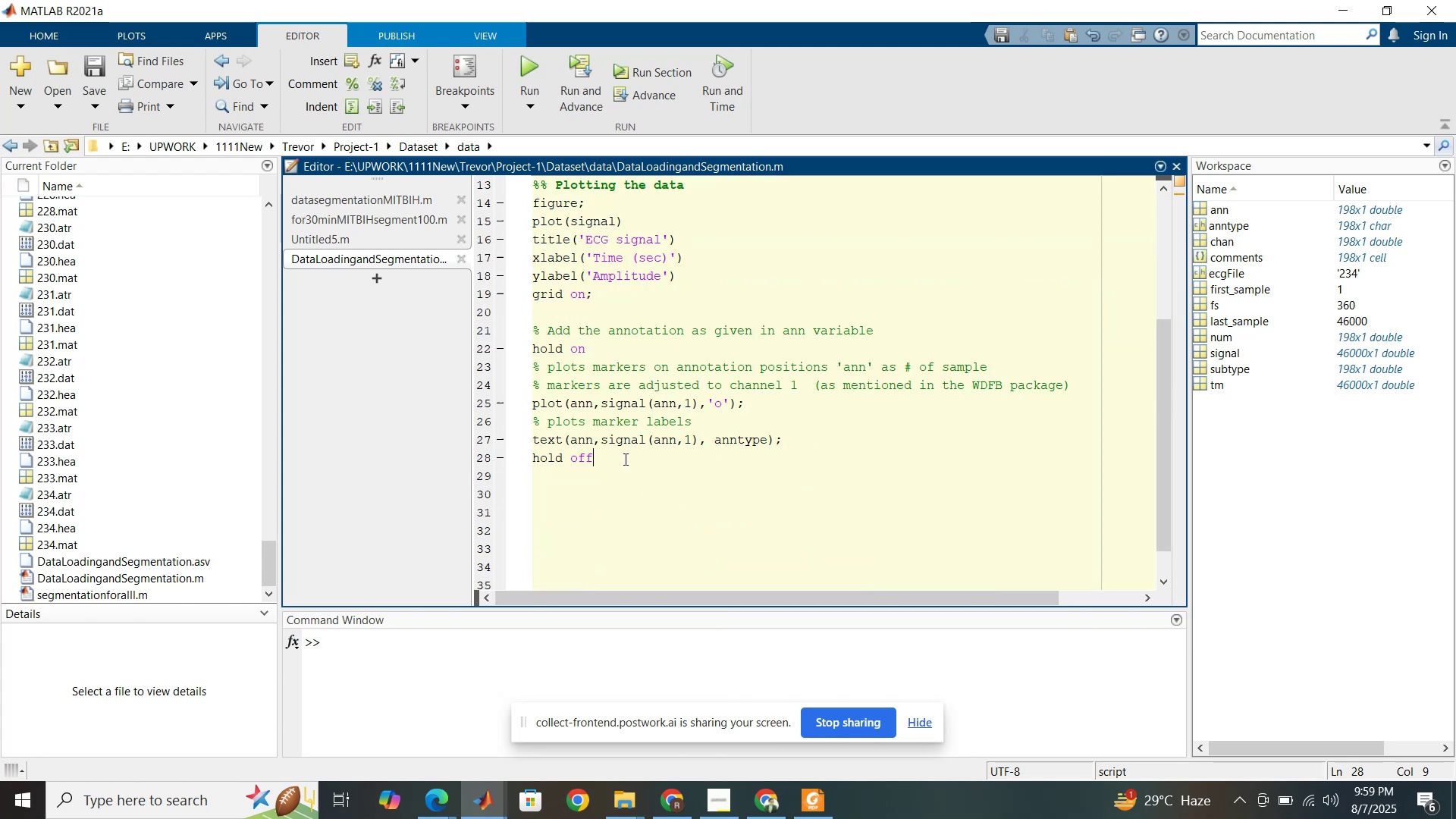 
scroll: coordinate [624, 459], scroll_direction: up, amount: 5.0
 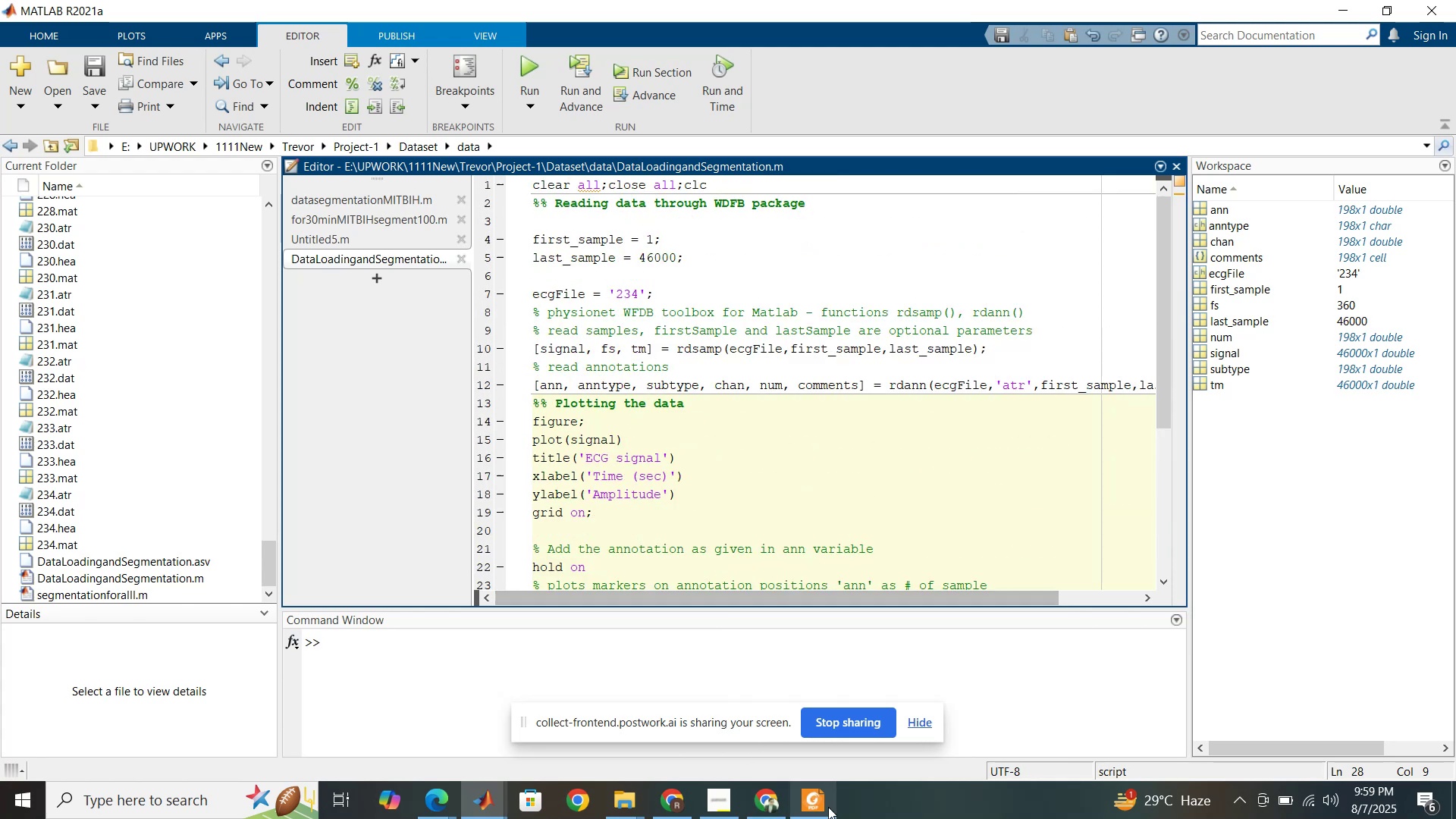 
left_click([814, 807])
 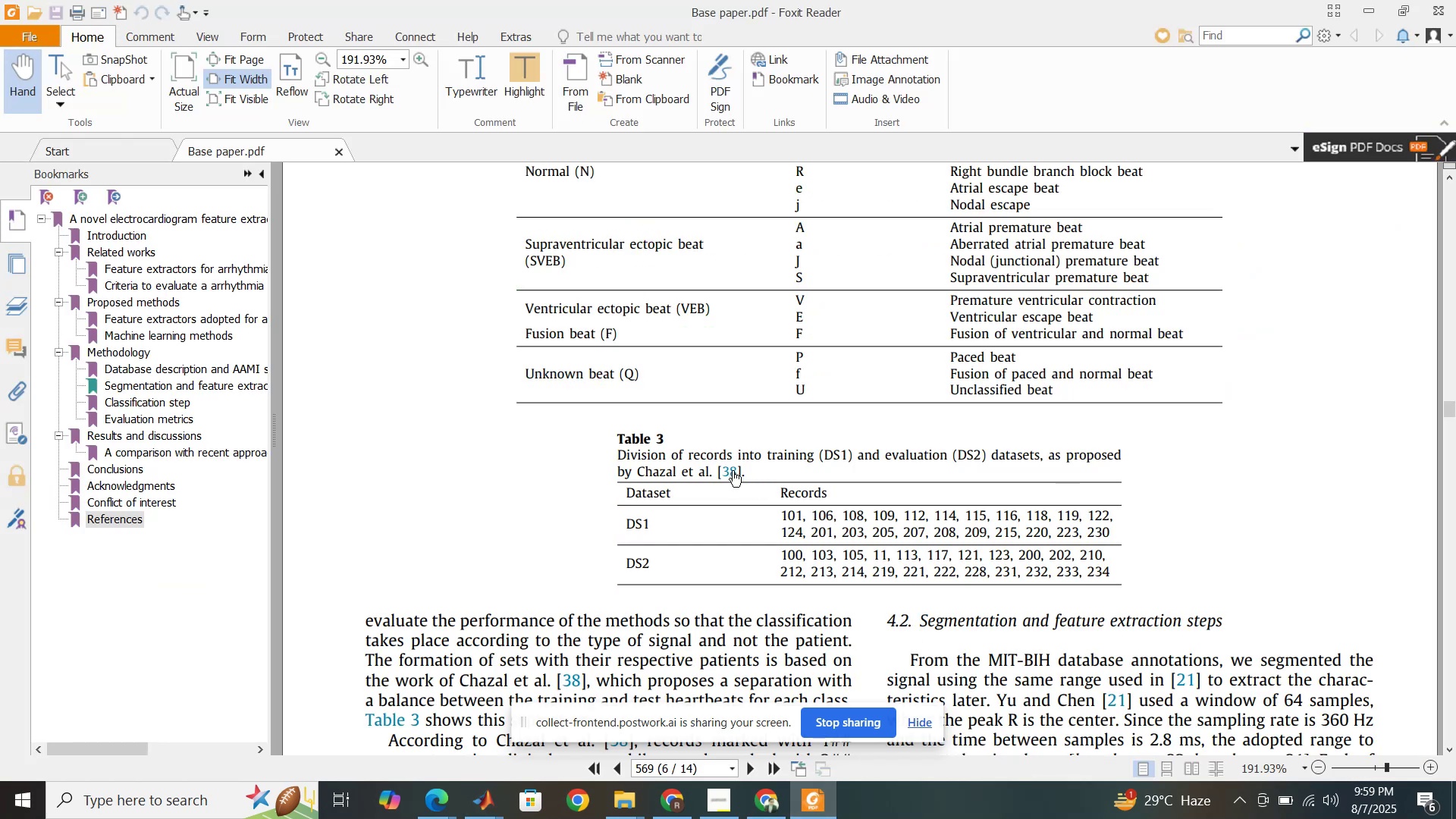 
scroll: coordinate [725, 472], scroll_direction: down, amount: 2.0
 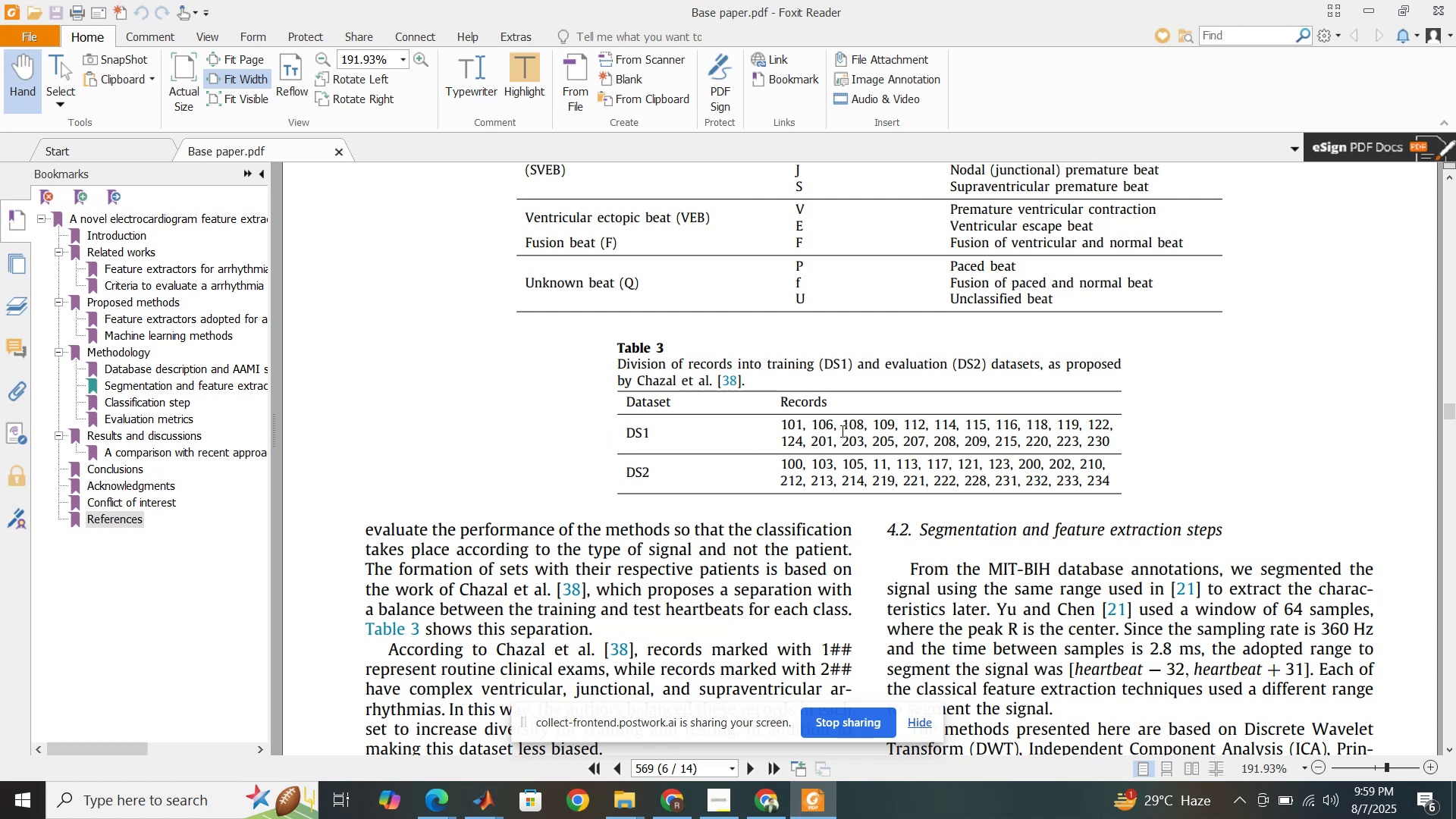 
wait(18.61)
 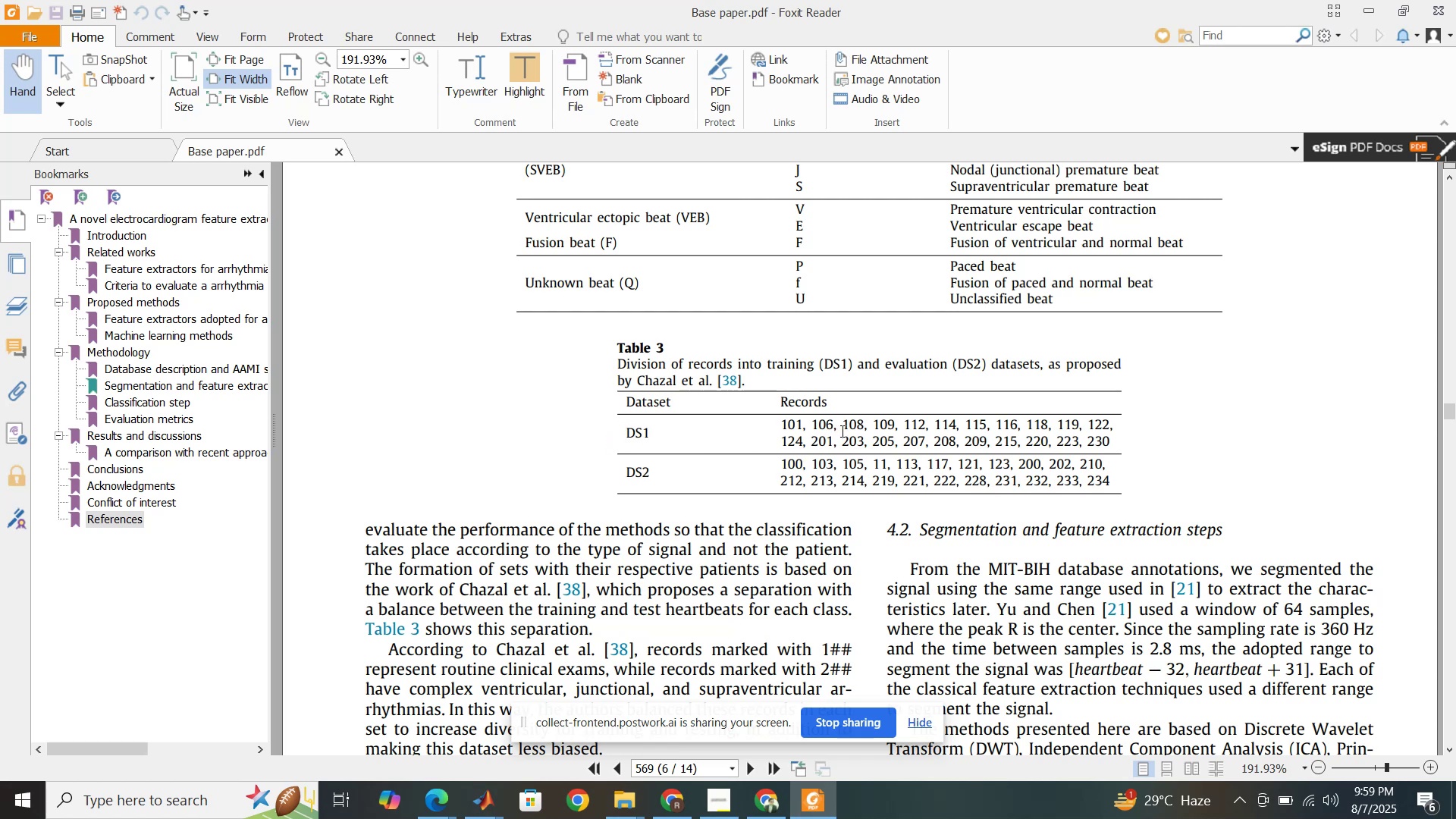 
scroll: coordinate [873, 495], scroll_direction: down, amount: 2.0
 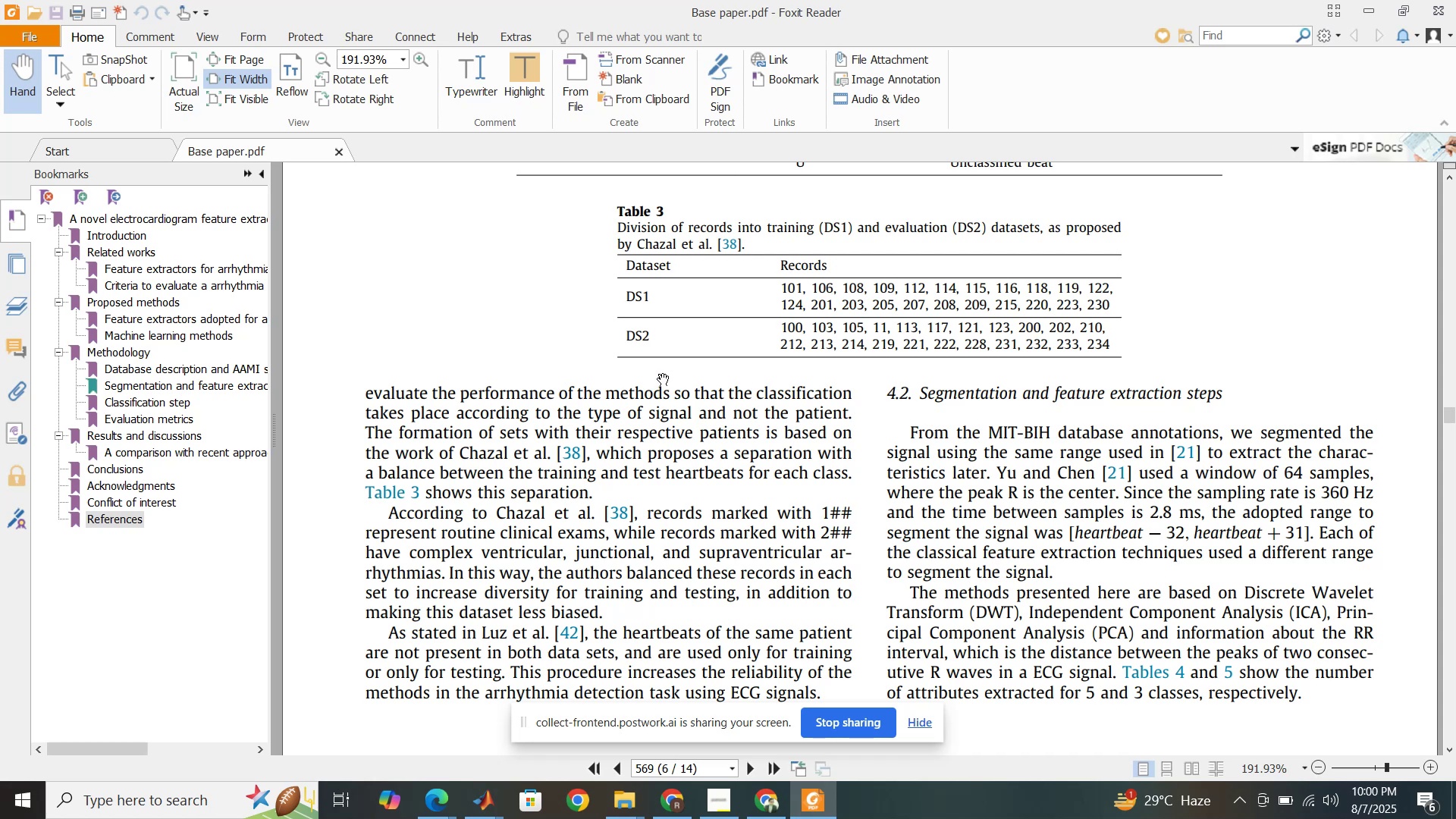 
wait(7.08)
 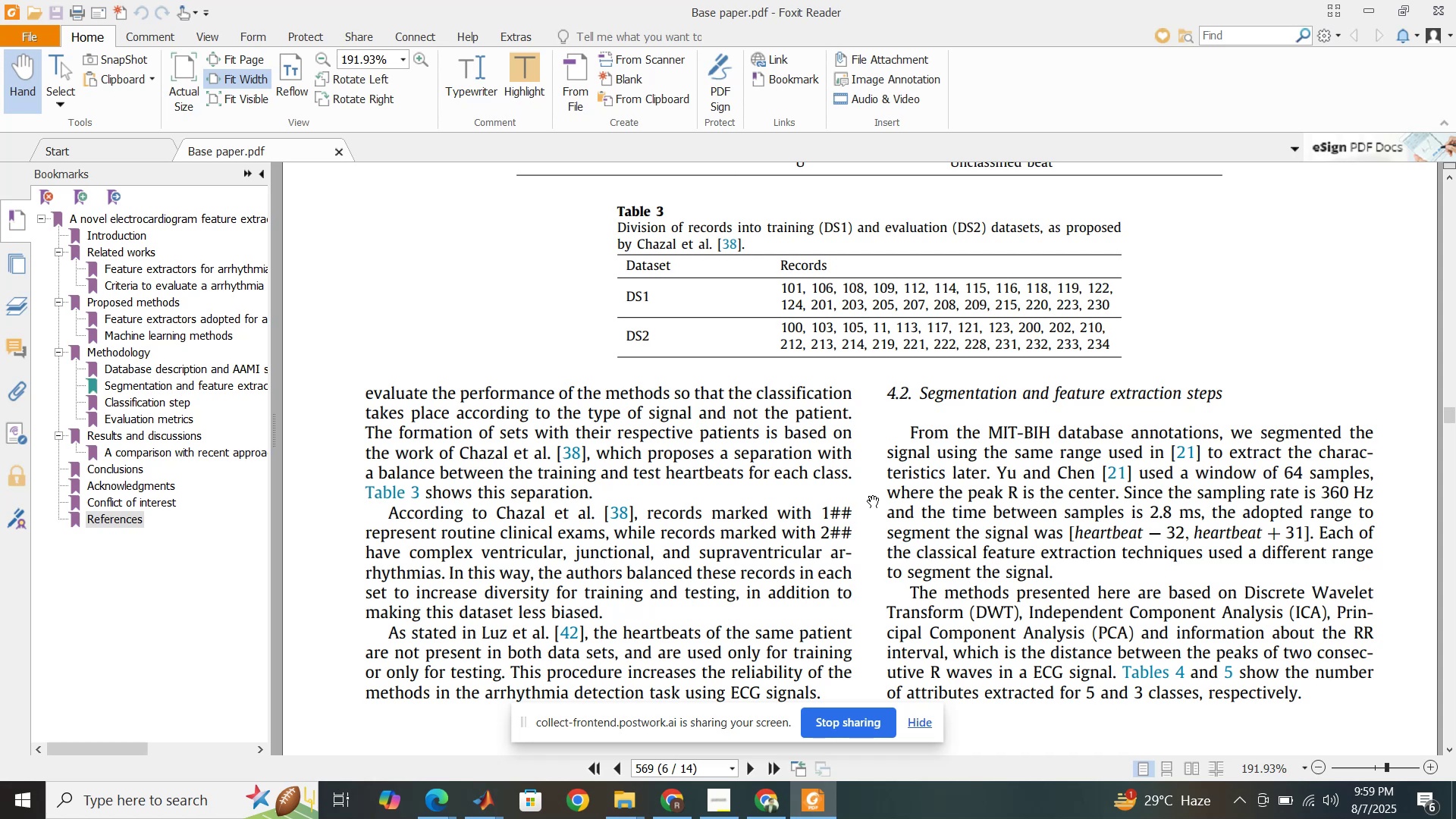 
double_click([932, 393])
 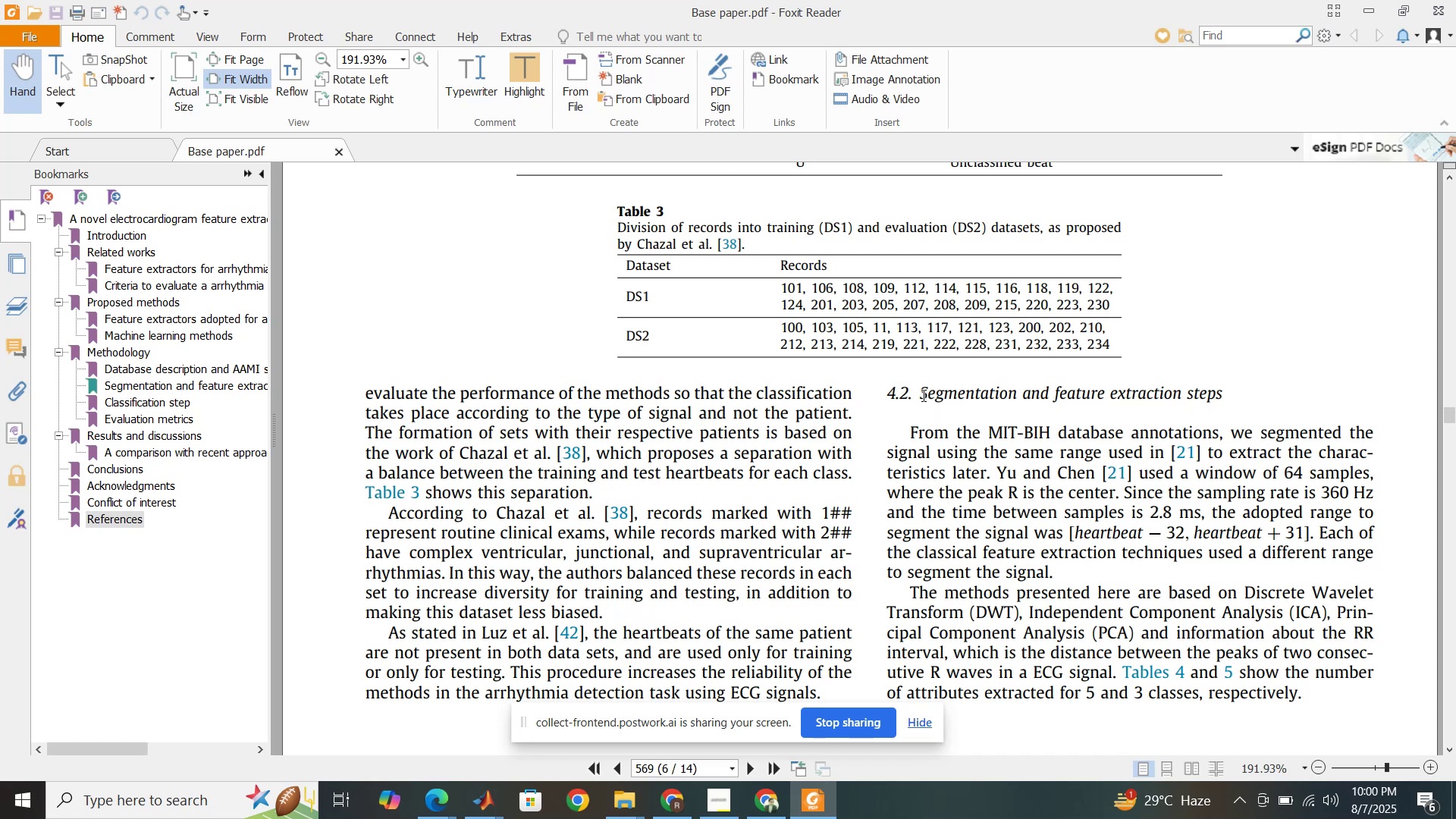 
left_click_drag(start_coordinate=[922, 395], to_coordinate=[1225, 394])
 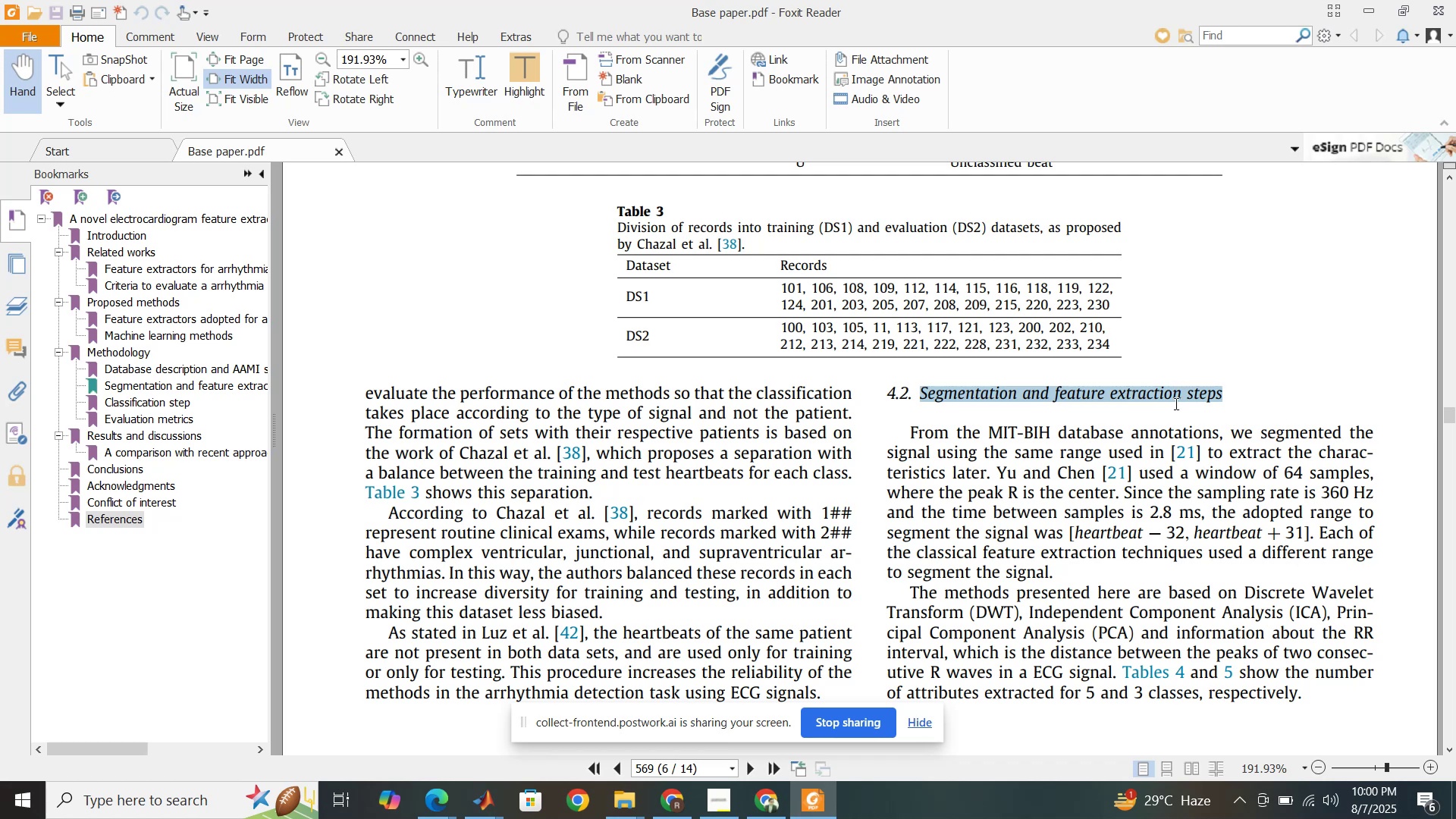 
wait(6.91)
 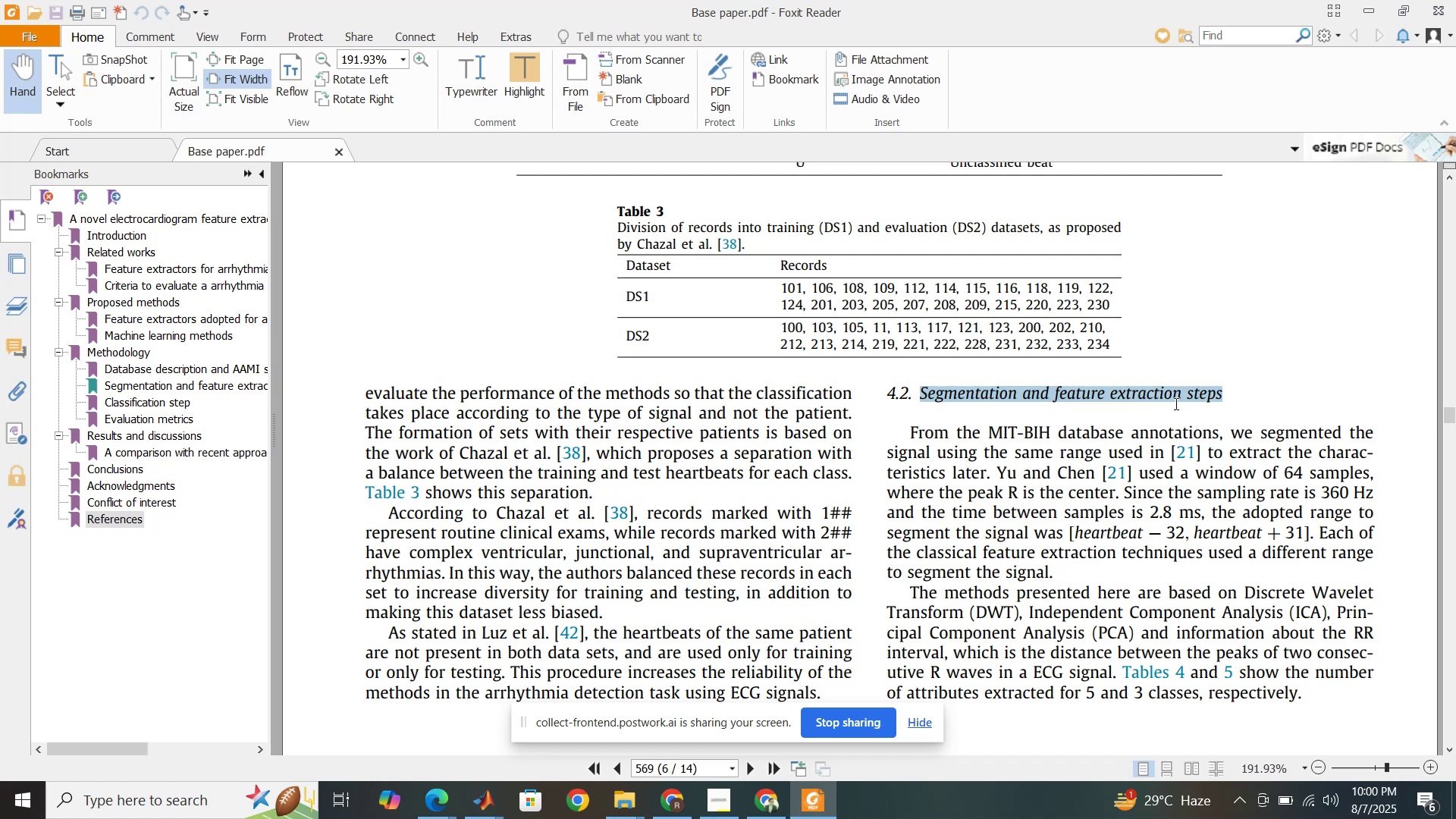 
scroll: coordinate [1175, 403], scroll_direction: down, amount: 2.0
 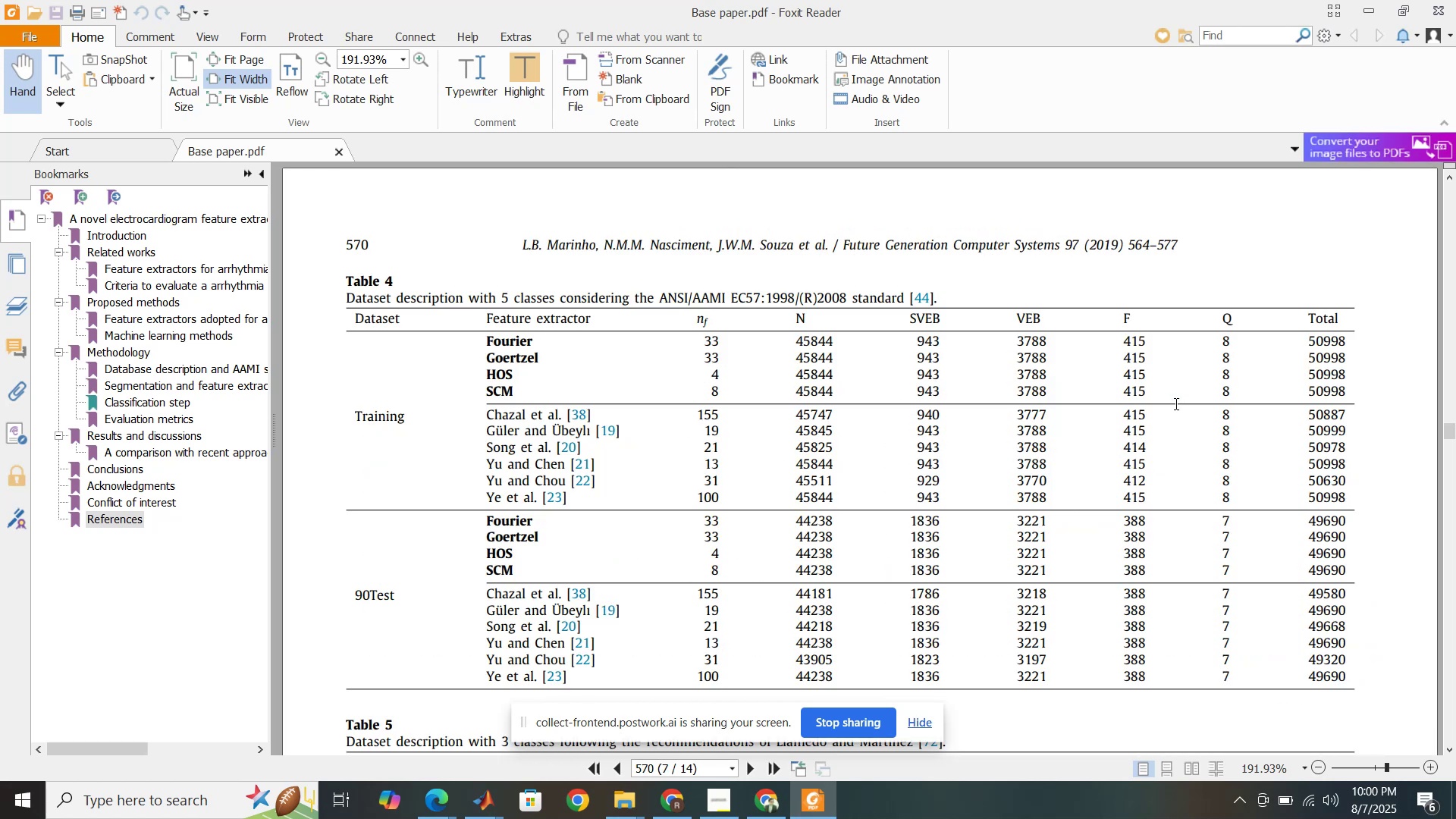 
scroll: coordinate [1175, 403], scroll_direction: up, amount: 1.0
 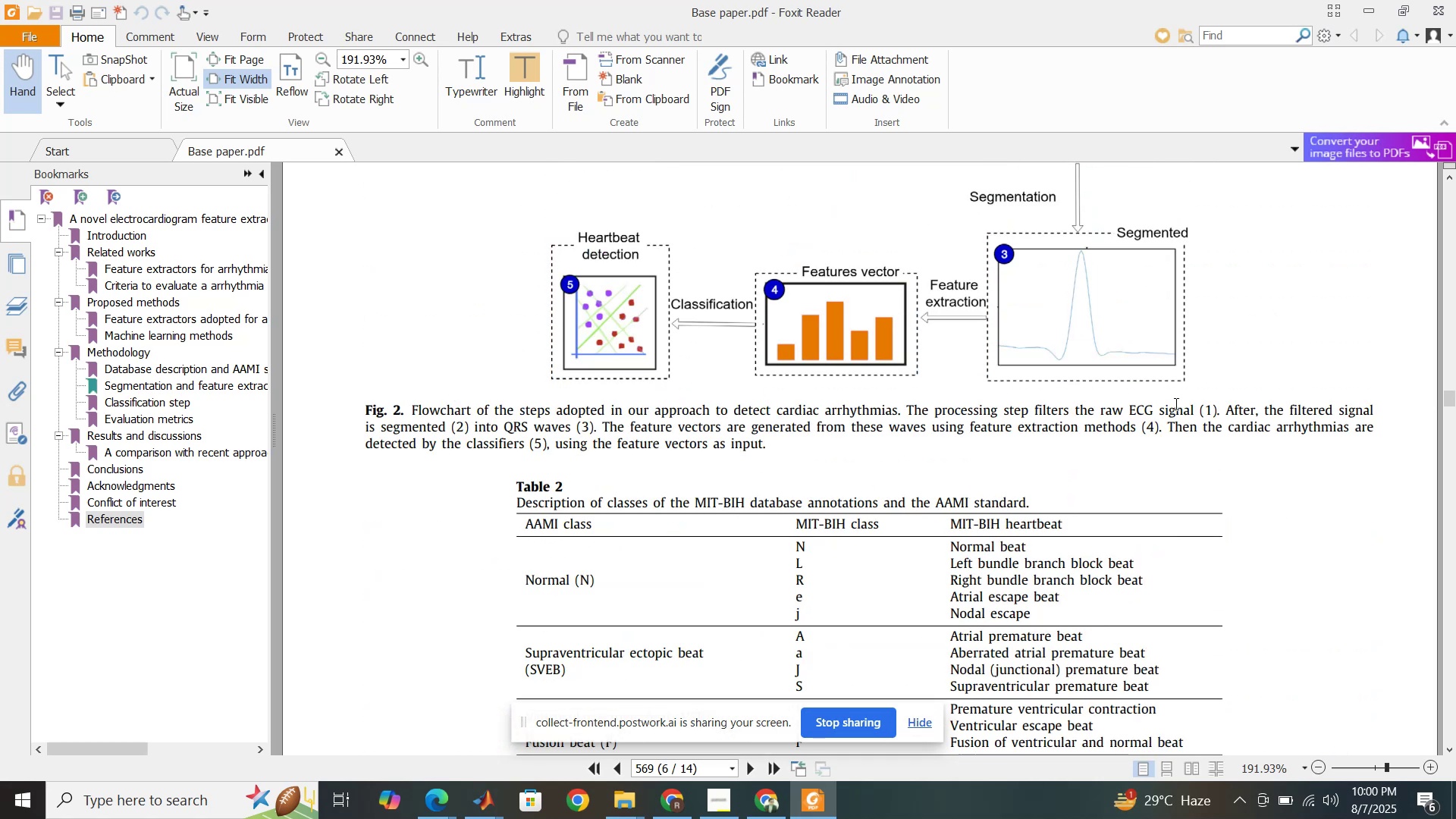 
wait(6.68)
 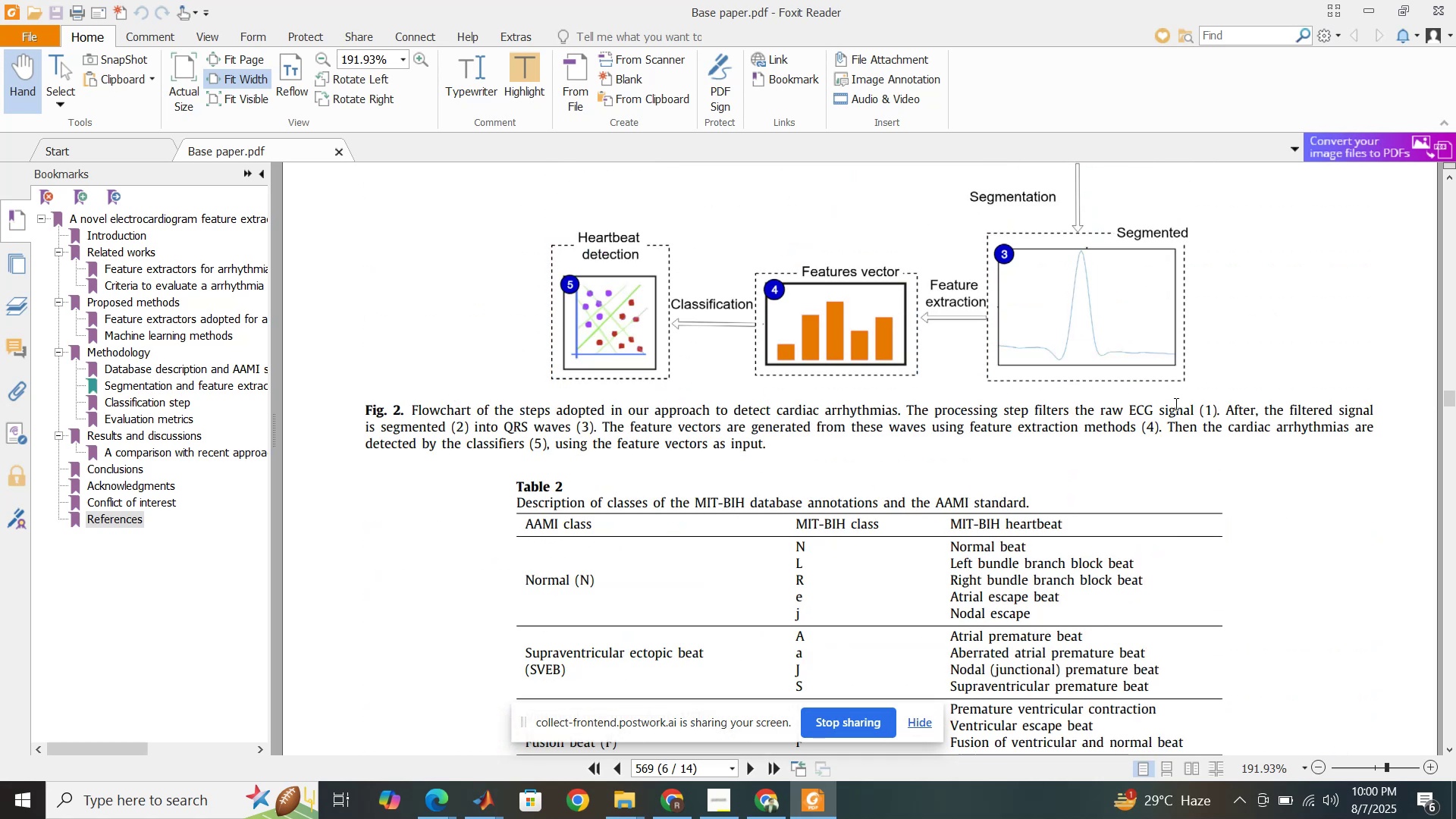 
scroll: coordinate [1175, 403], scroll_direction: down, amount: 15.0
 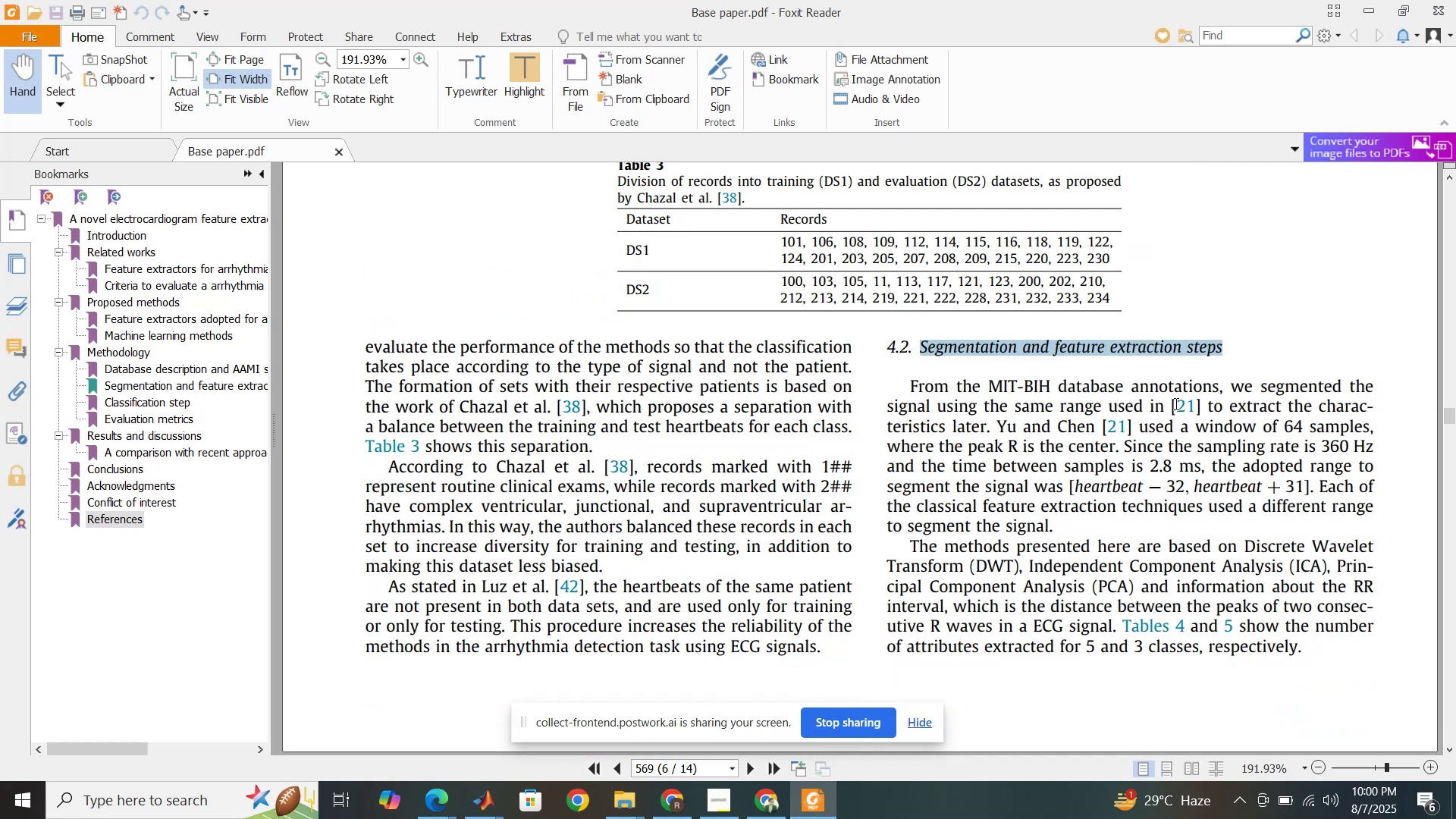 
scroll: coordinate [1175, 403], scroll_direction: up, amount: 24.0
 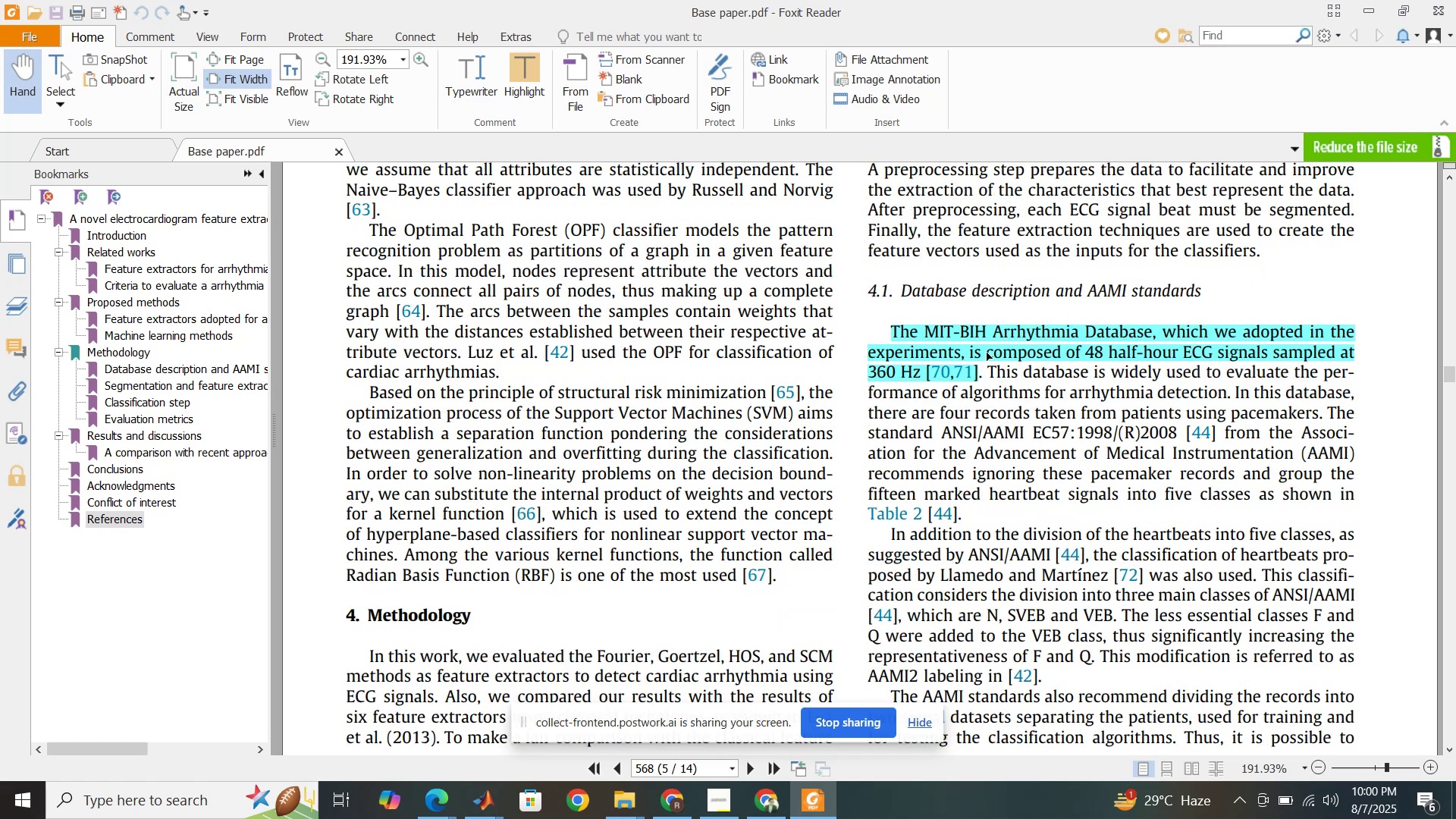 
scroll: coordinate [1012, 472], scroll_direction: down, amount: 2.0
 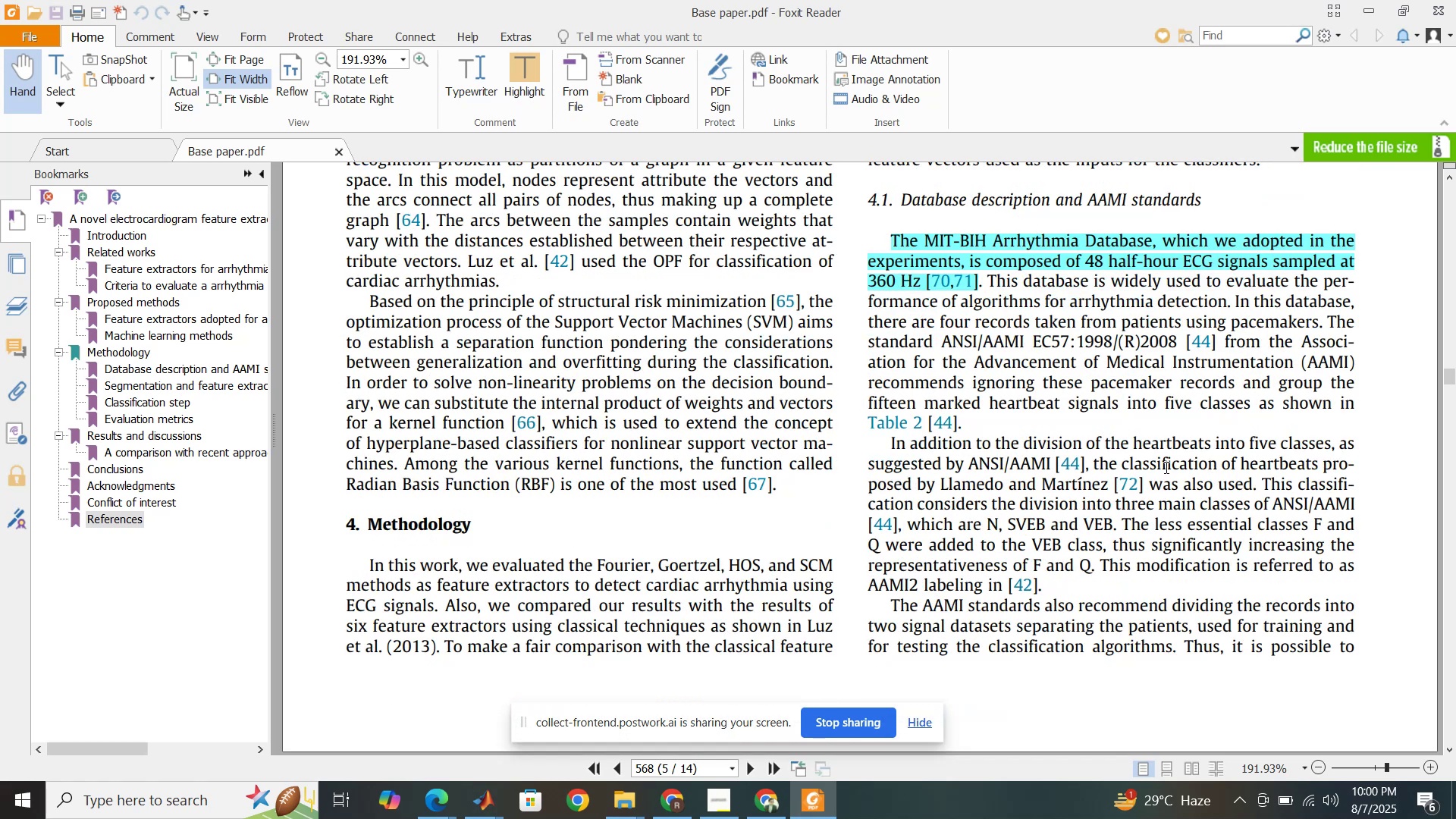 
wait(11.39)
 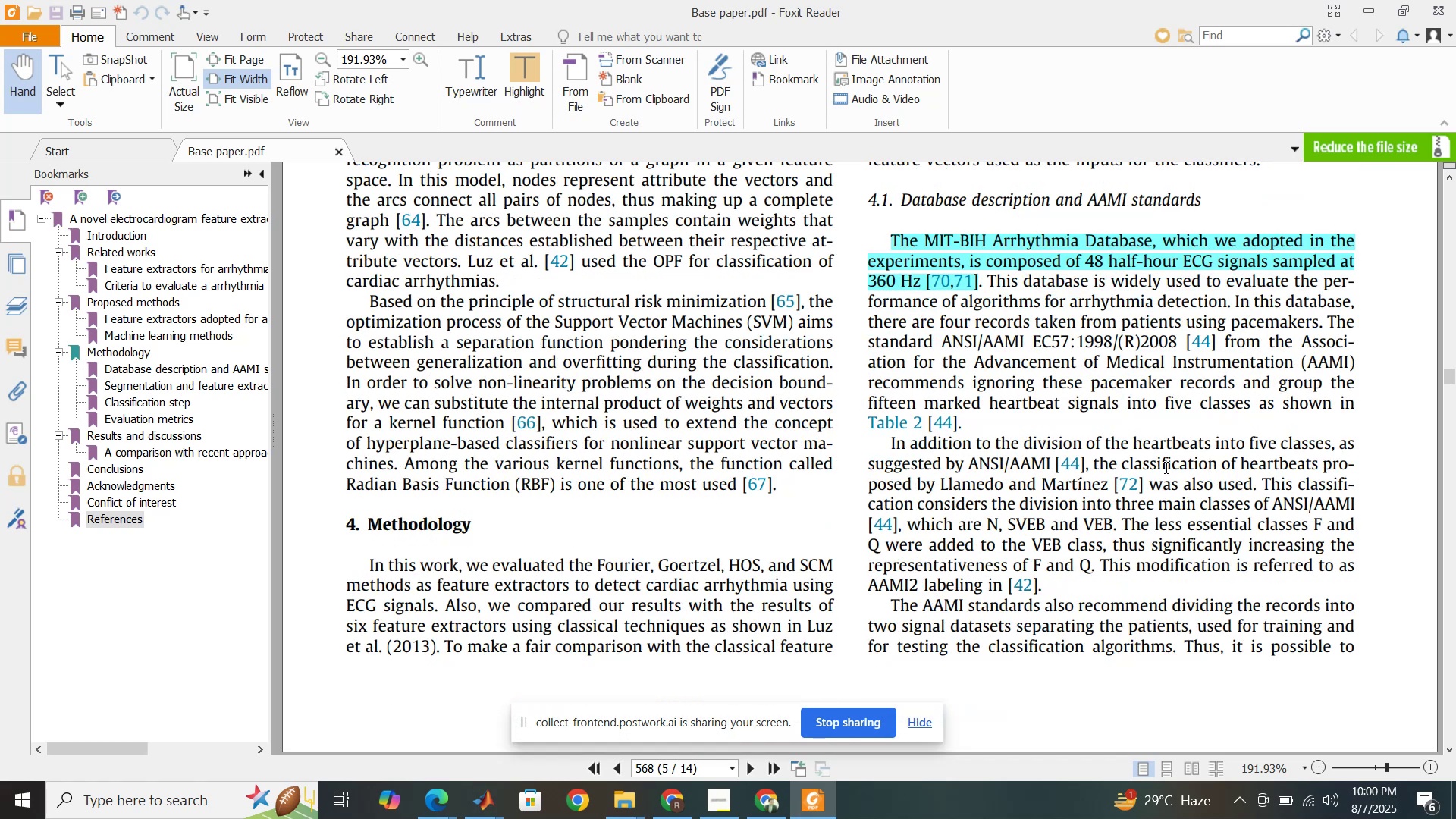 
left_click_drag(start_coordinate=[1118, 503], to_coordinate=[1272, 503])
 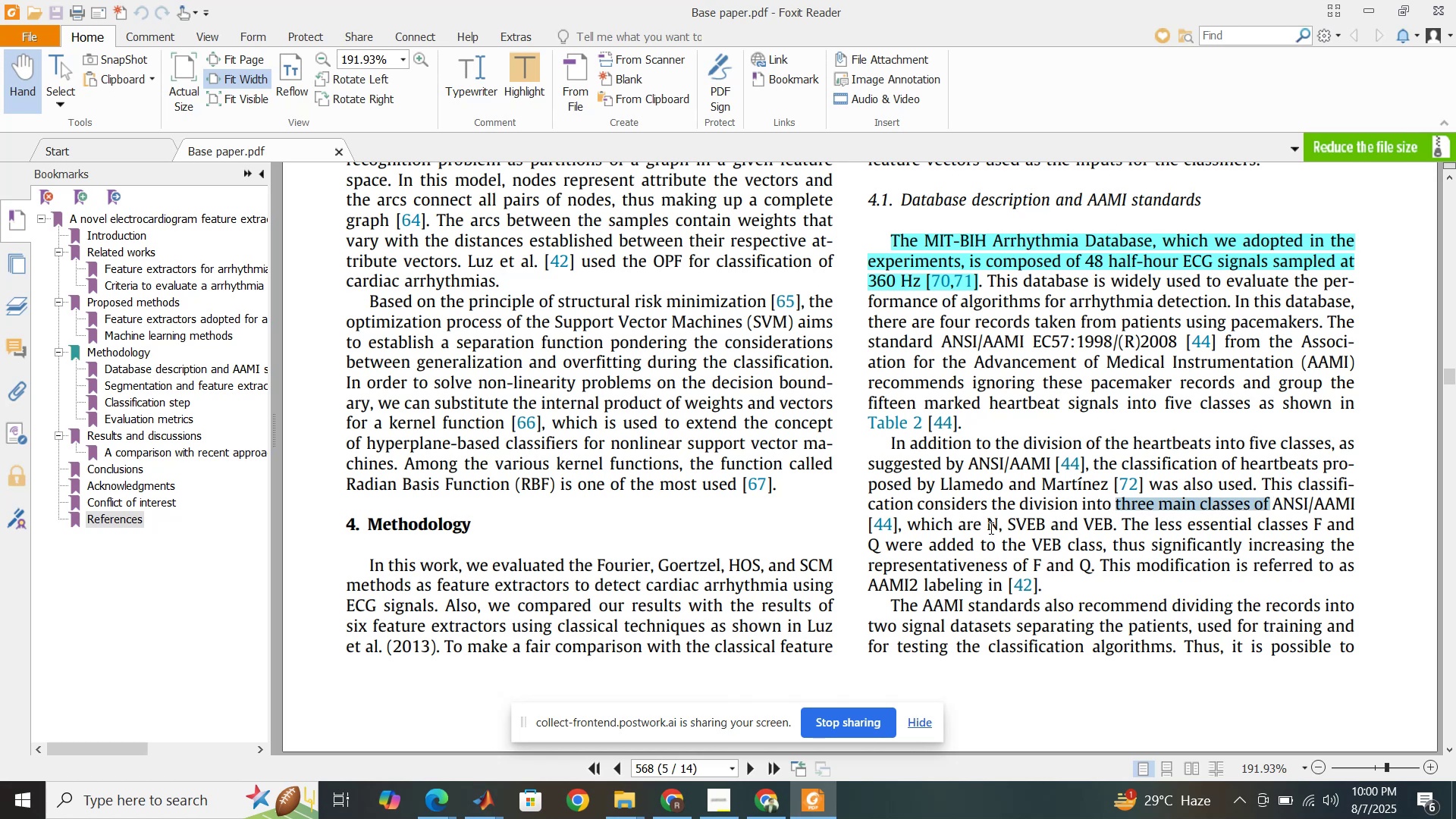 
left_click_drag(start_coordinate=[987, 526], to_coordinate=[1113, 522])
 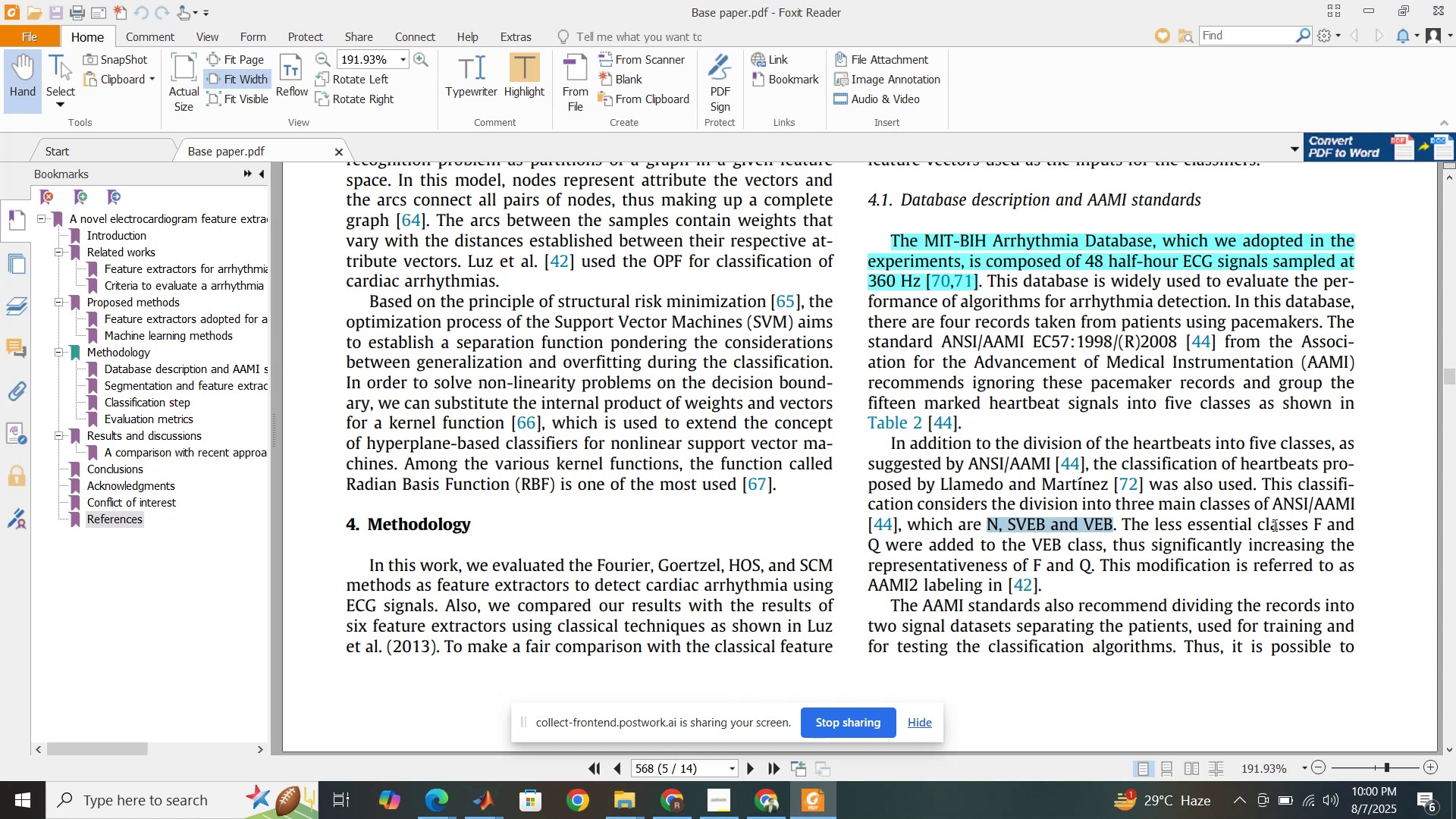 
left_click_drag(start_coordinate=[1310, 528], to_coordinate=[1101, 551])
 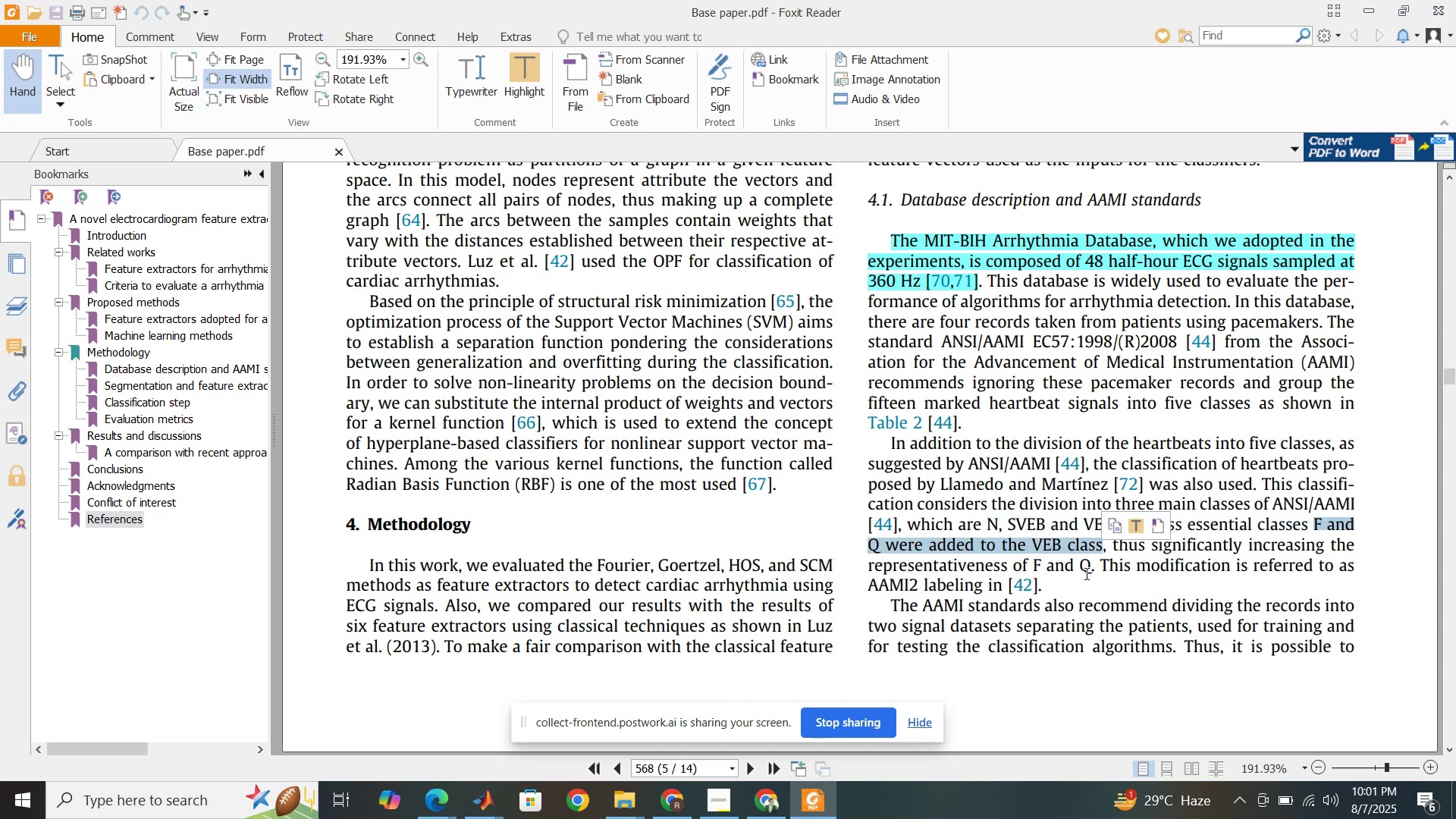 
scroll: coordinate [1105, 563], scroll_direction: down, amount: 1.0
 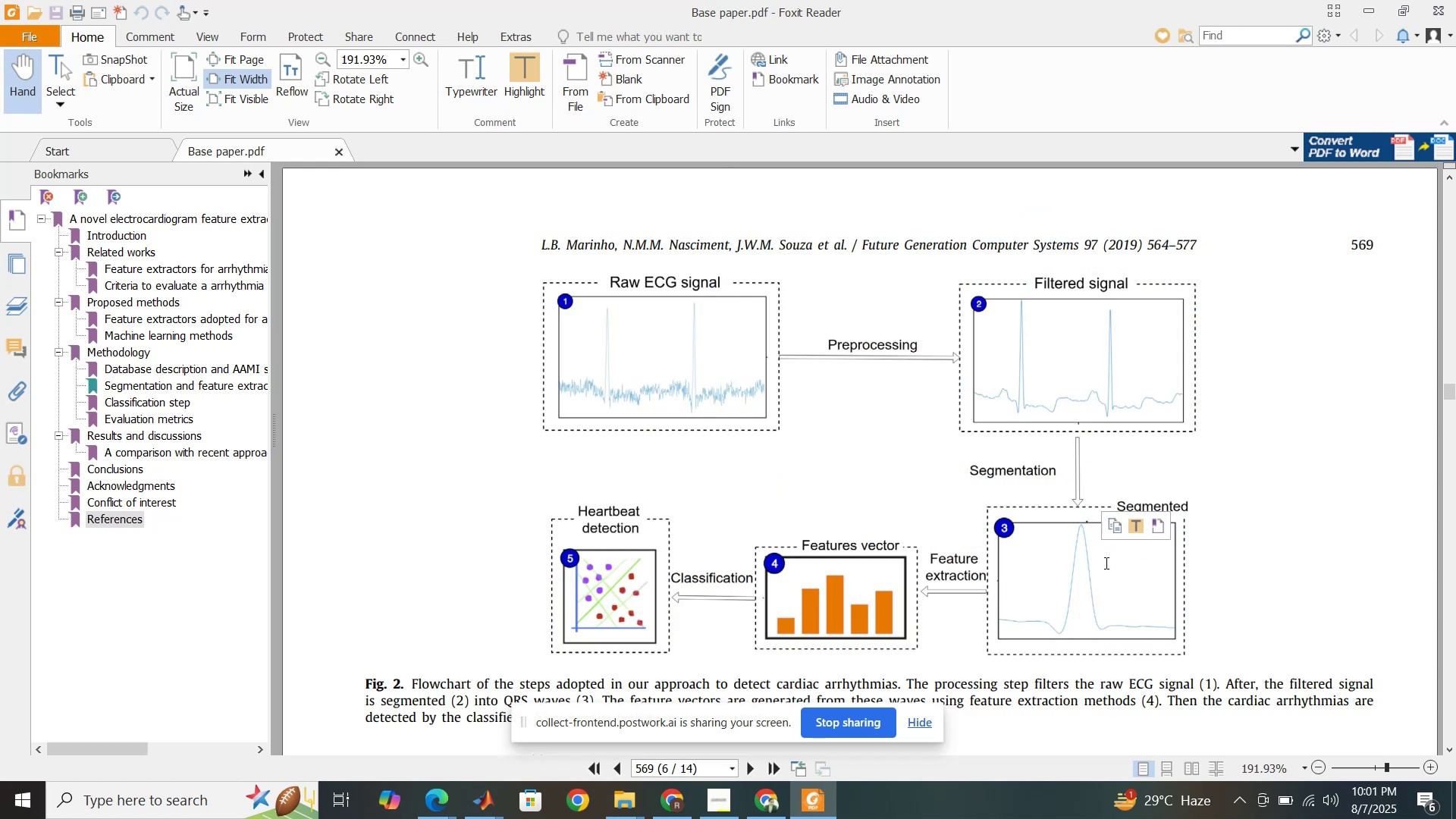 
scroll: coordinate [1105, 563], scroll_direction: up, amount: 1.0
 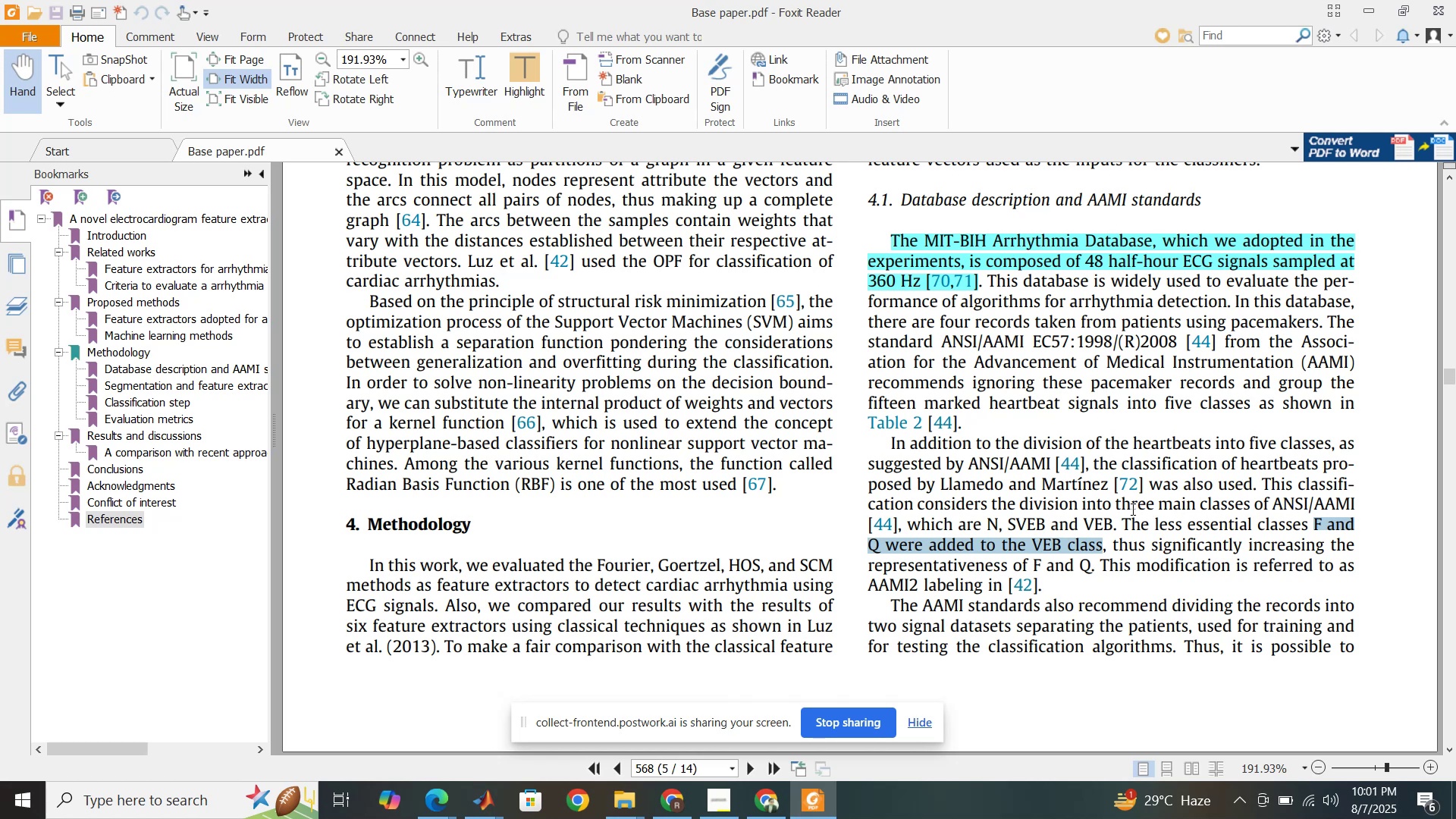 
left_click_drag(start_coordinate=[1117, 504], to_coordinate=[1191, 499])
 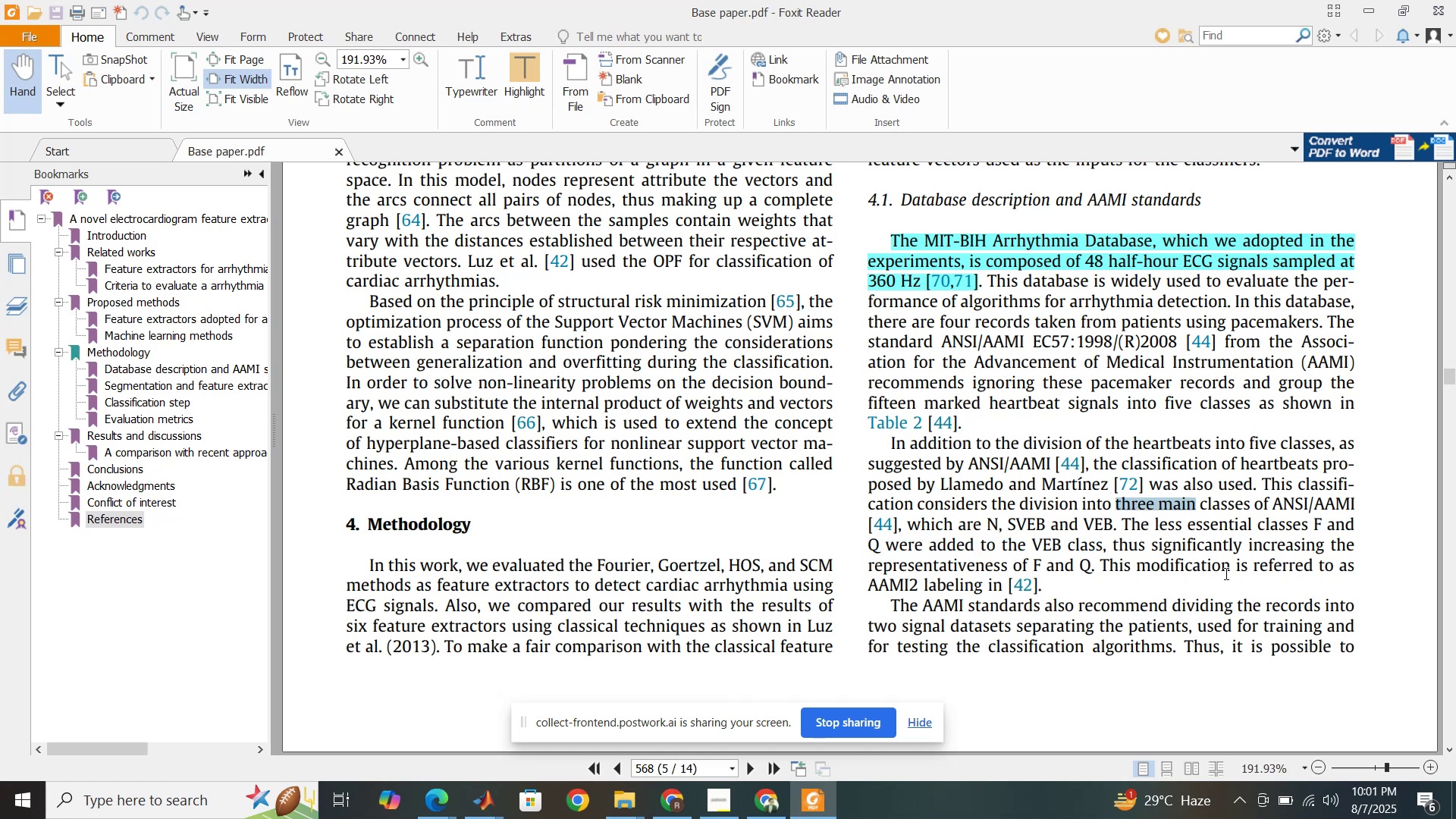 
wait(9.5)
 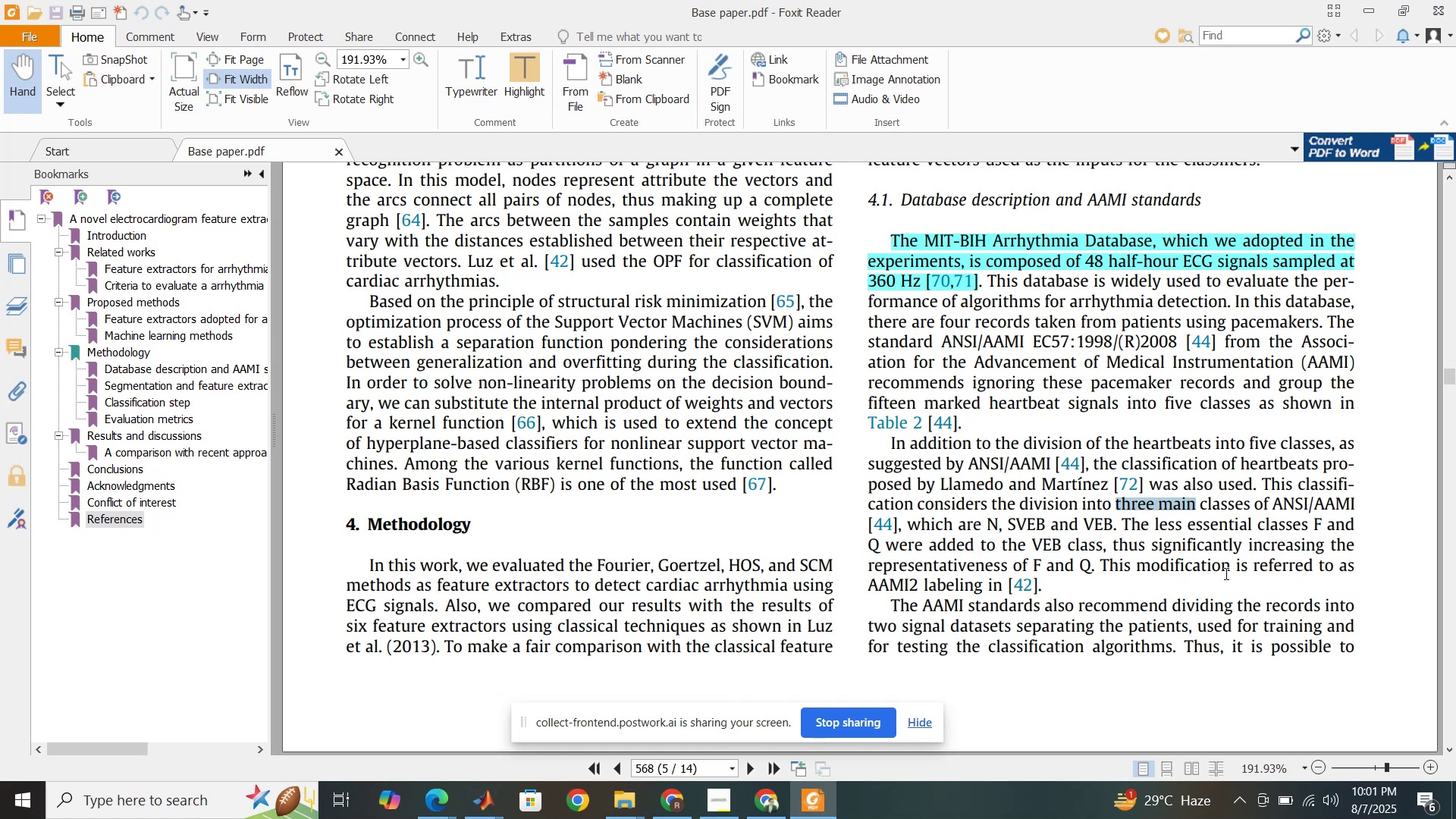 
scroll: coordinate [1090, 601], scroll_direction: down, amount: 20.0
 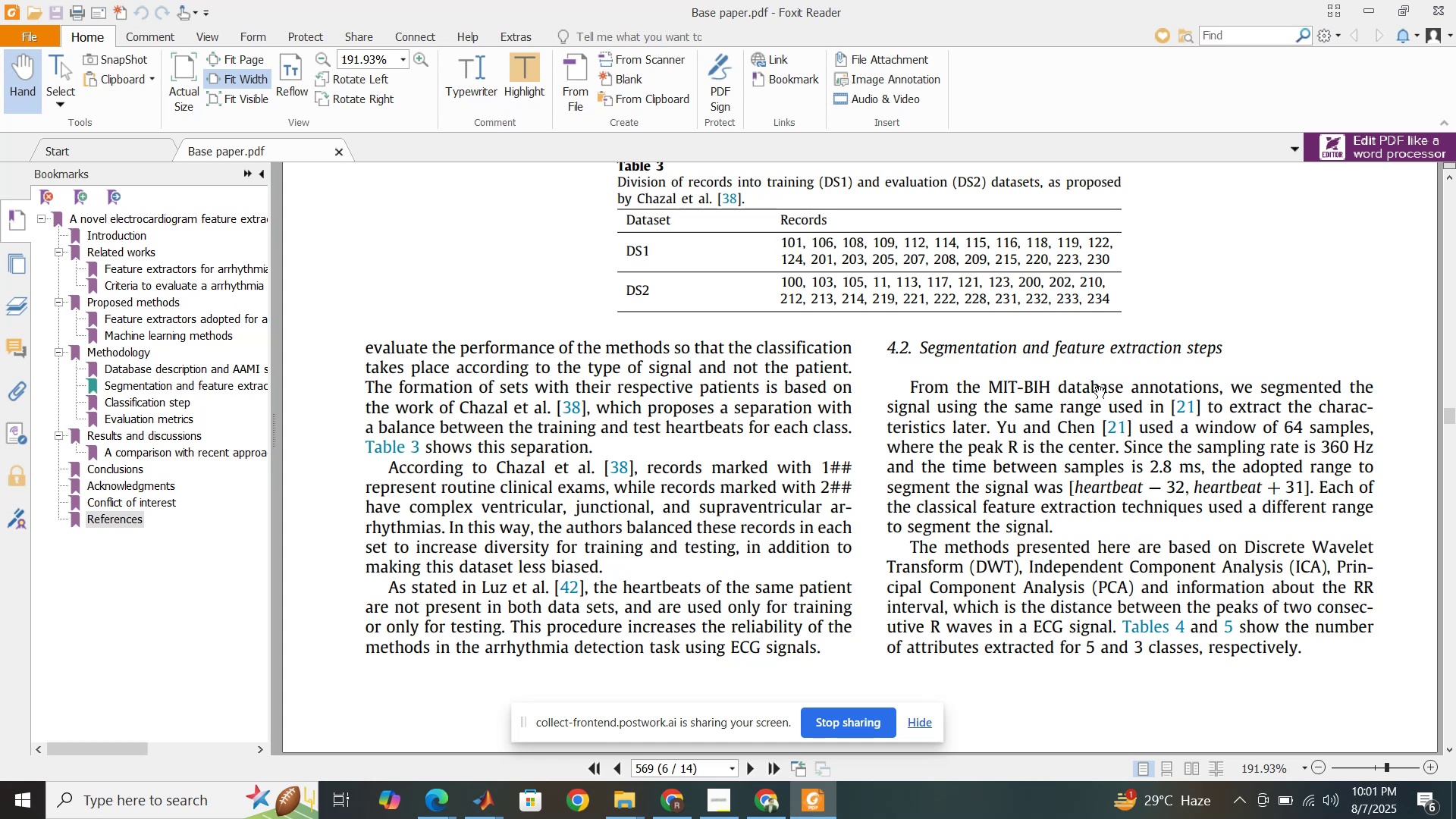 
wait(10.31)
 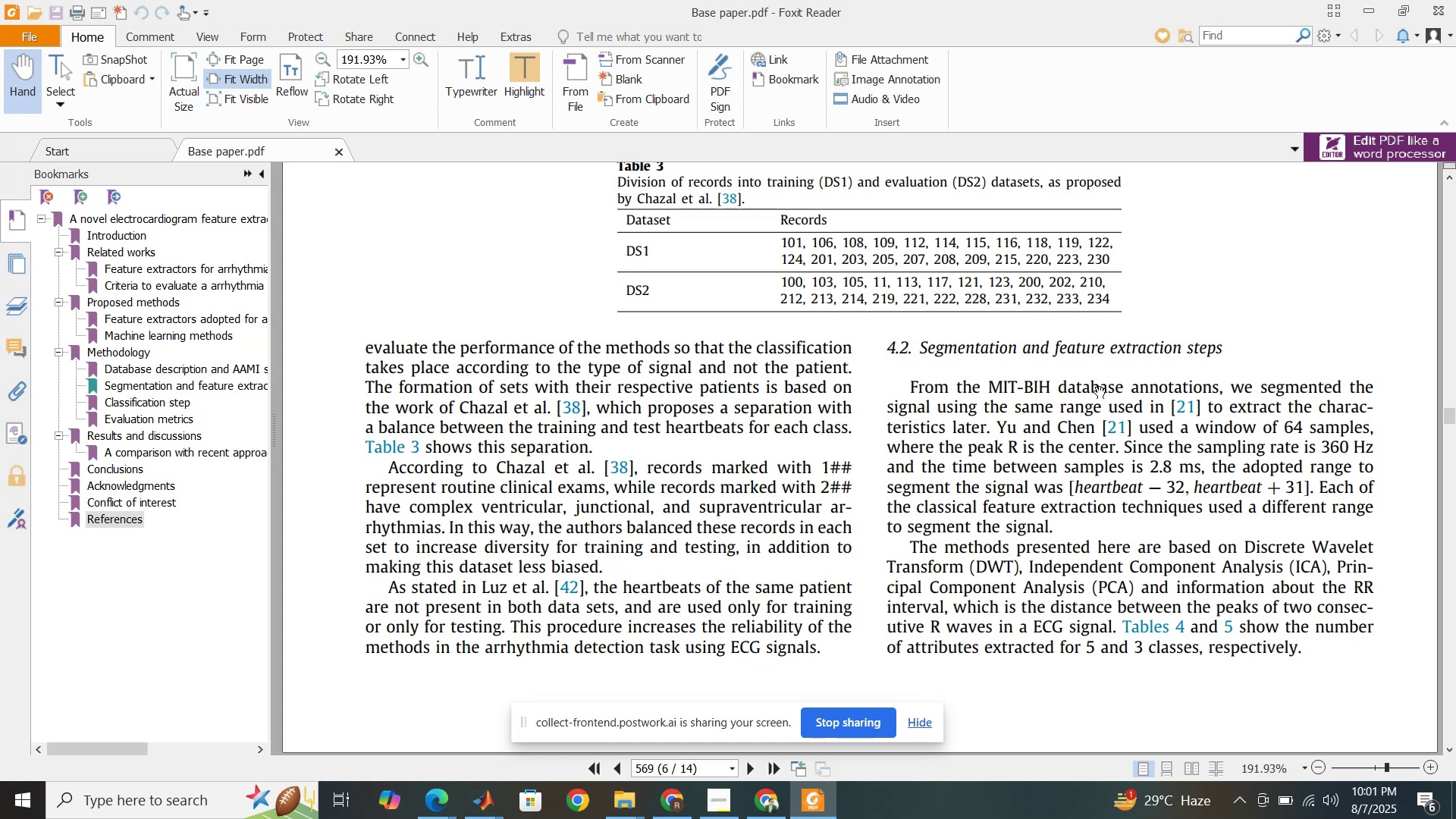 
left_click_drag(start_coordinate=[1144, 434], to_coordinate=[1376, 503])
 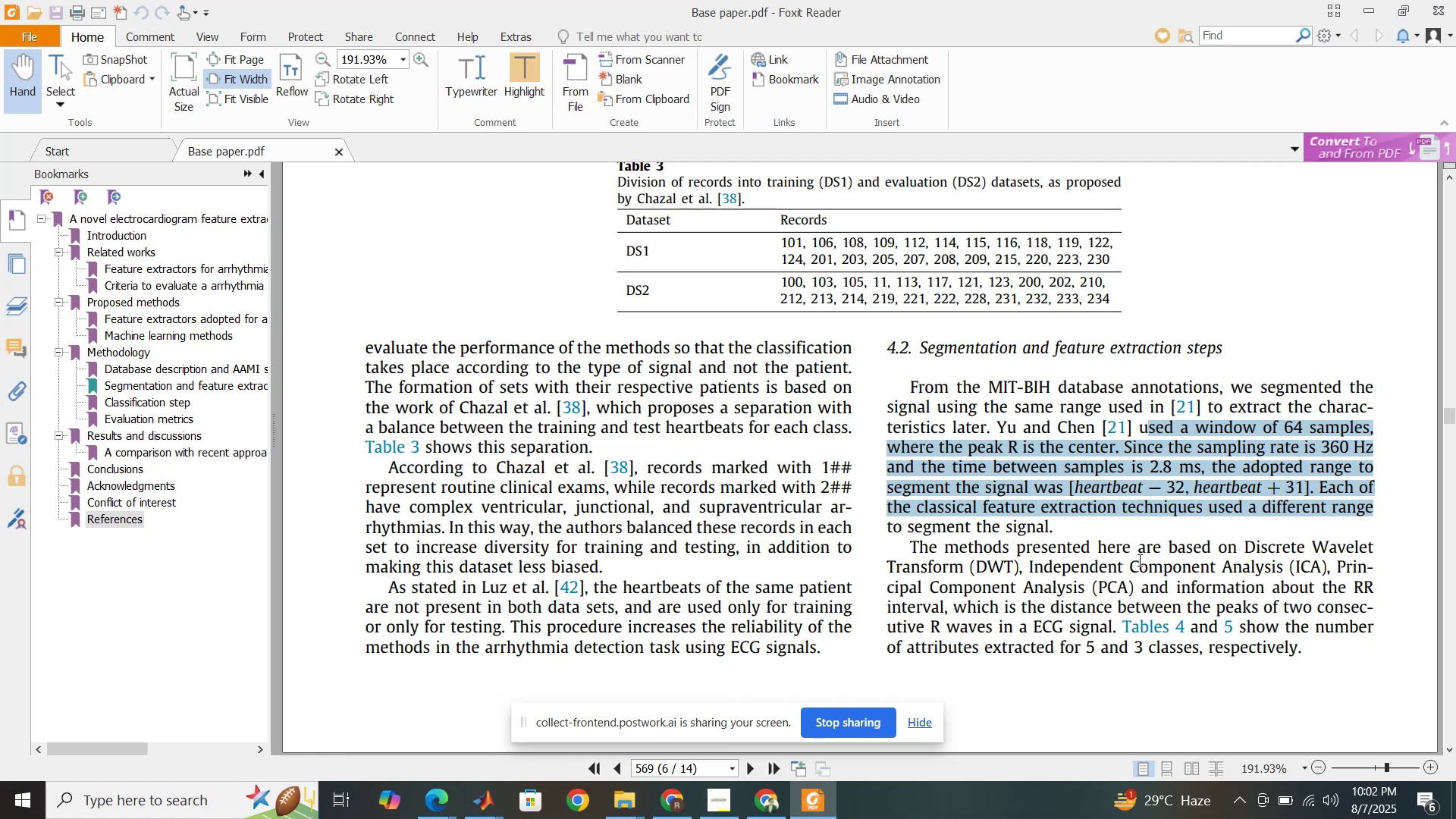 
wait(24.12)
 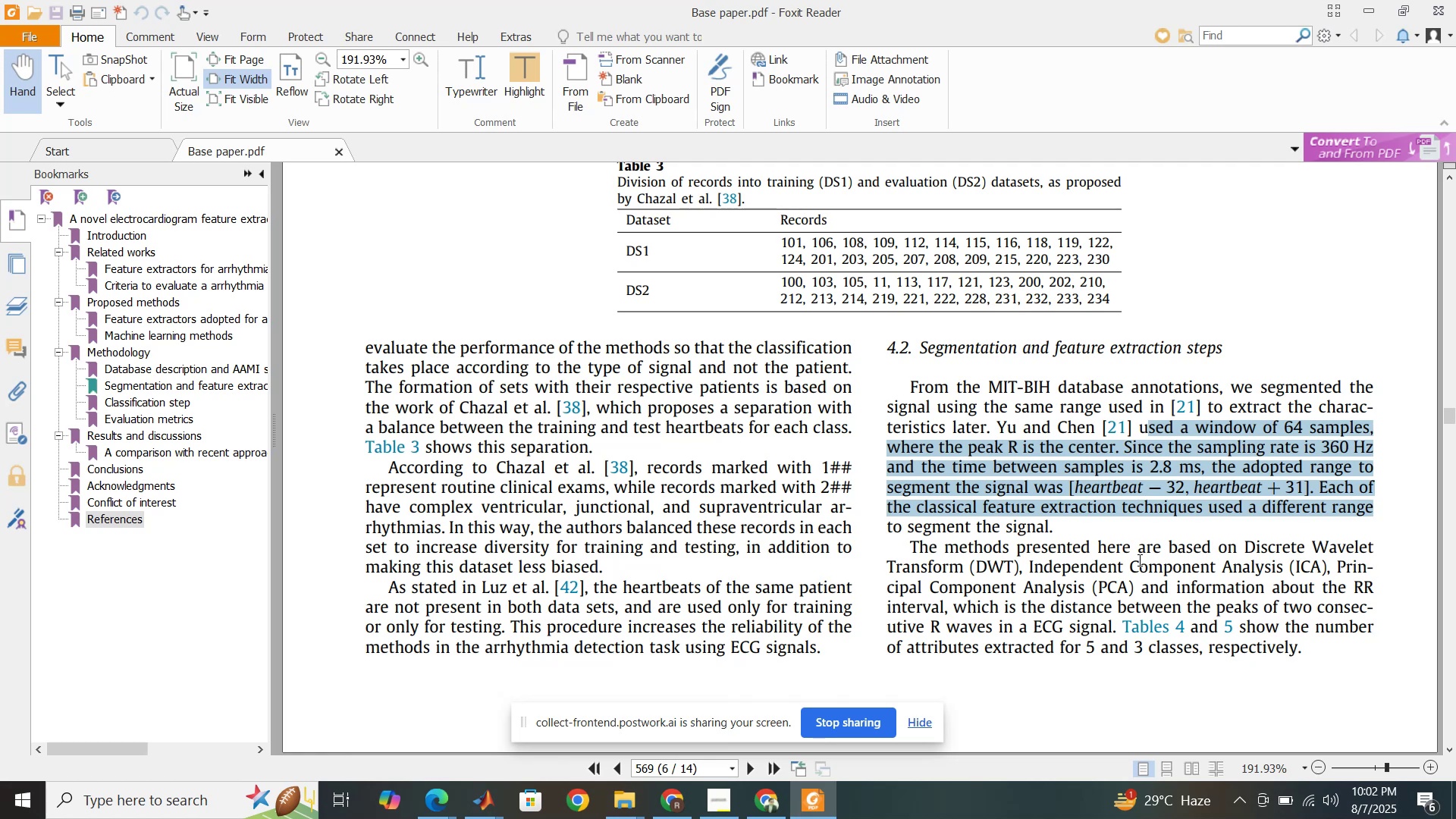 
scroll: coordinate [1118, 552], scroll_direction: down, amount: 1.0
 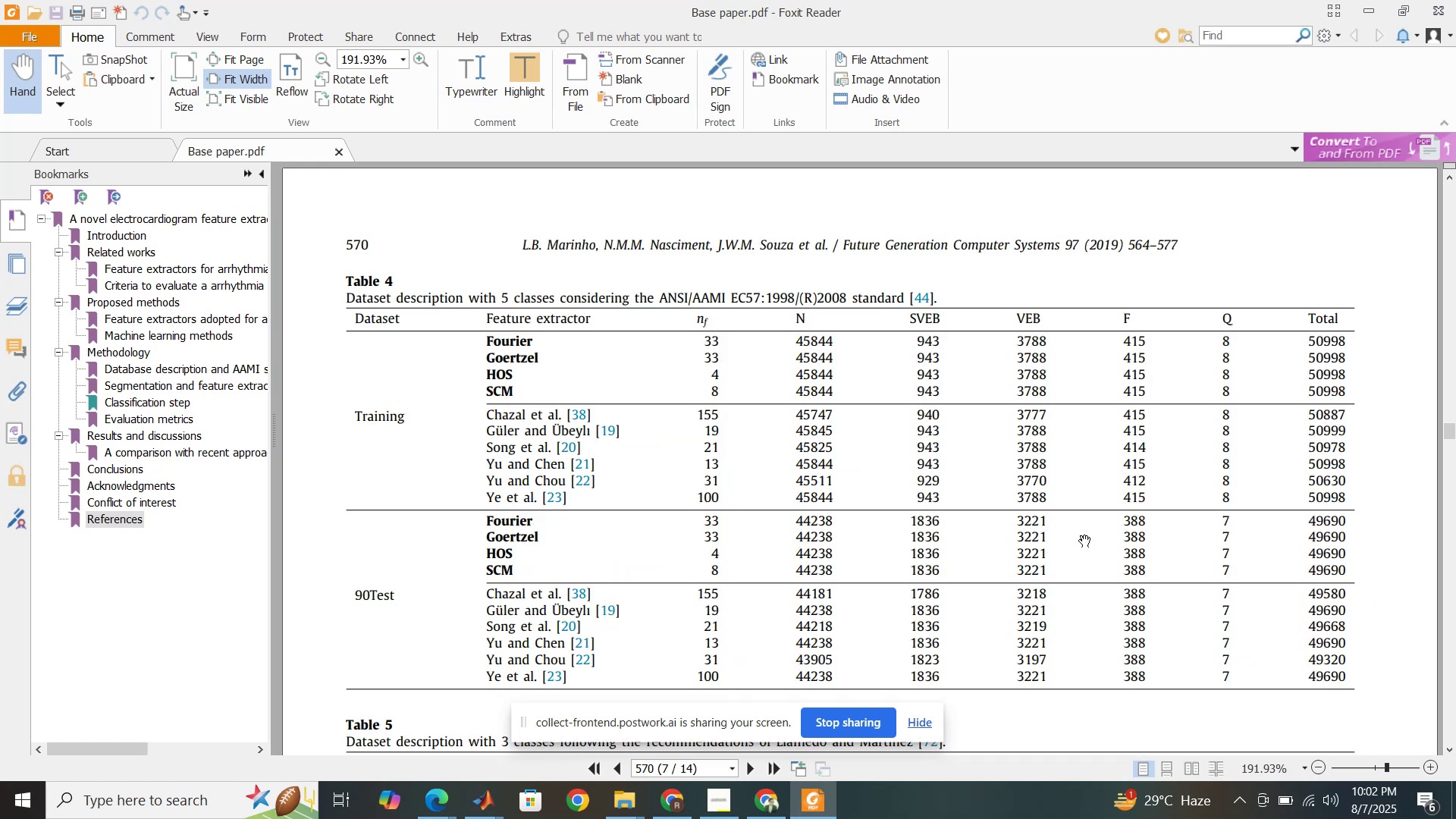 
wait(9.01)
 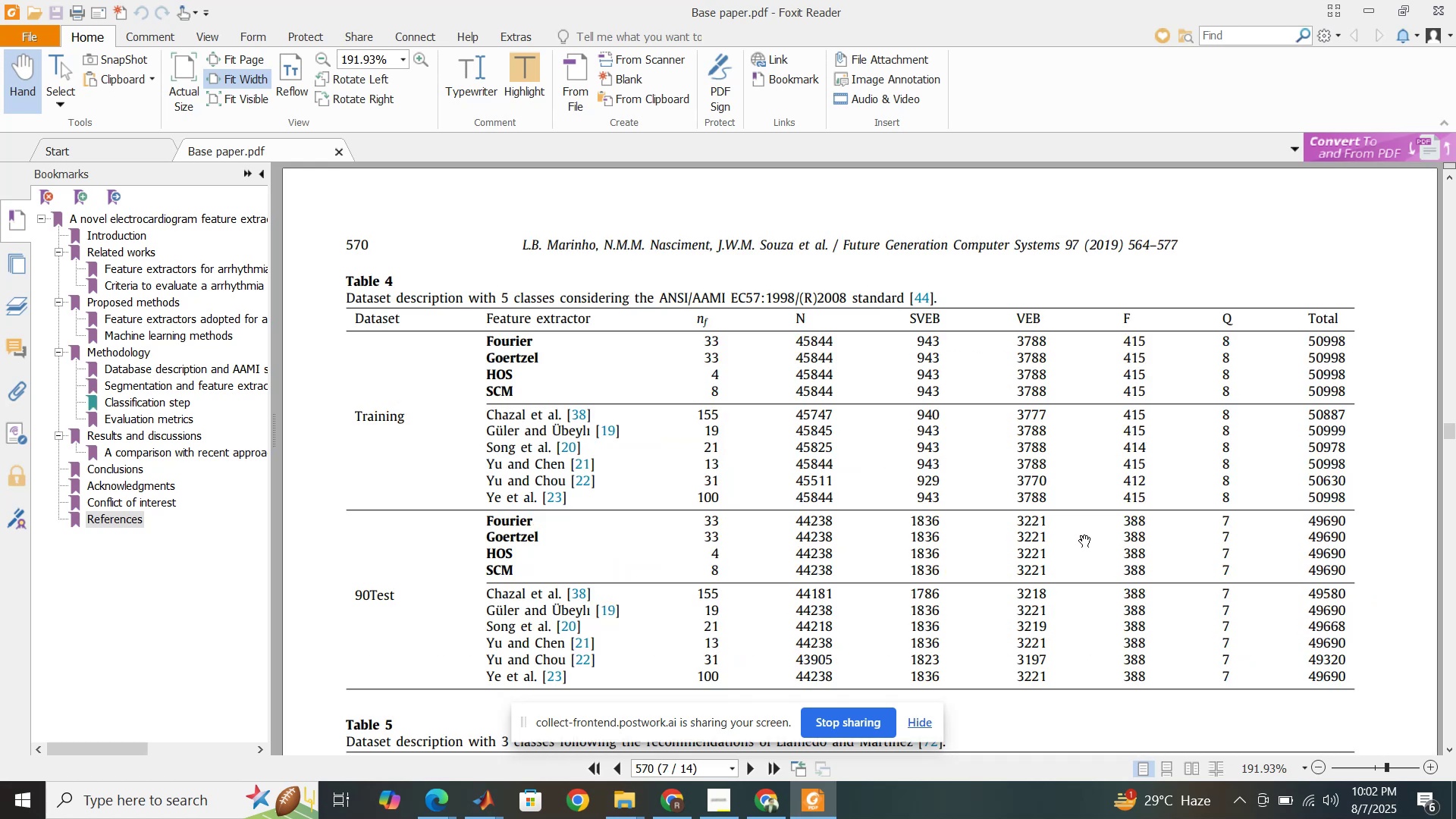 
left_click([479, 803])
 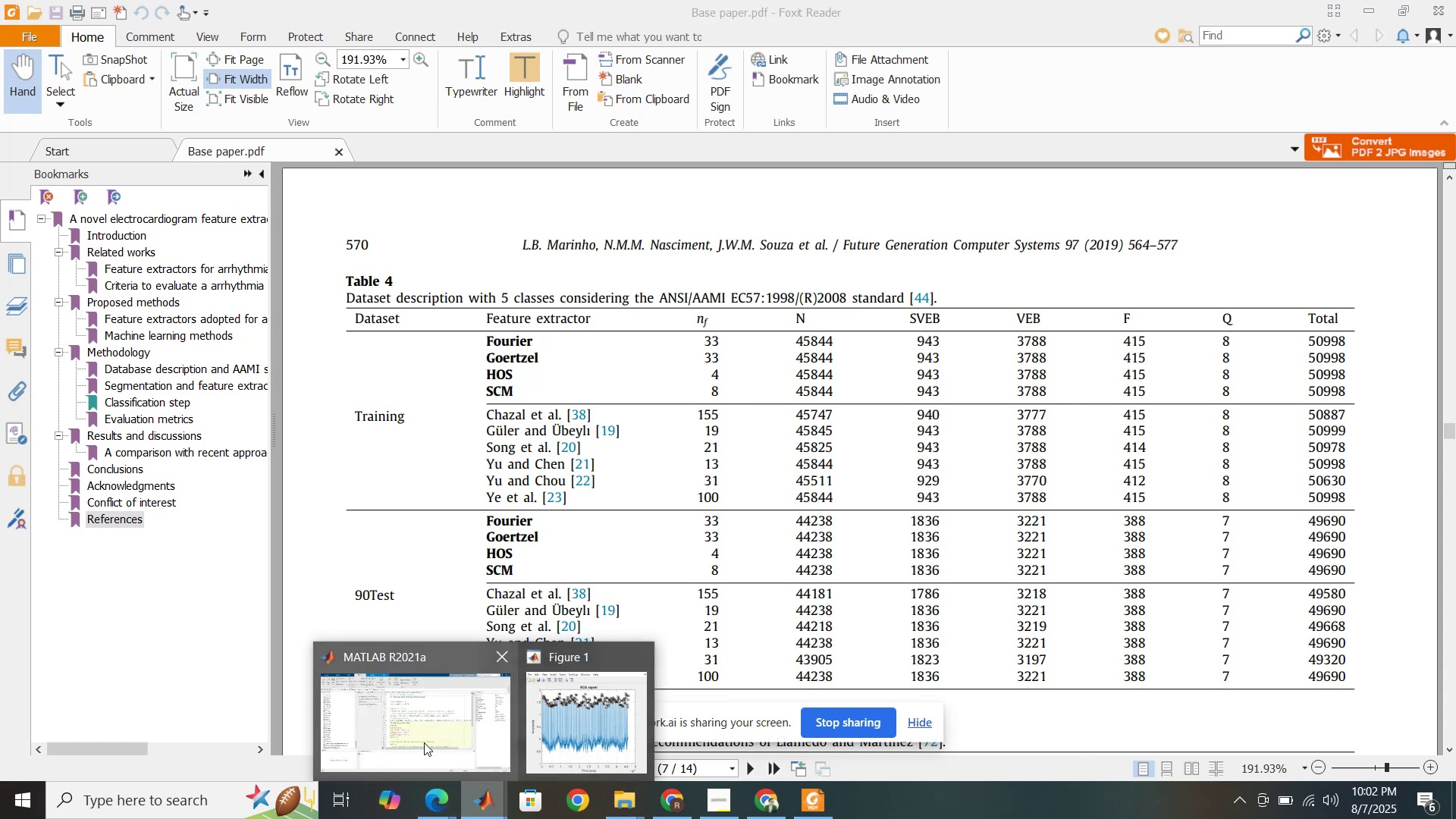 
left_click([422, 741])
 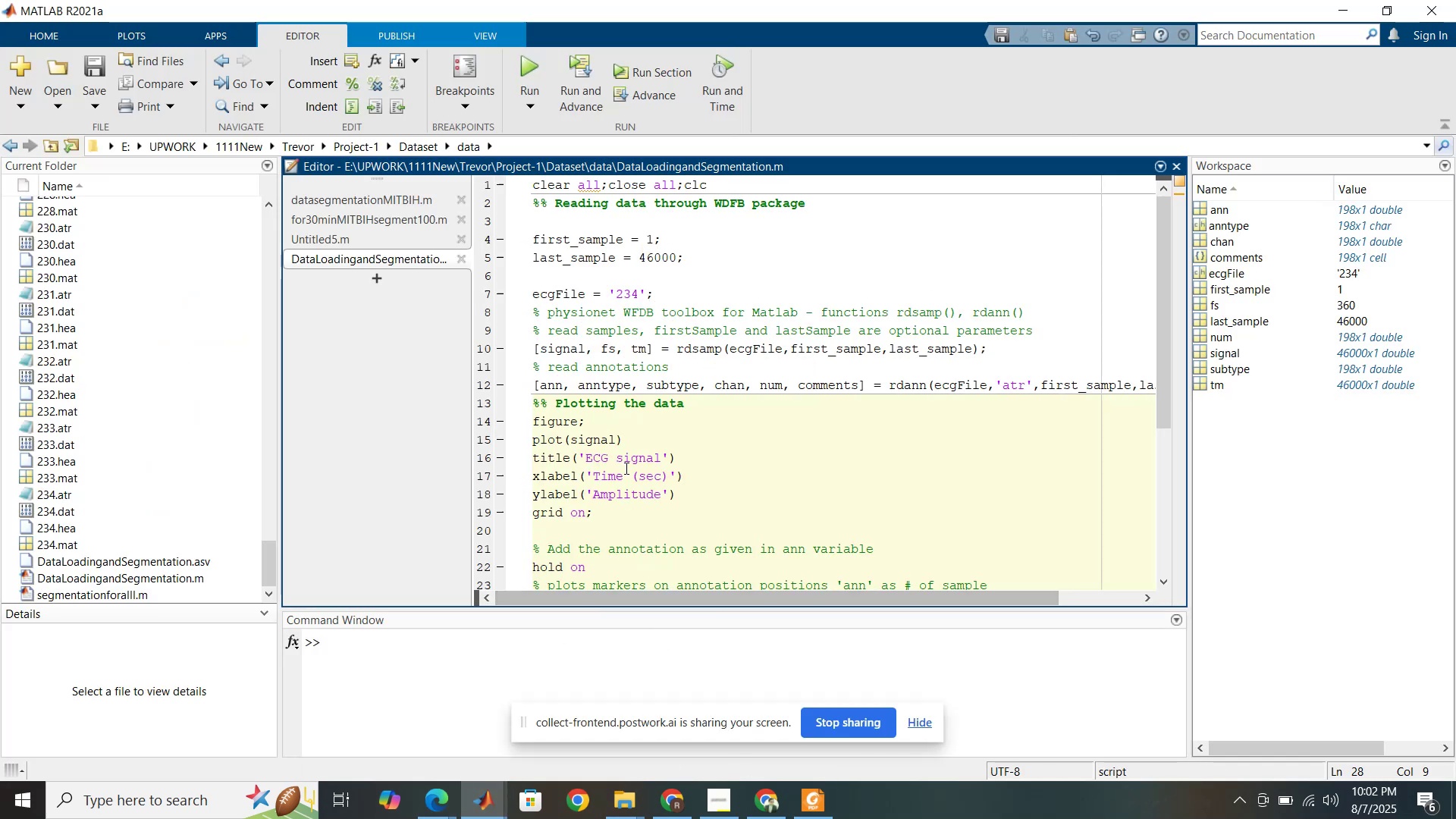 
left_click([625, 468])
 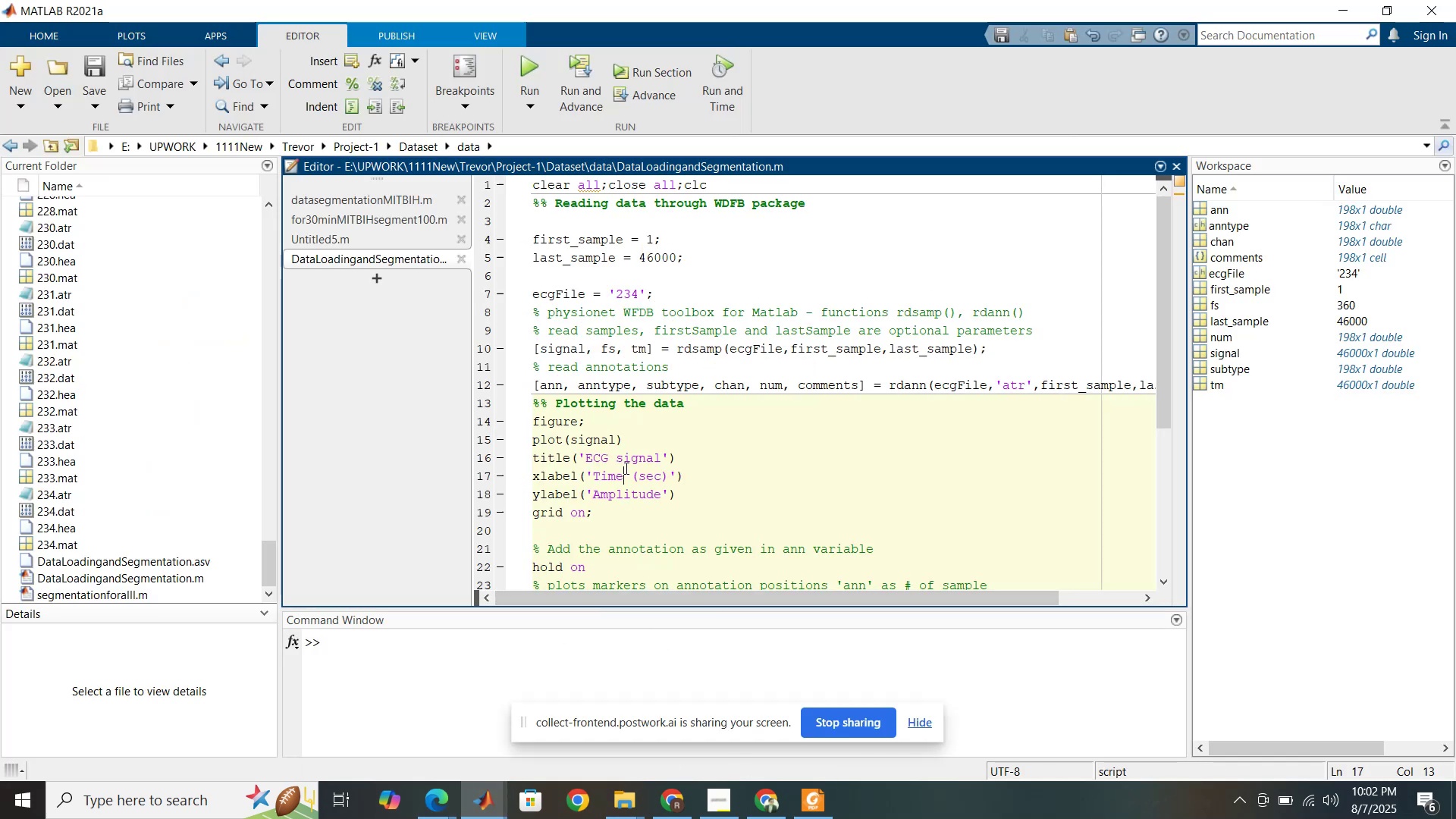 
scroll: coordinate [625, 469], scroll_direction: down, amount: 3.0
 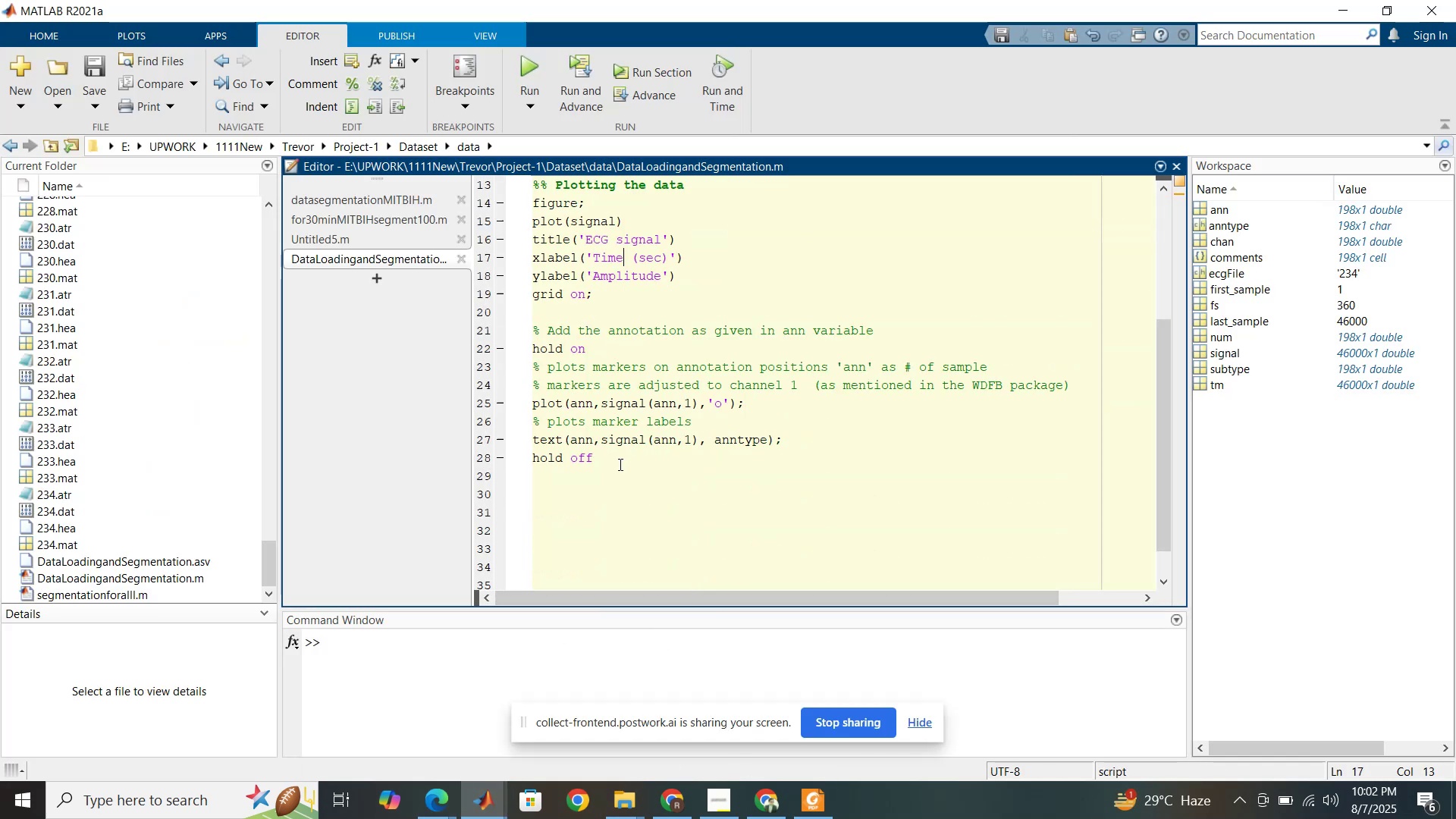 
left_click([617, 460])
 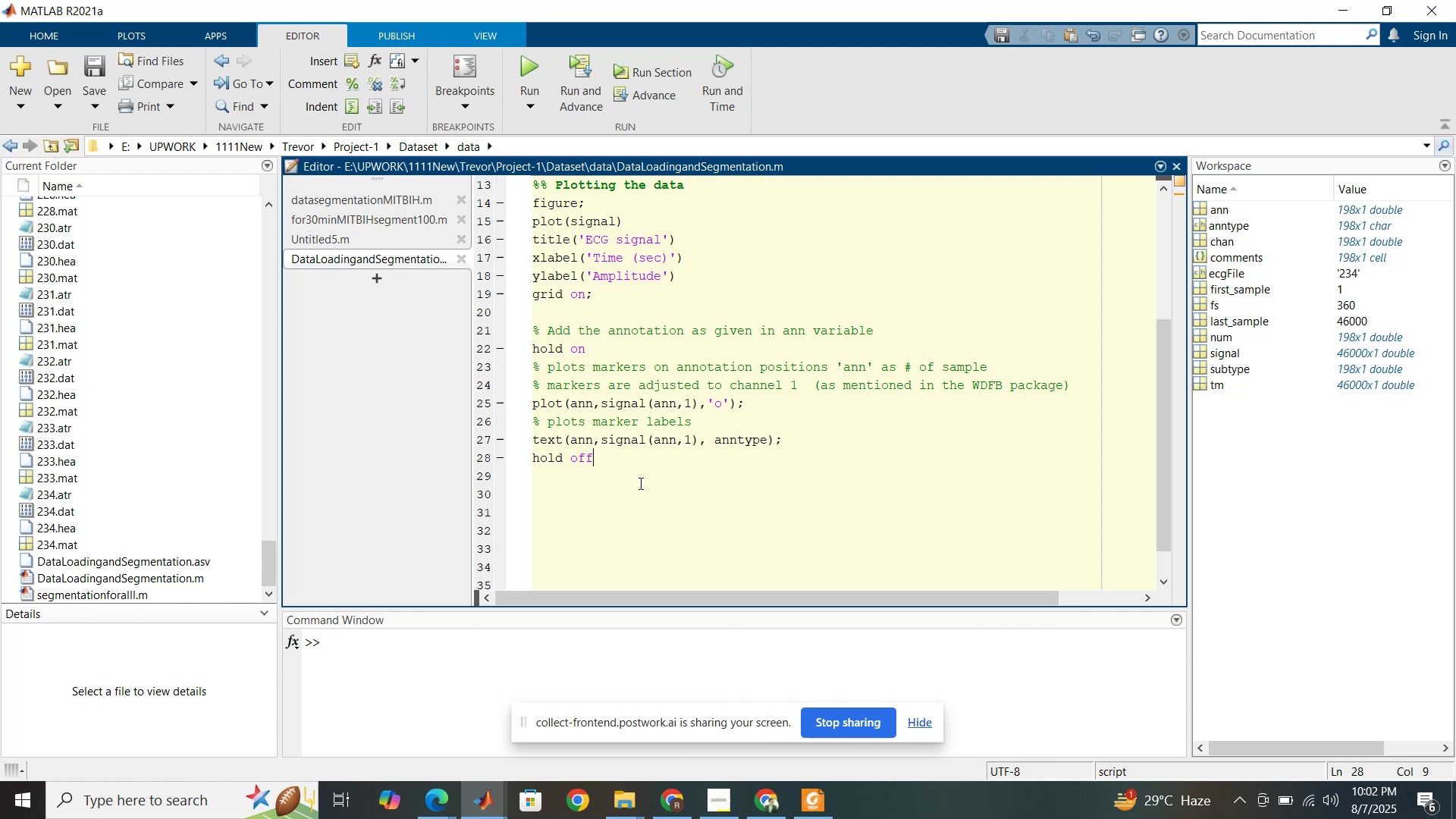 
key(Enter)
 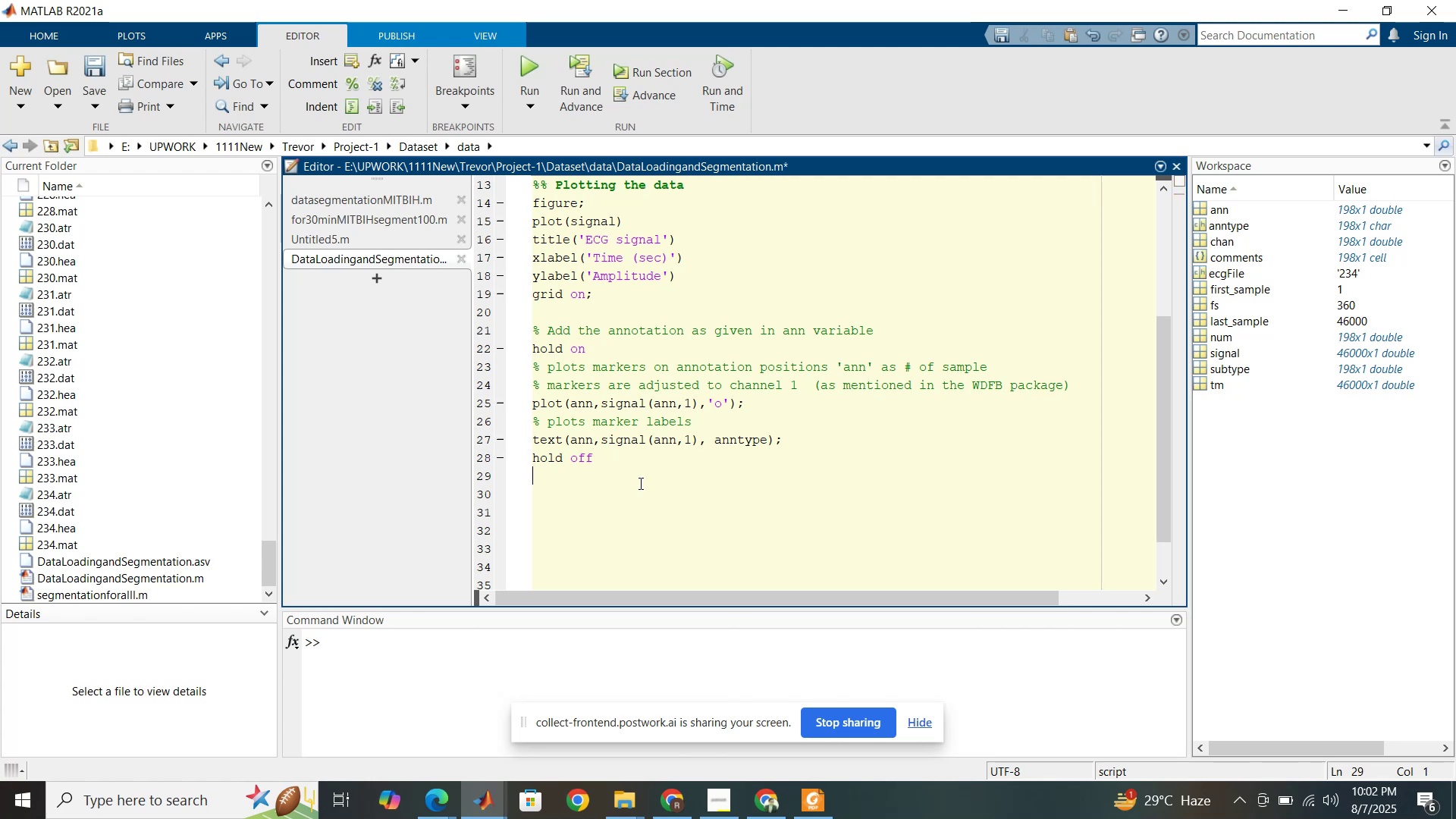 
type(%%)
 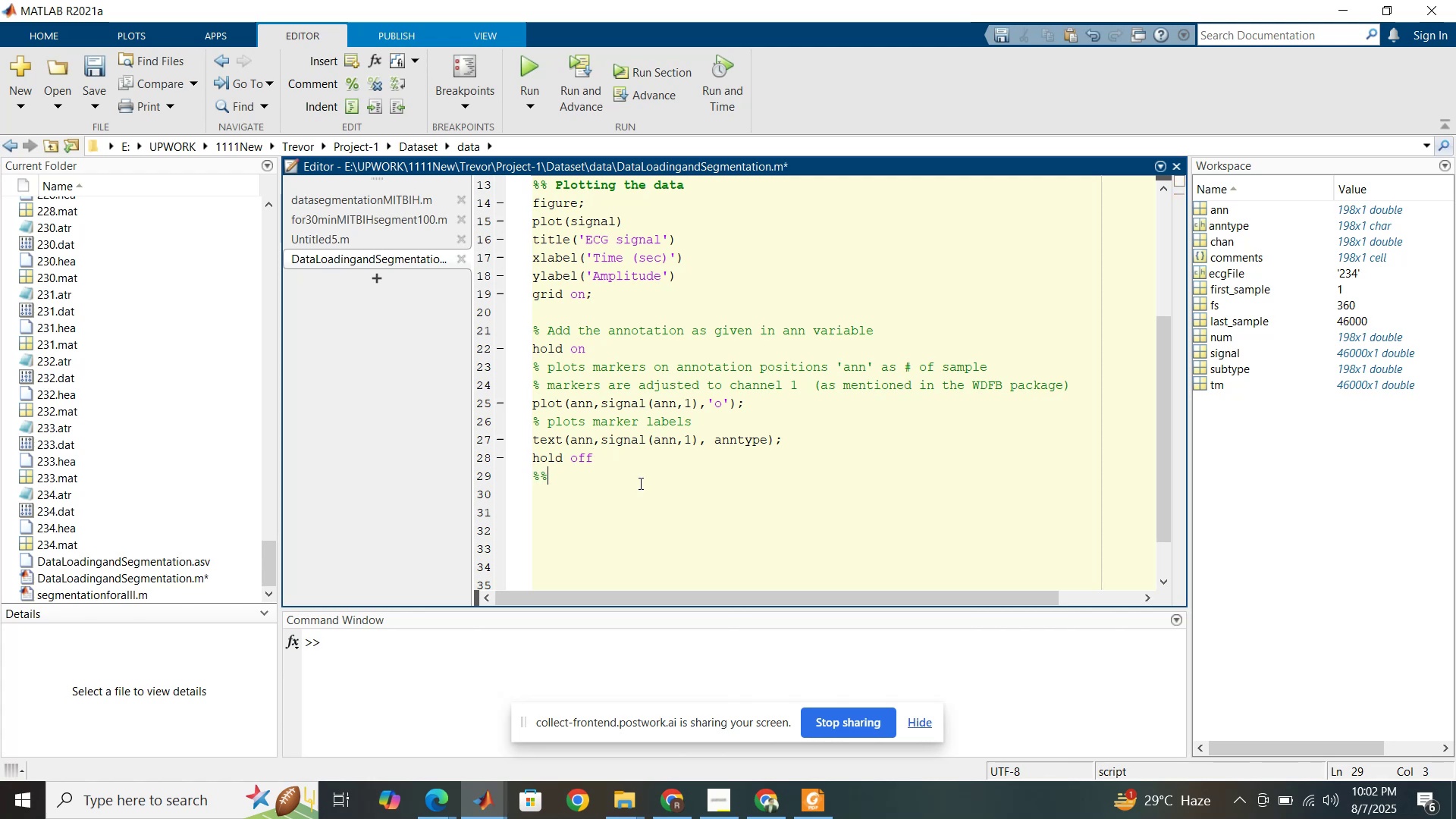 
key(Enter)
 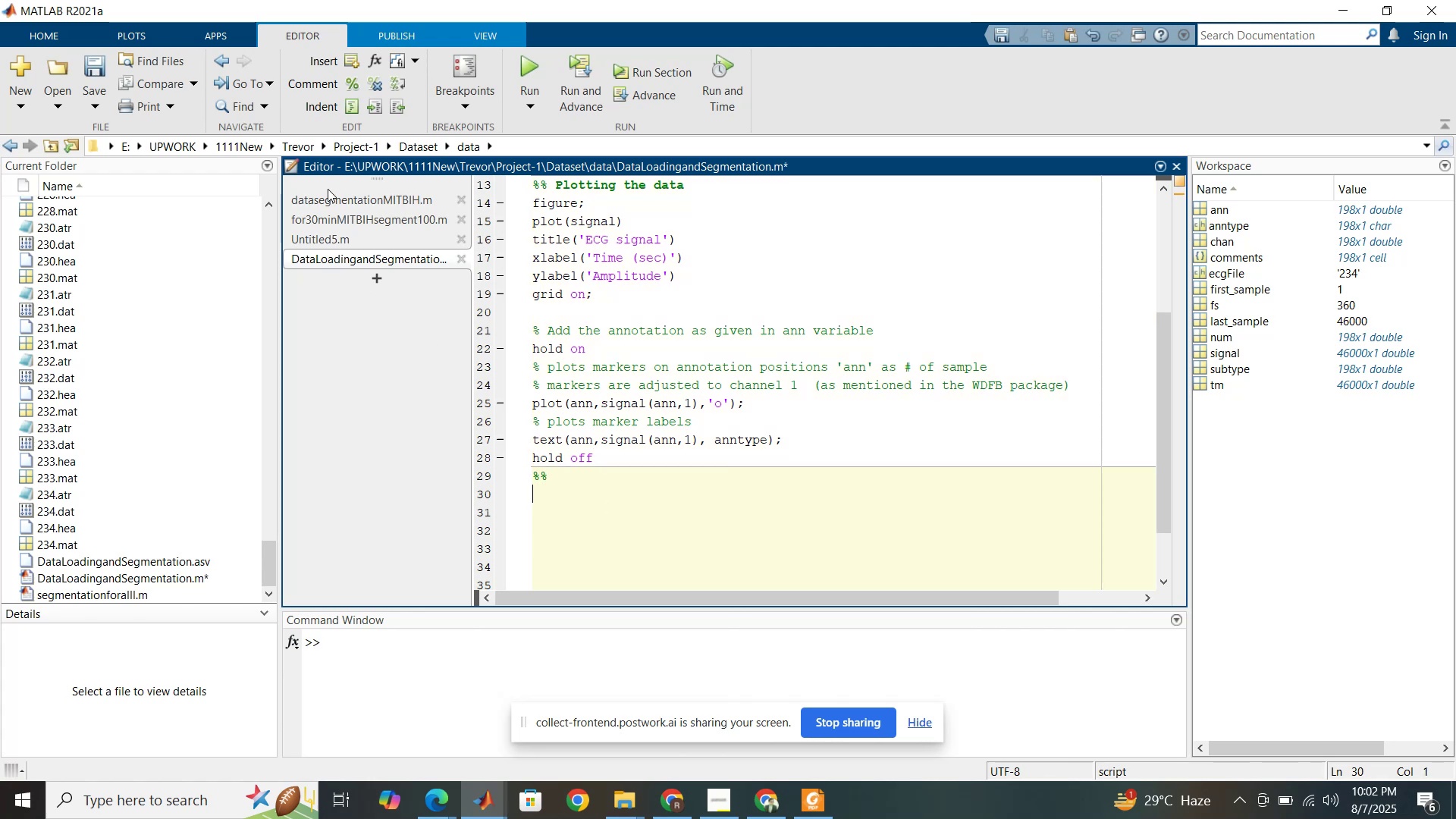 
left_click([329, 243])
 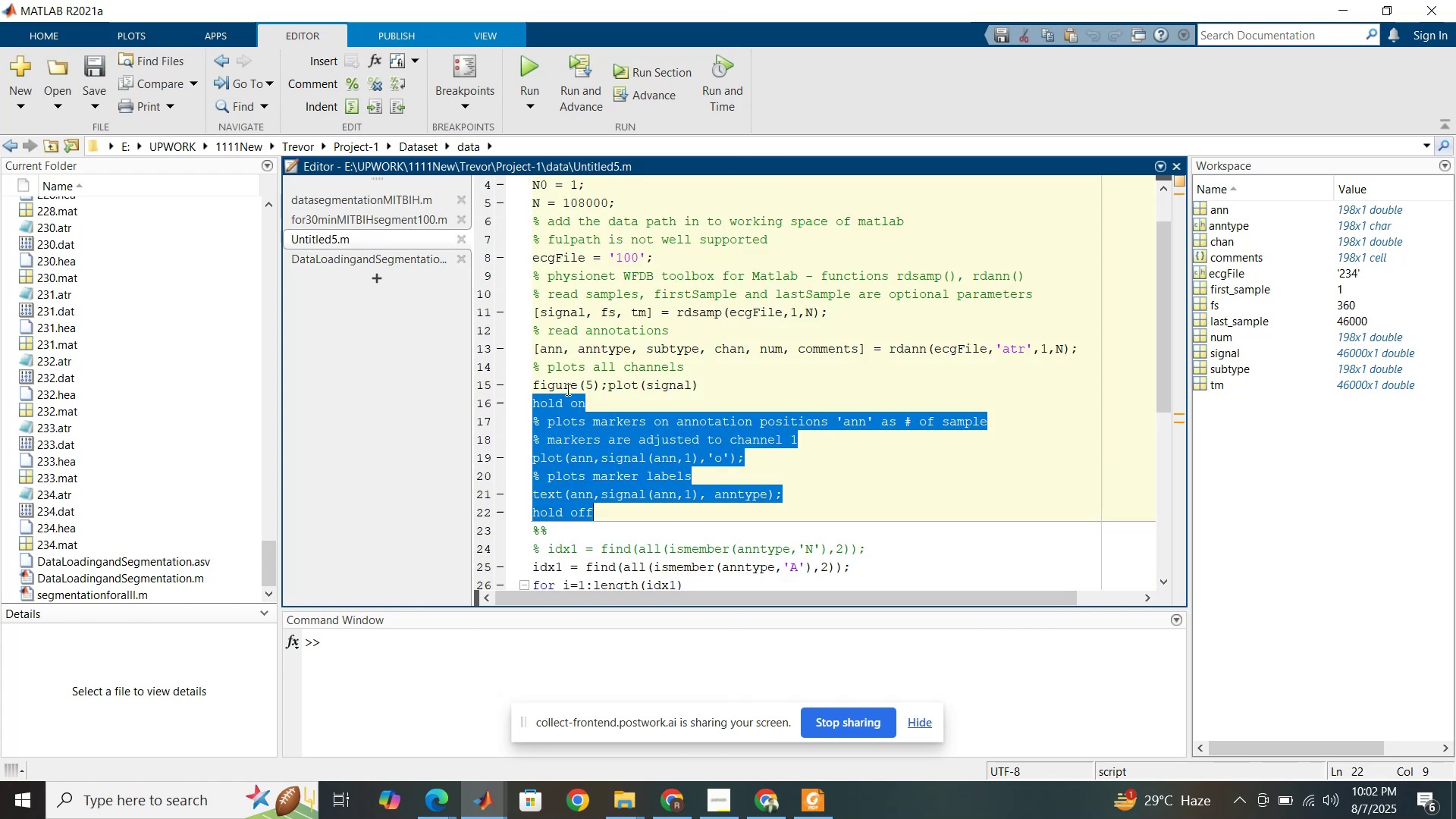 
scroll: coordinate [621, 419], scroll_direction: down, amount: 2.0
 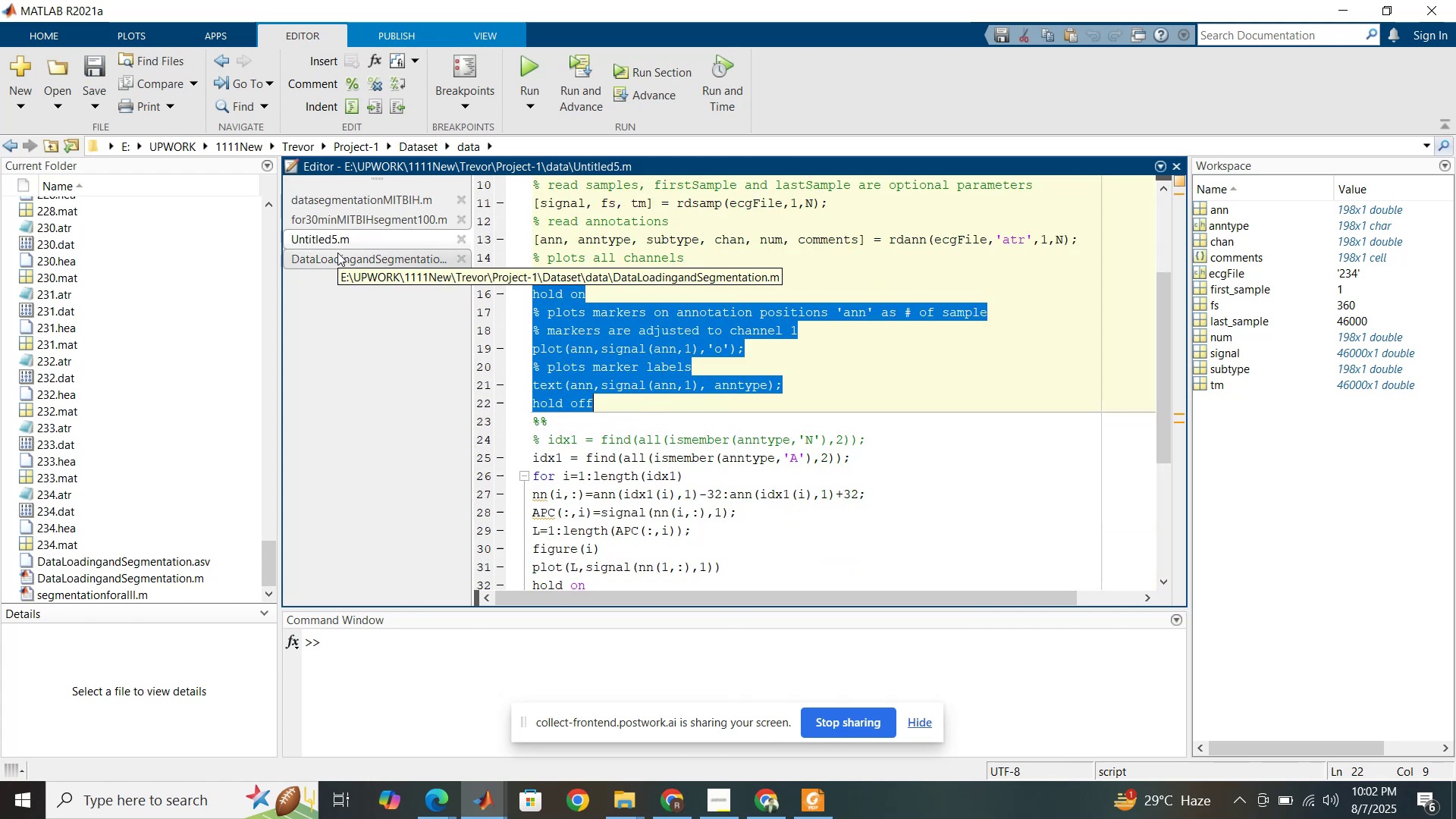 
left_click([337, 253])
 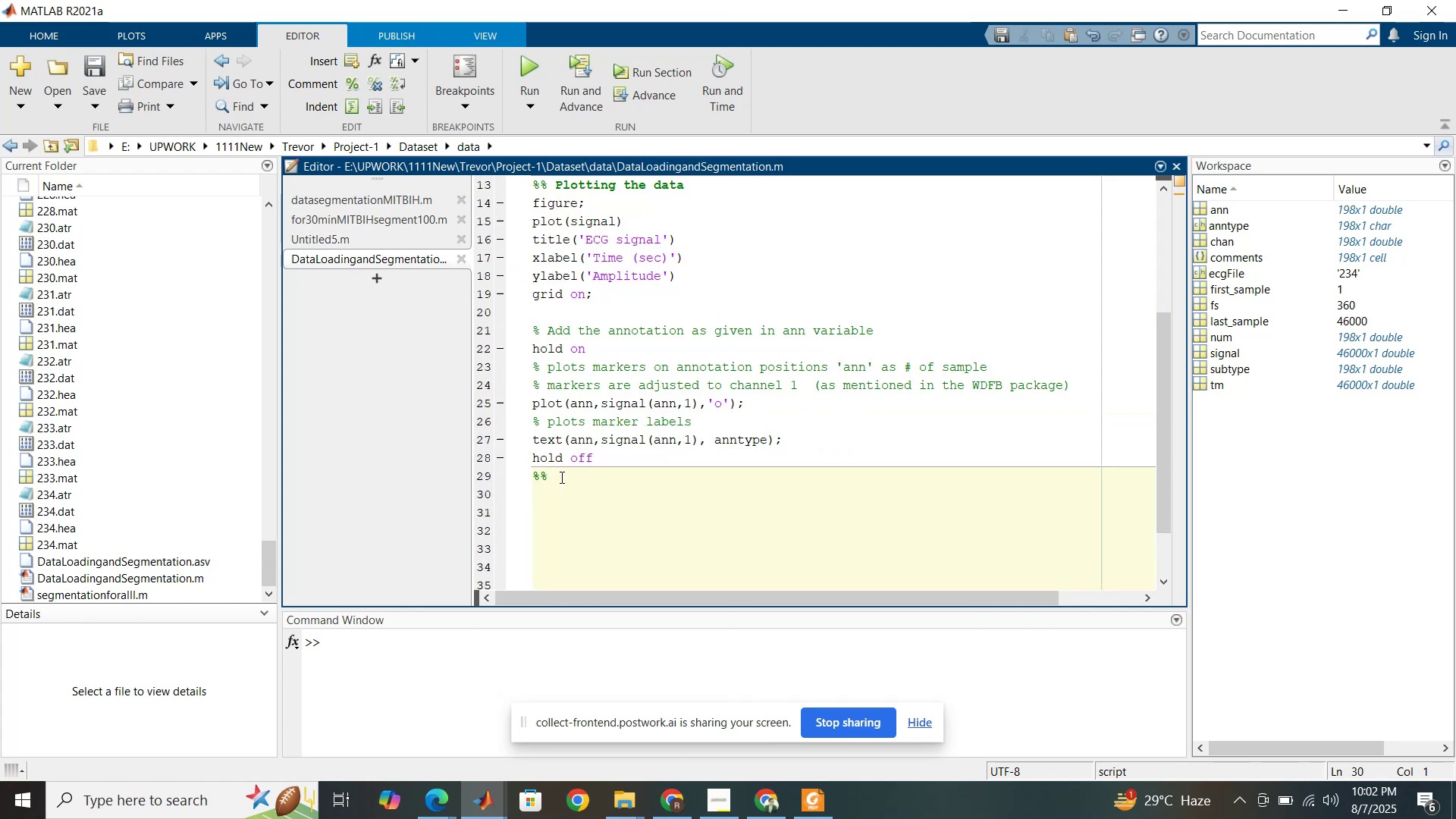 
left_click([570, 476])
 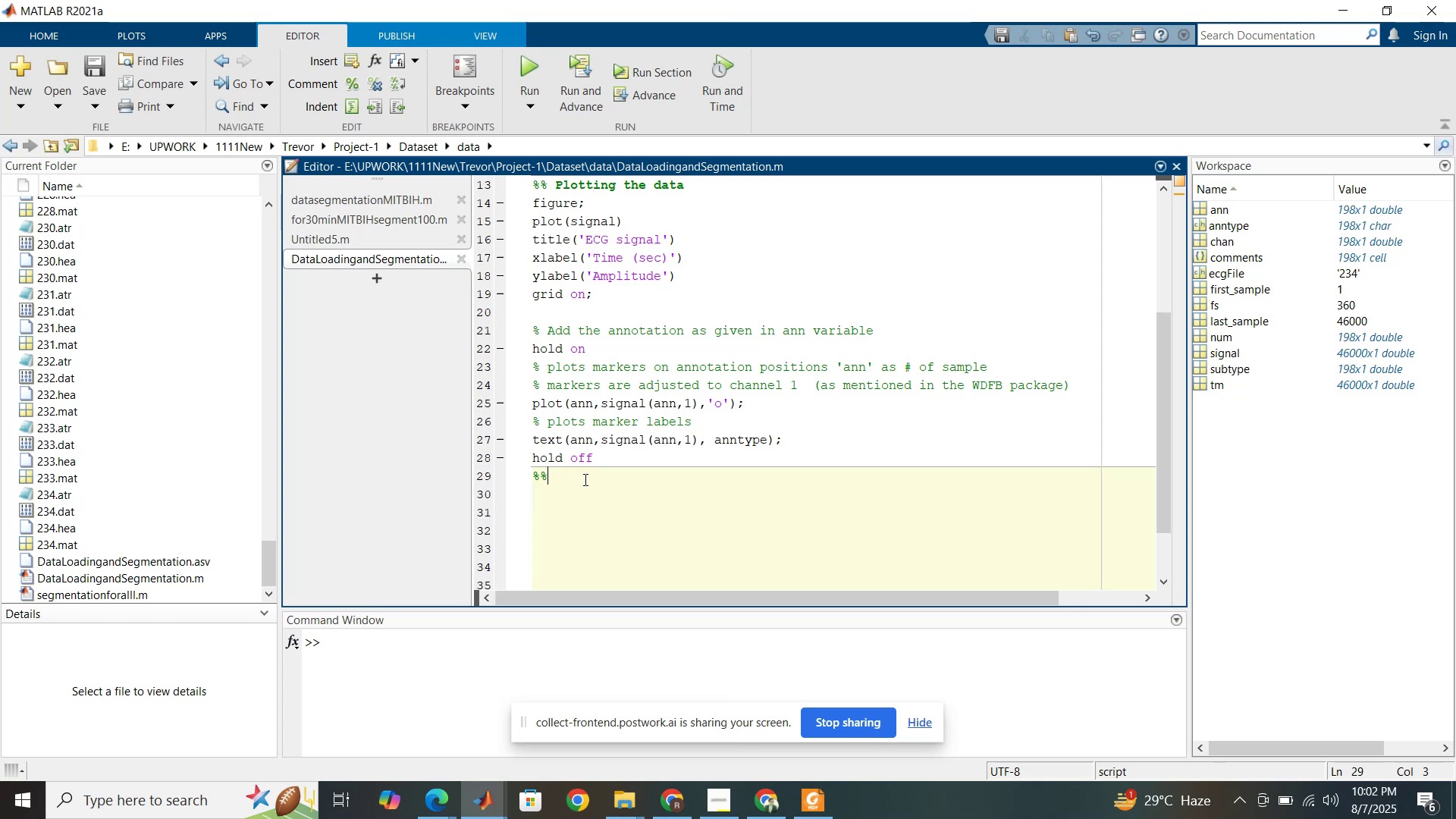 
key(Space)
 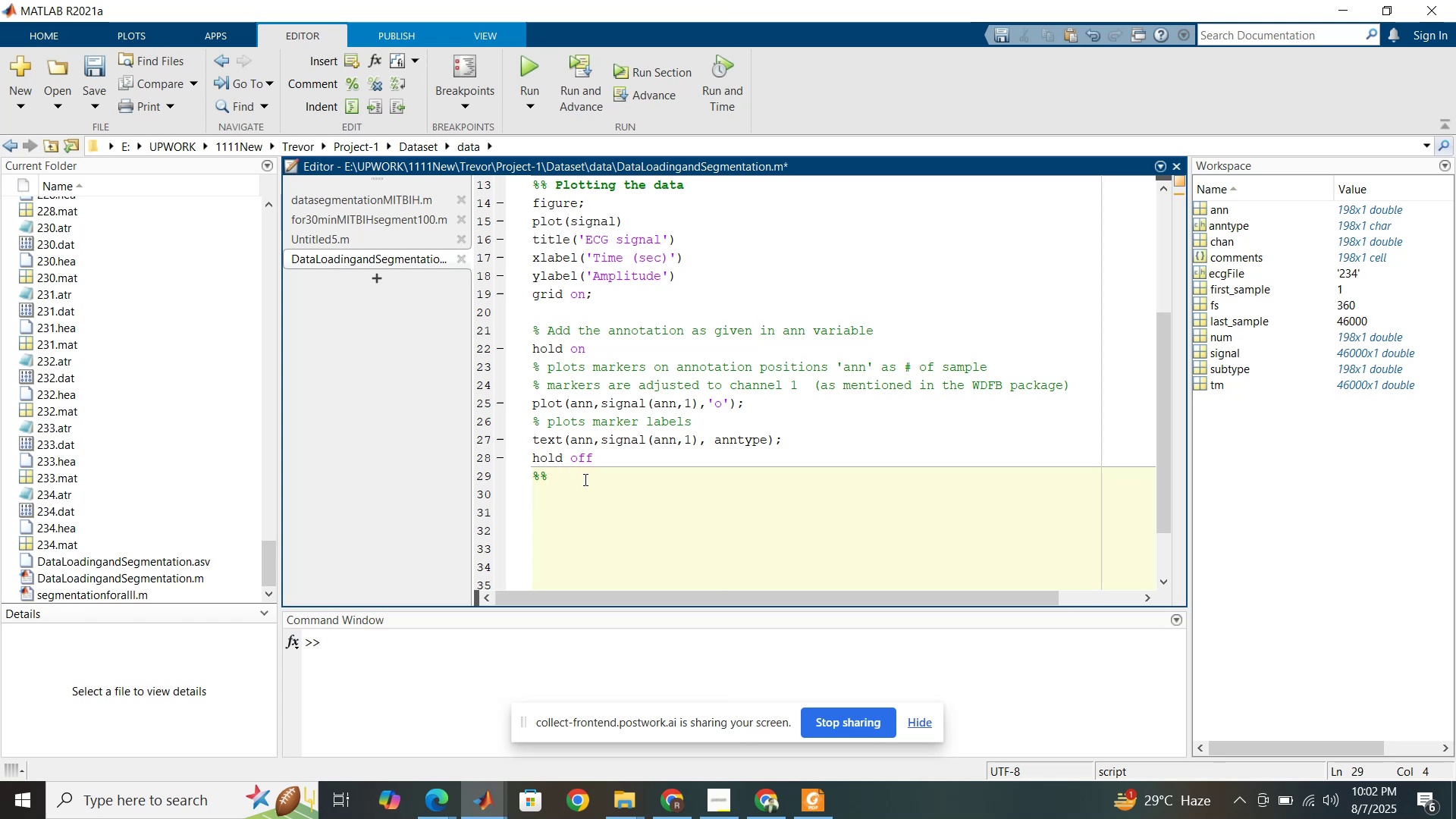 
hold_key(key=ShiftRight, duration=0.44)
 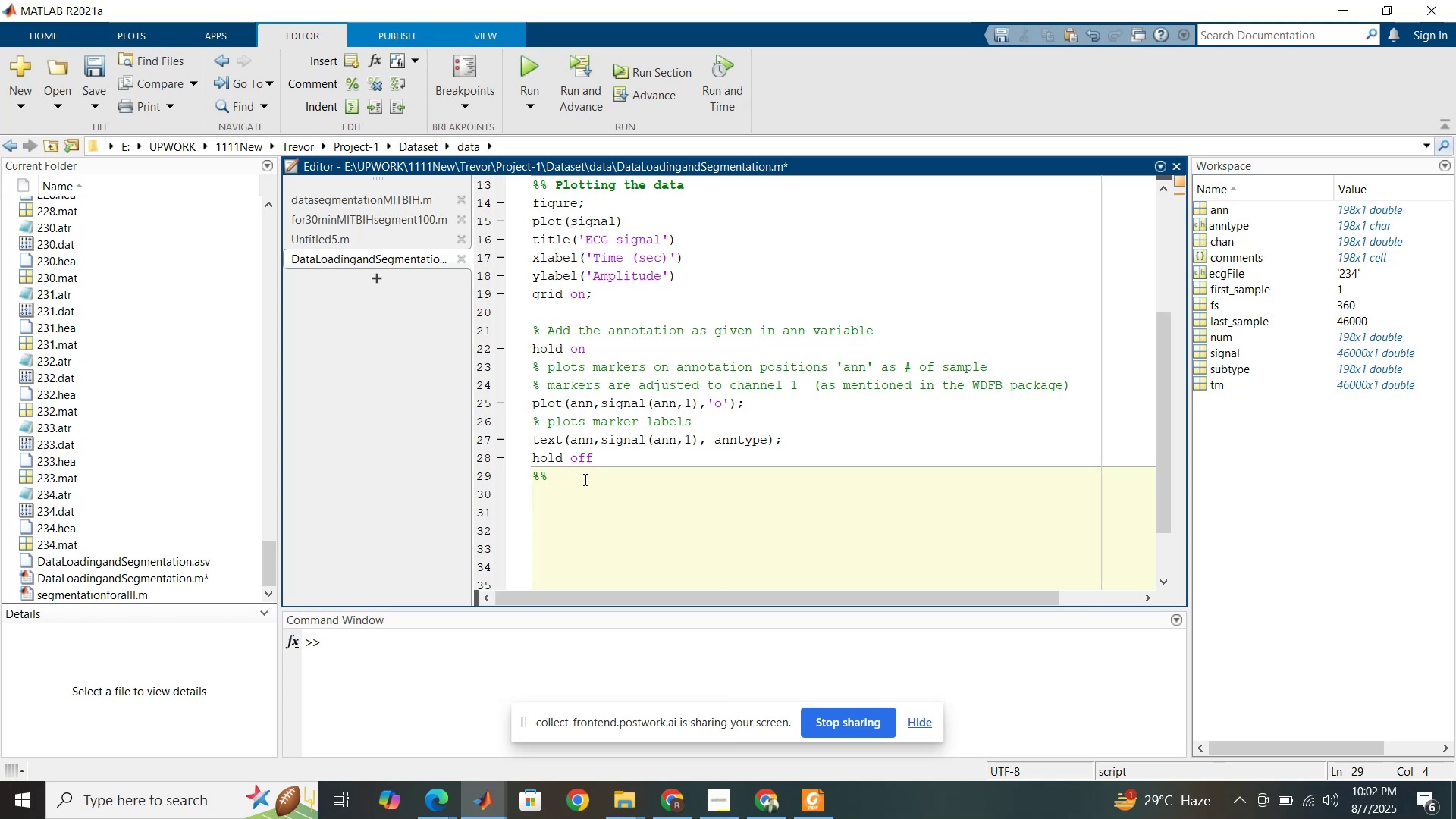 
type(Data segmentation )
 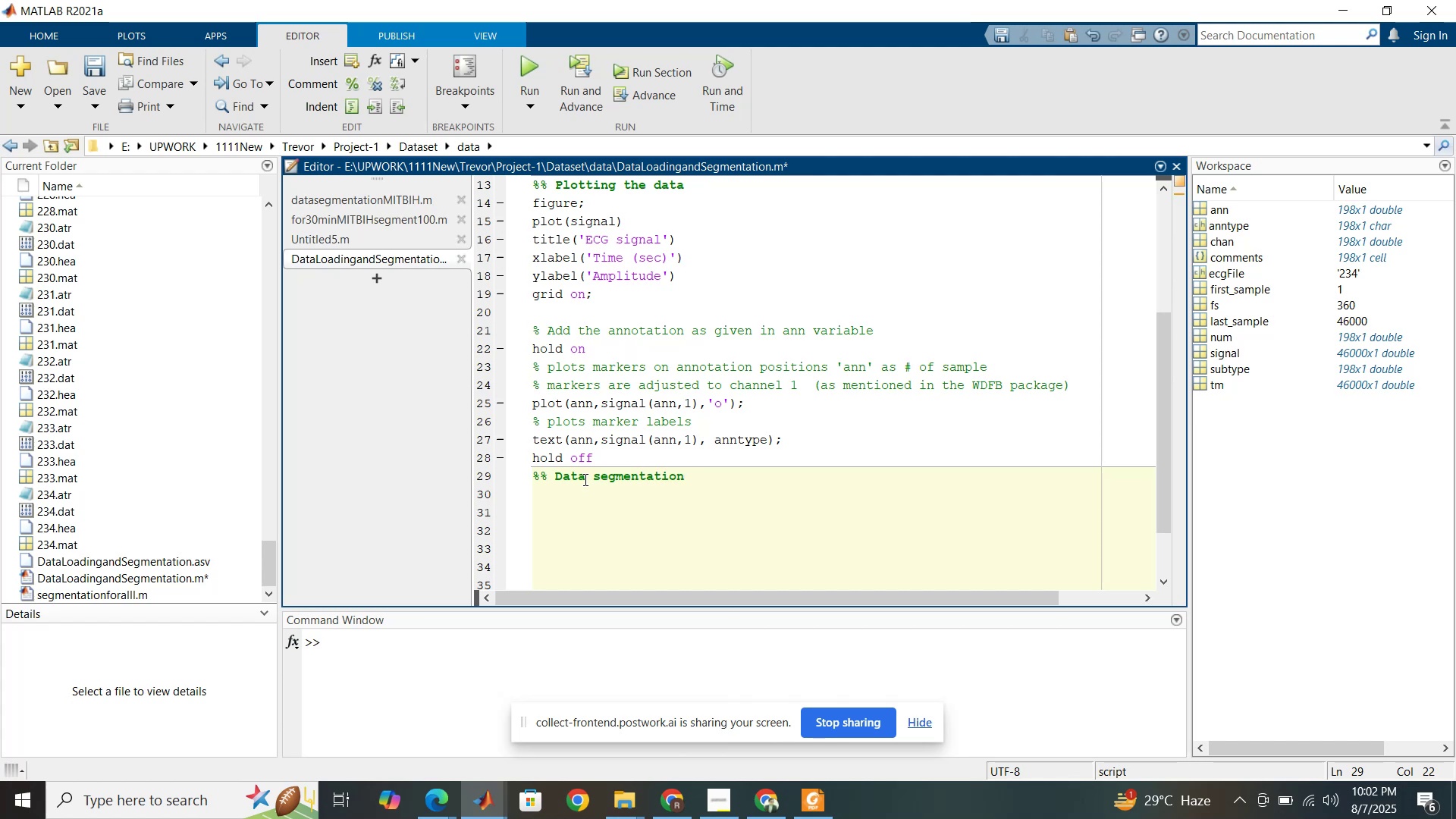 
left_click_drag(start_coordinate=[595, 476], to_coordinate=[598, 475])
 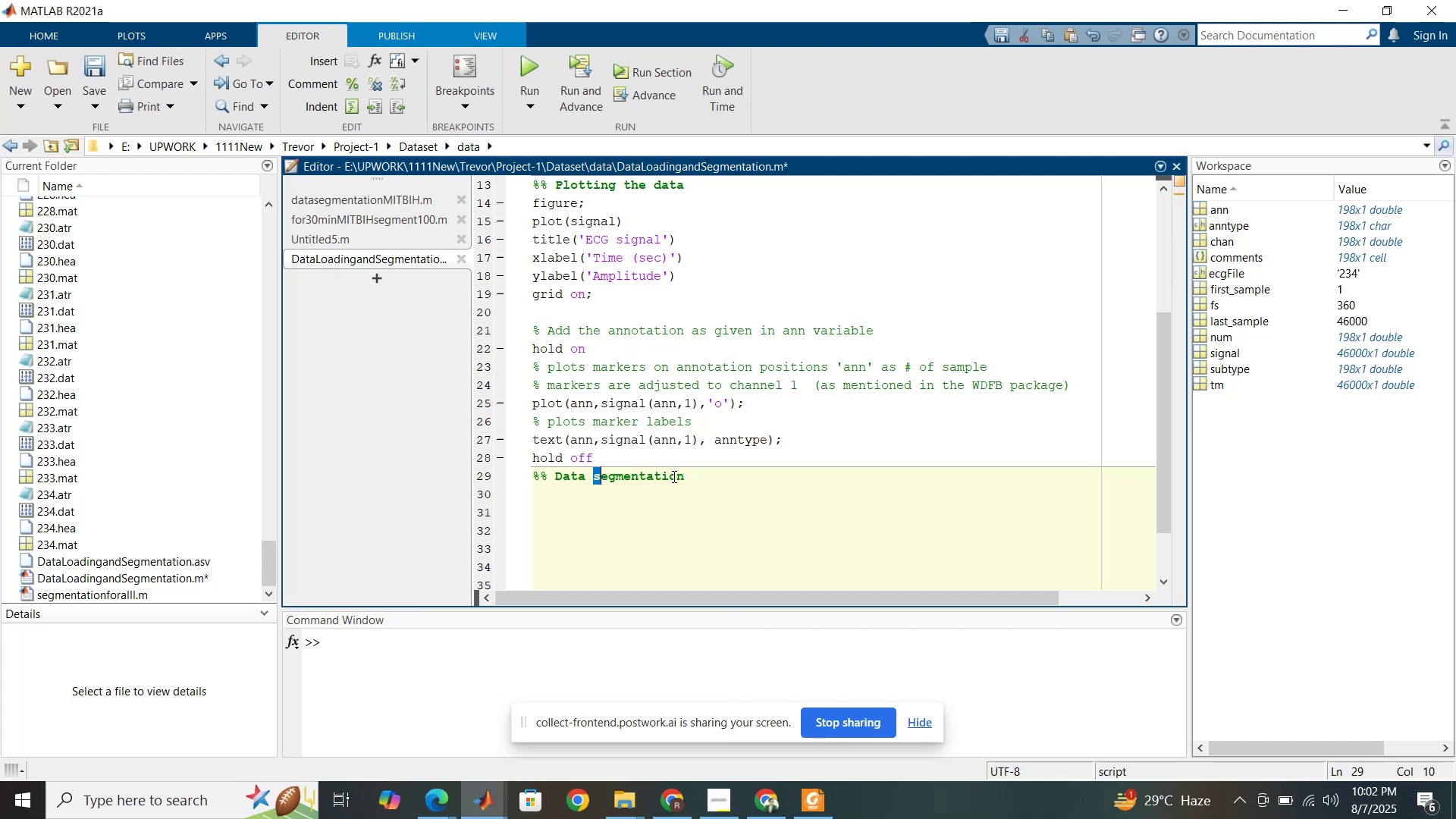 
left_click([689, 480])
 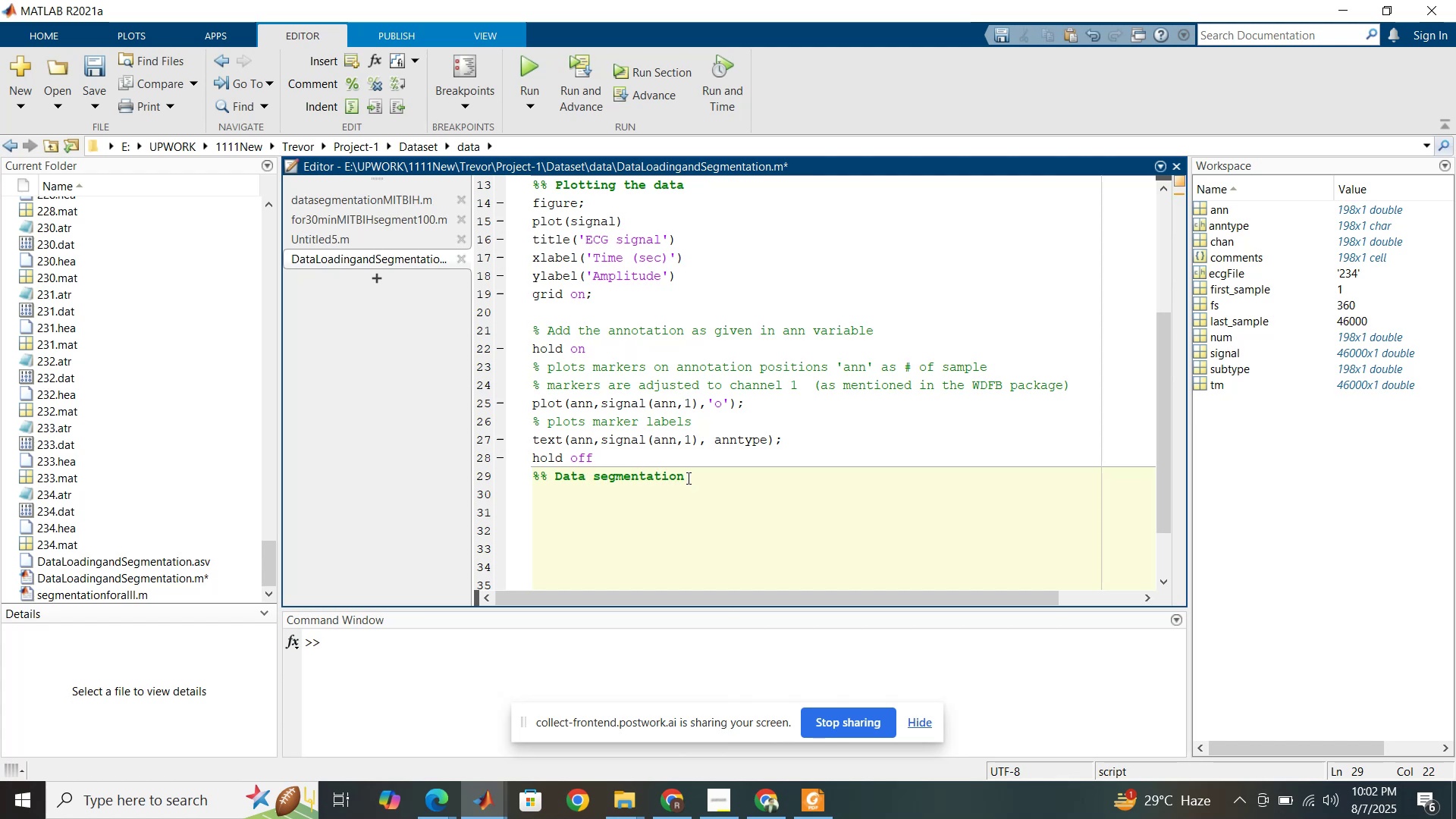 
key(Enter)
 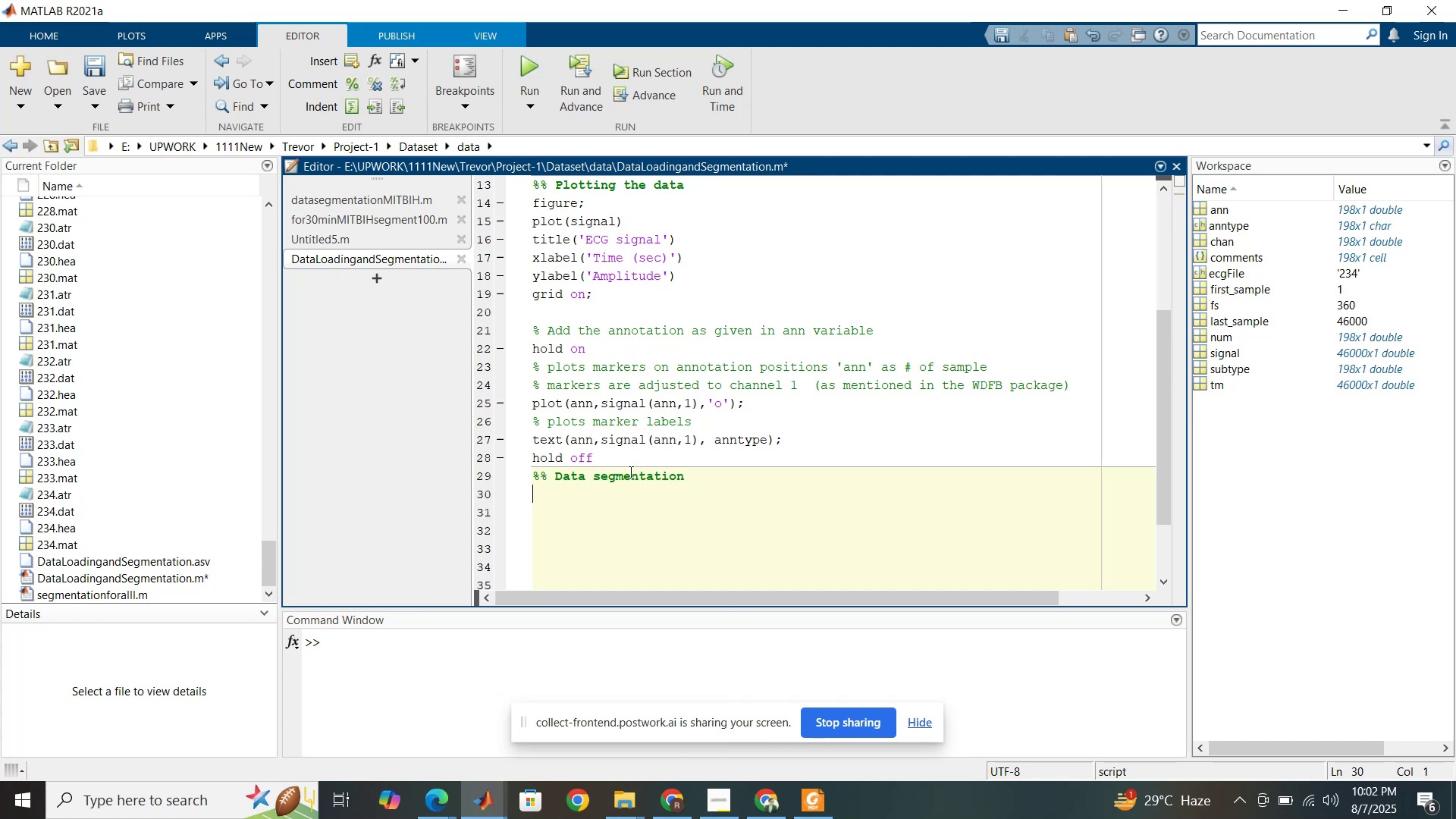 
key(Enter)
 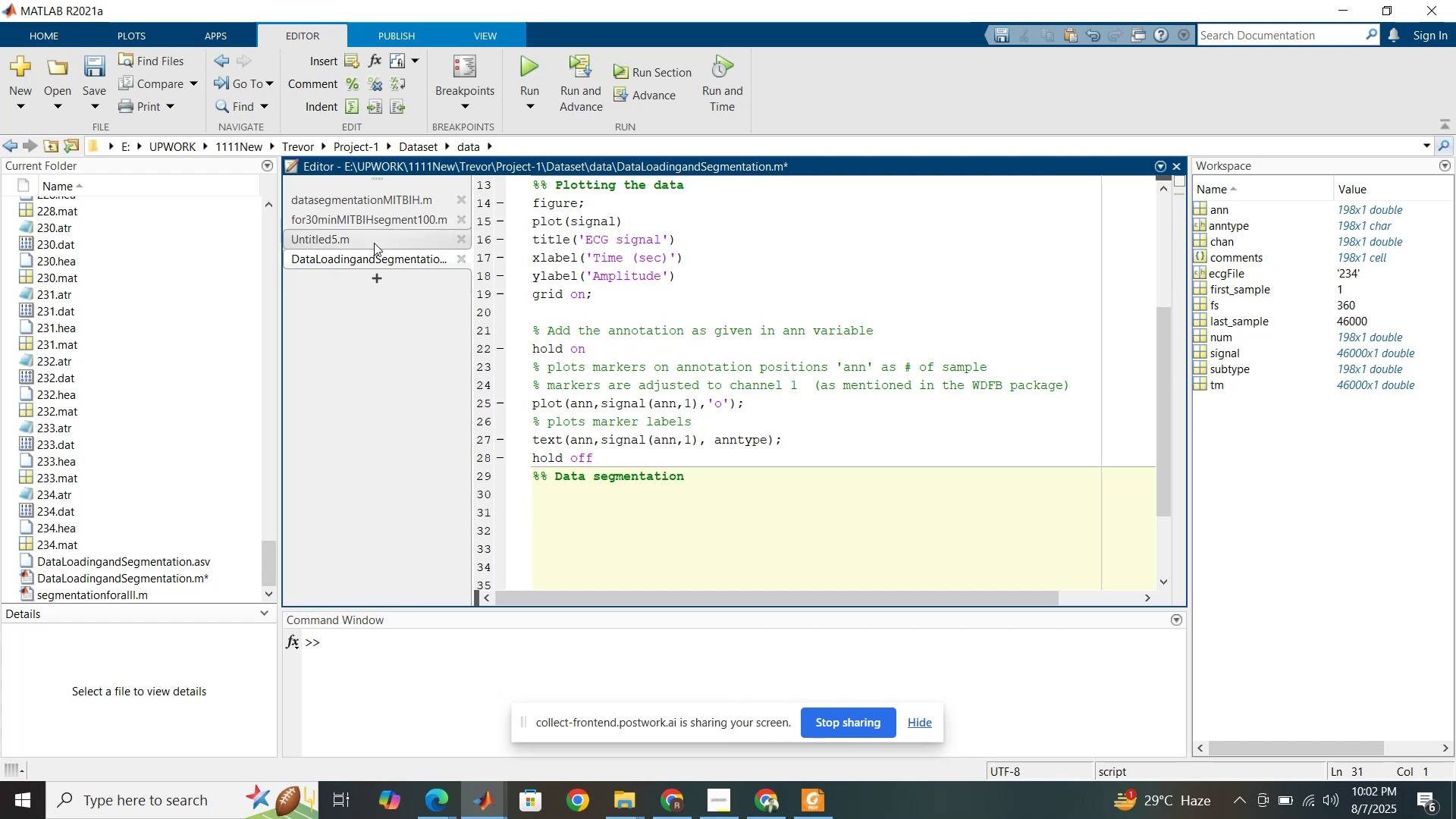 
left_click([374, 243])
 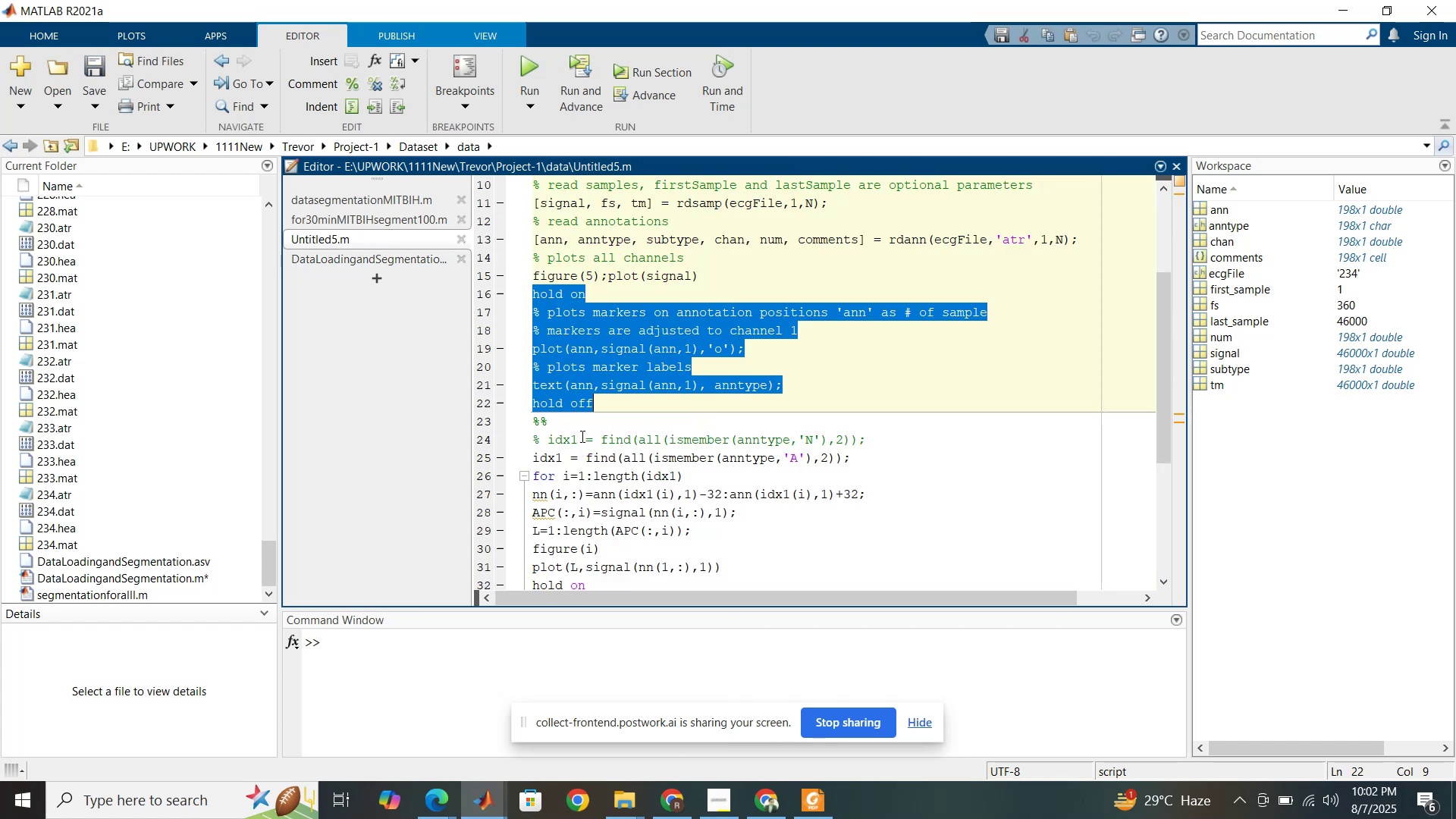 
scroll: coordinate [584, 437], scroll_direction: down, amount: 2.0
 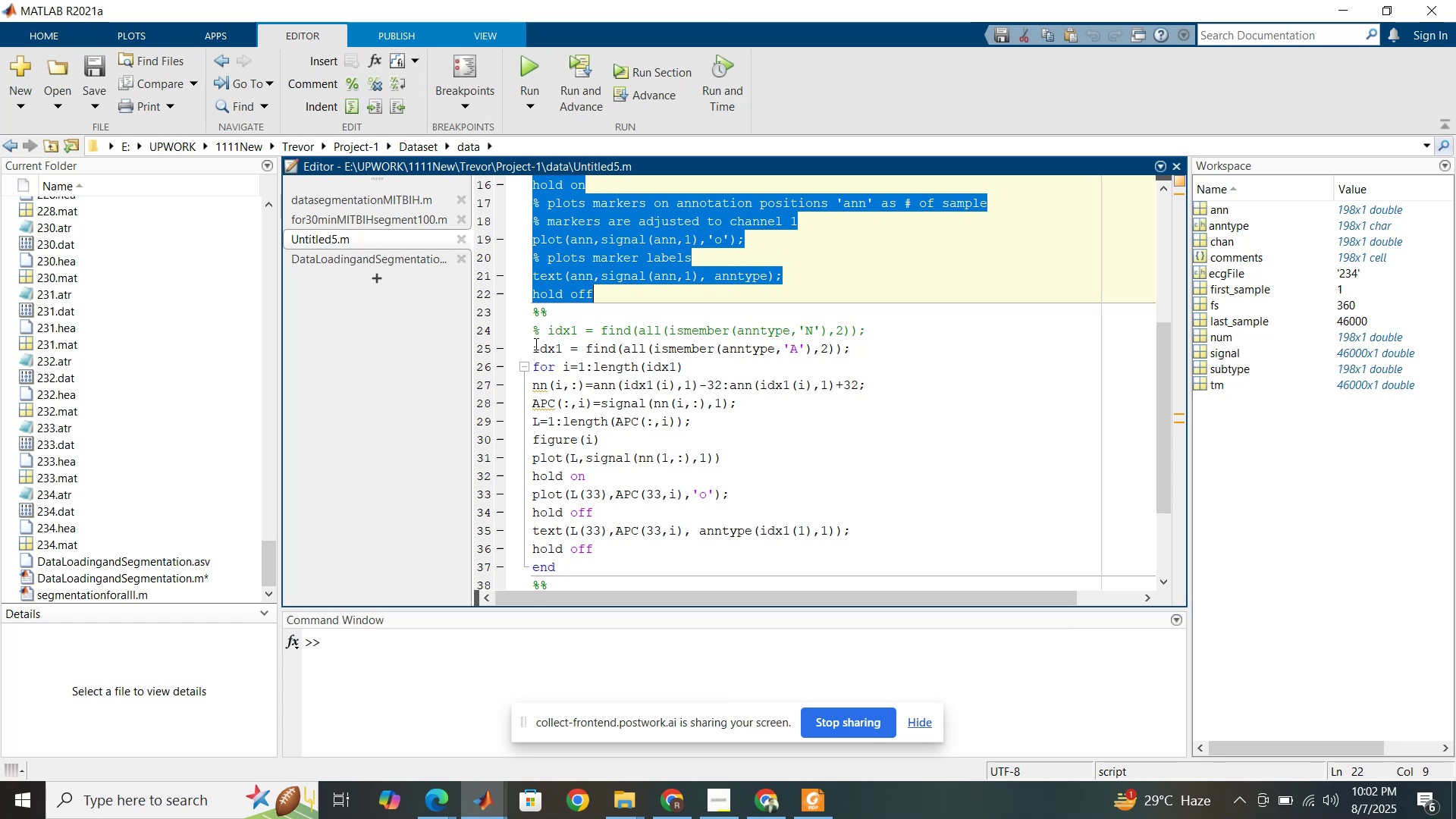 
left_click_drag(start_coordinate=[534, 348], to_coordinate=[854, 351])
 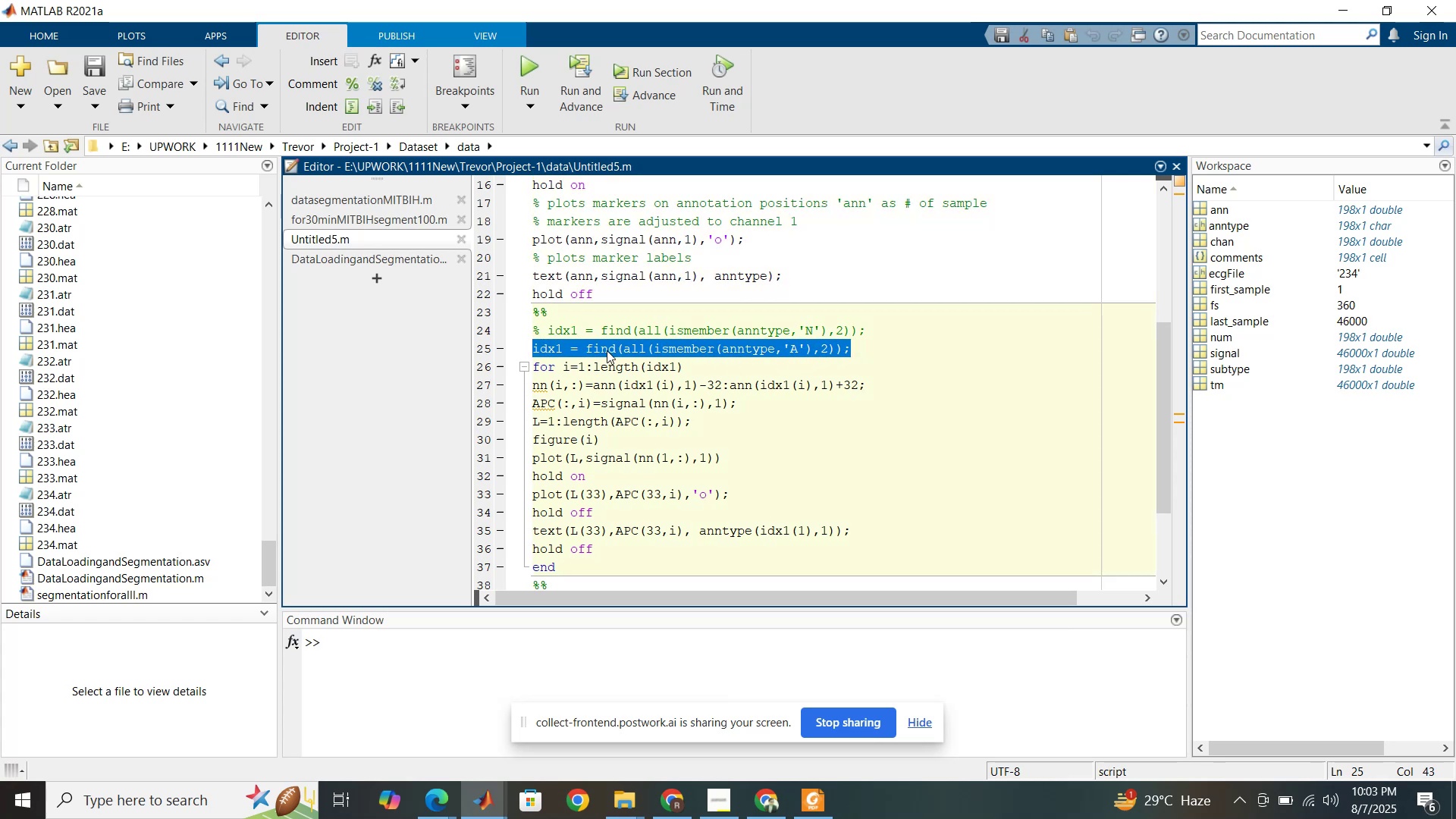 
scroll: coordinate [568, 341], scroll_direction: down, amount: 2.0
 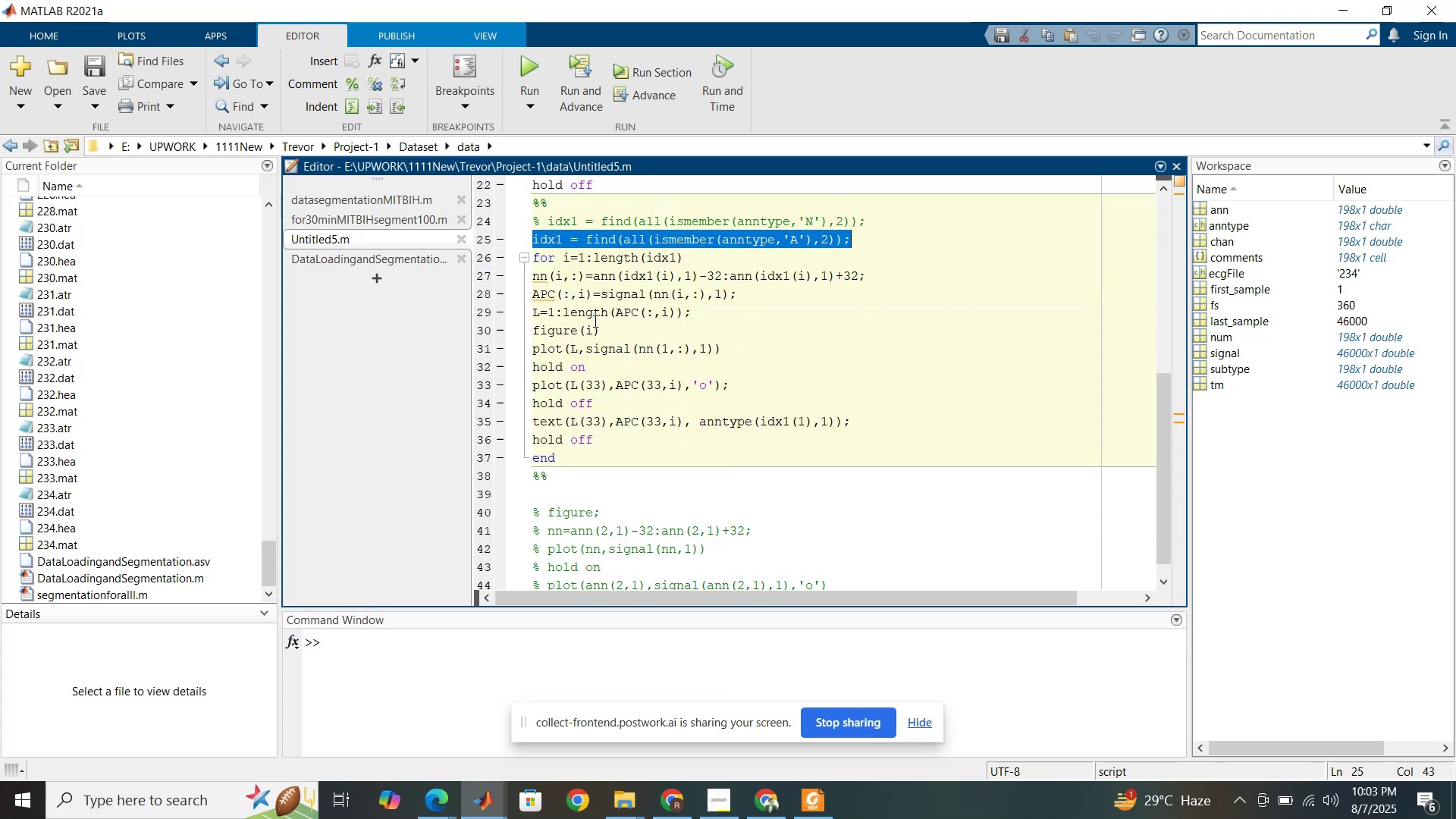 
left_click([556, 224])
 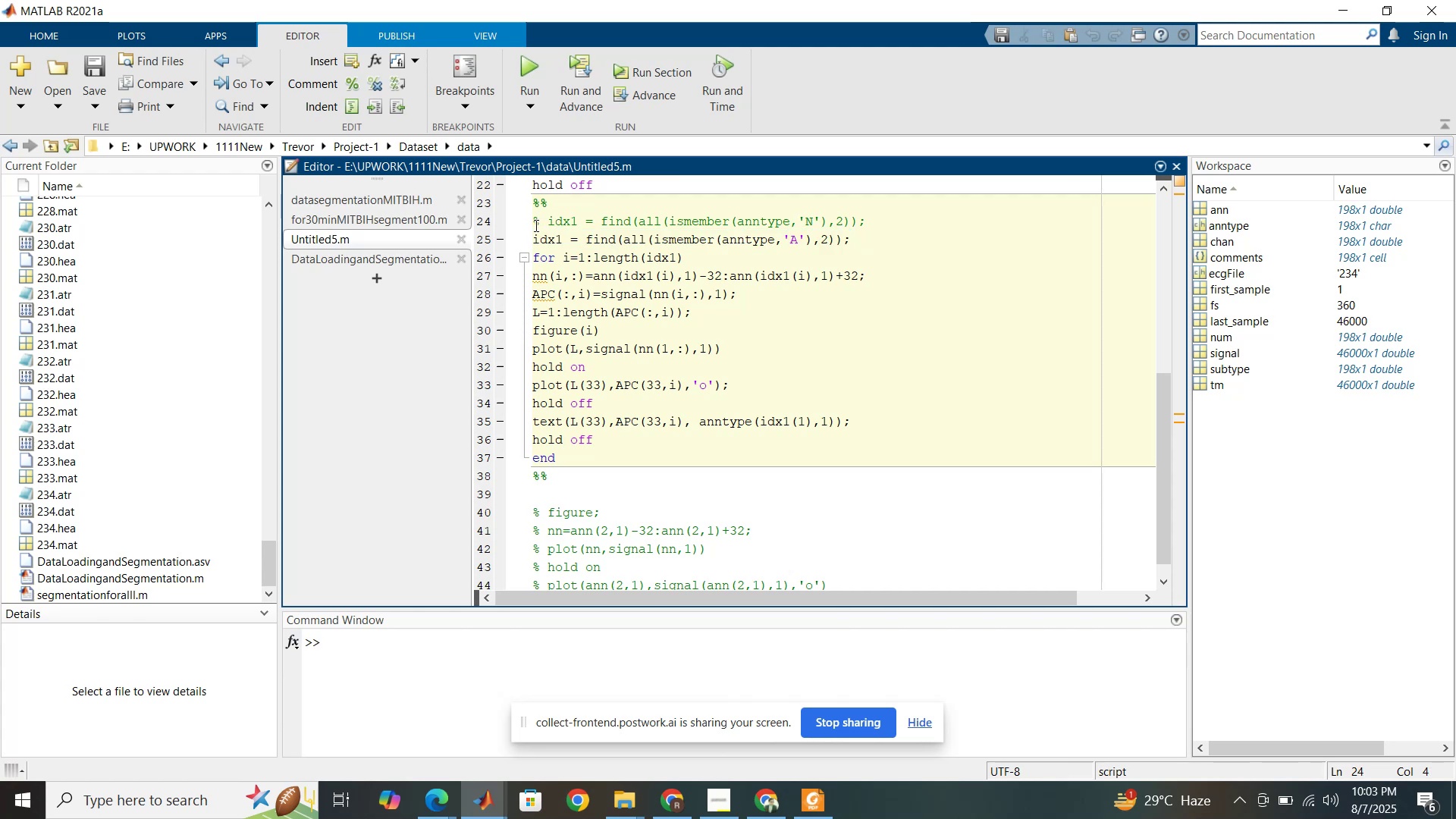 
left_click_drag(start_coordinate=[533, 224], to_coordinate=[645, 448])
 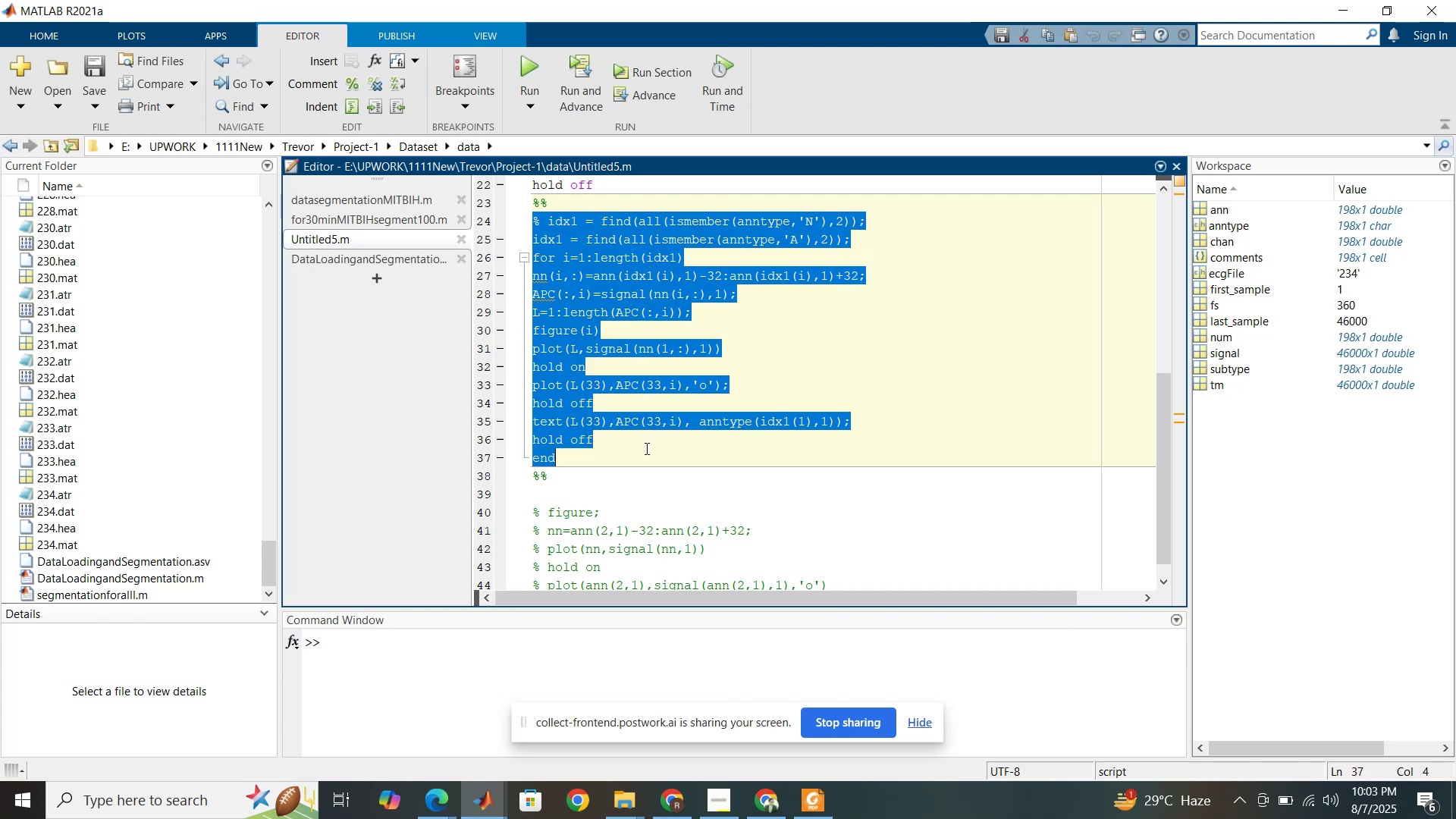 
key(Control+C)
 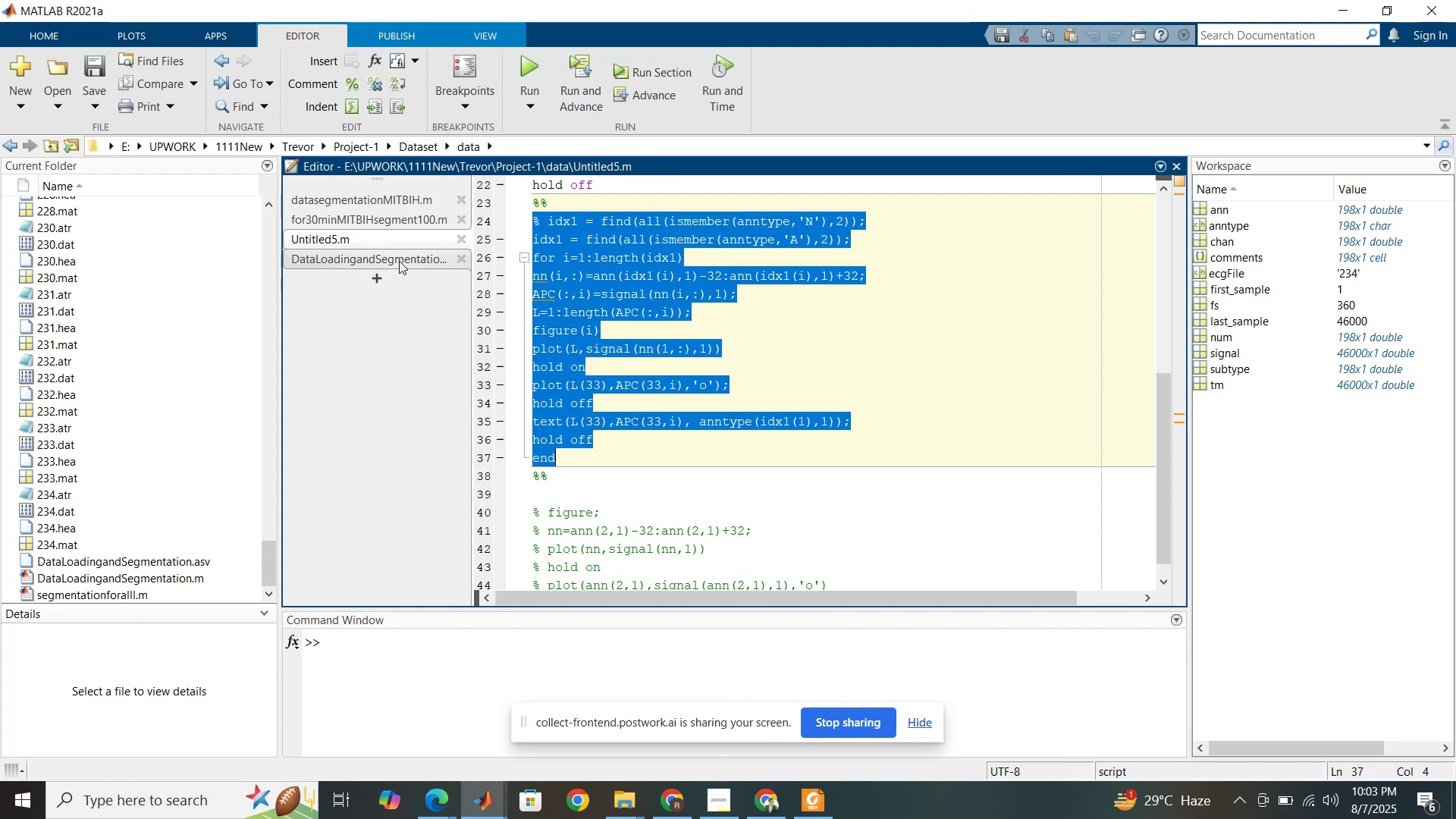 
left_click([398, 260])
 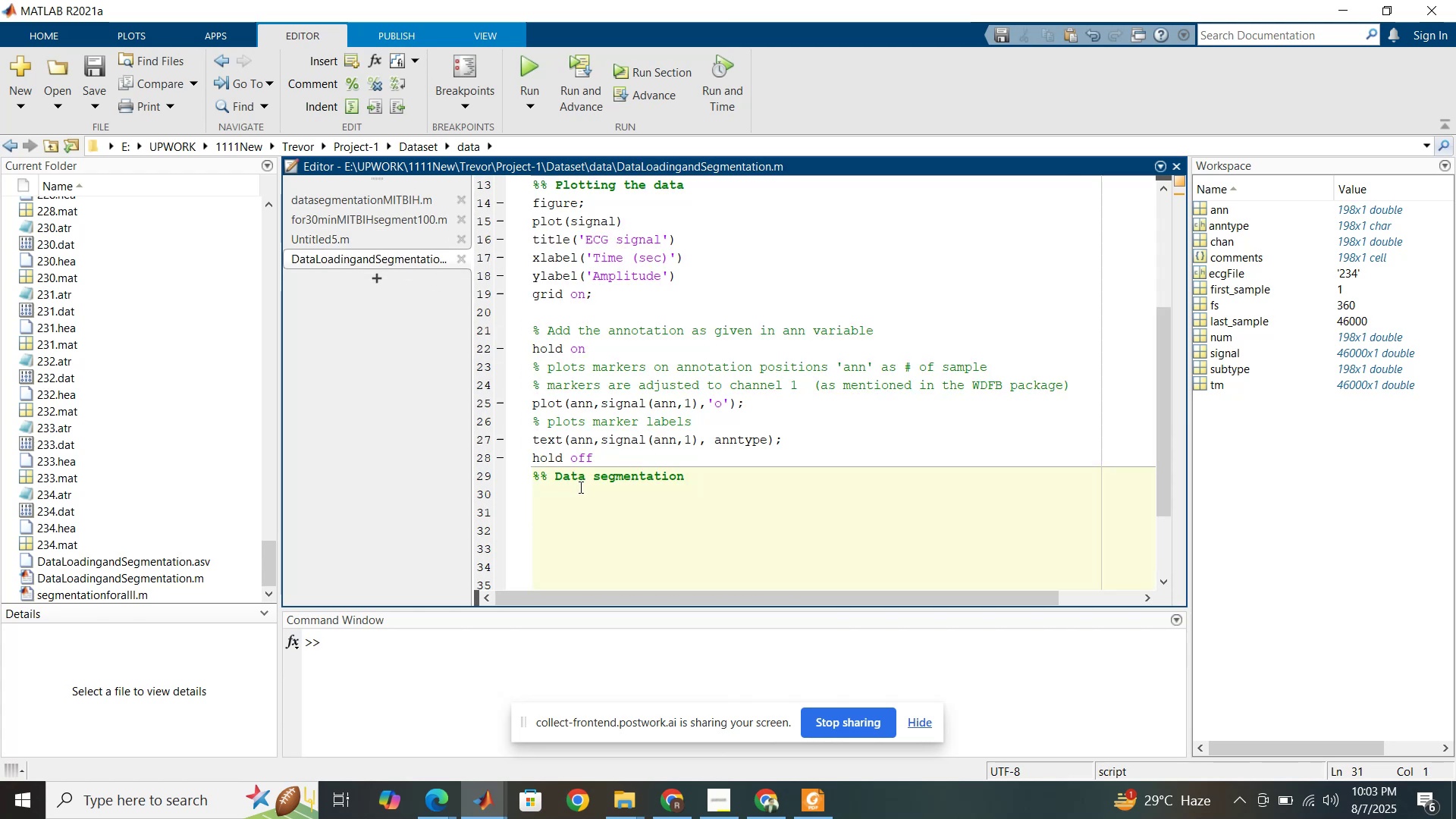 
left_click([576, 498])
 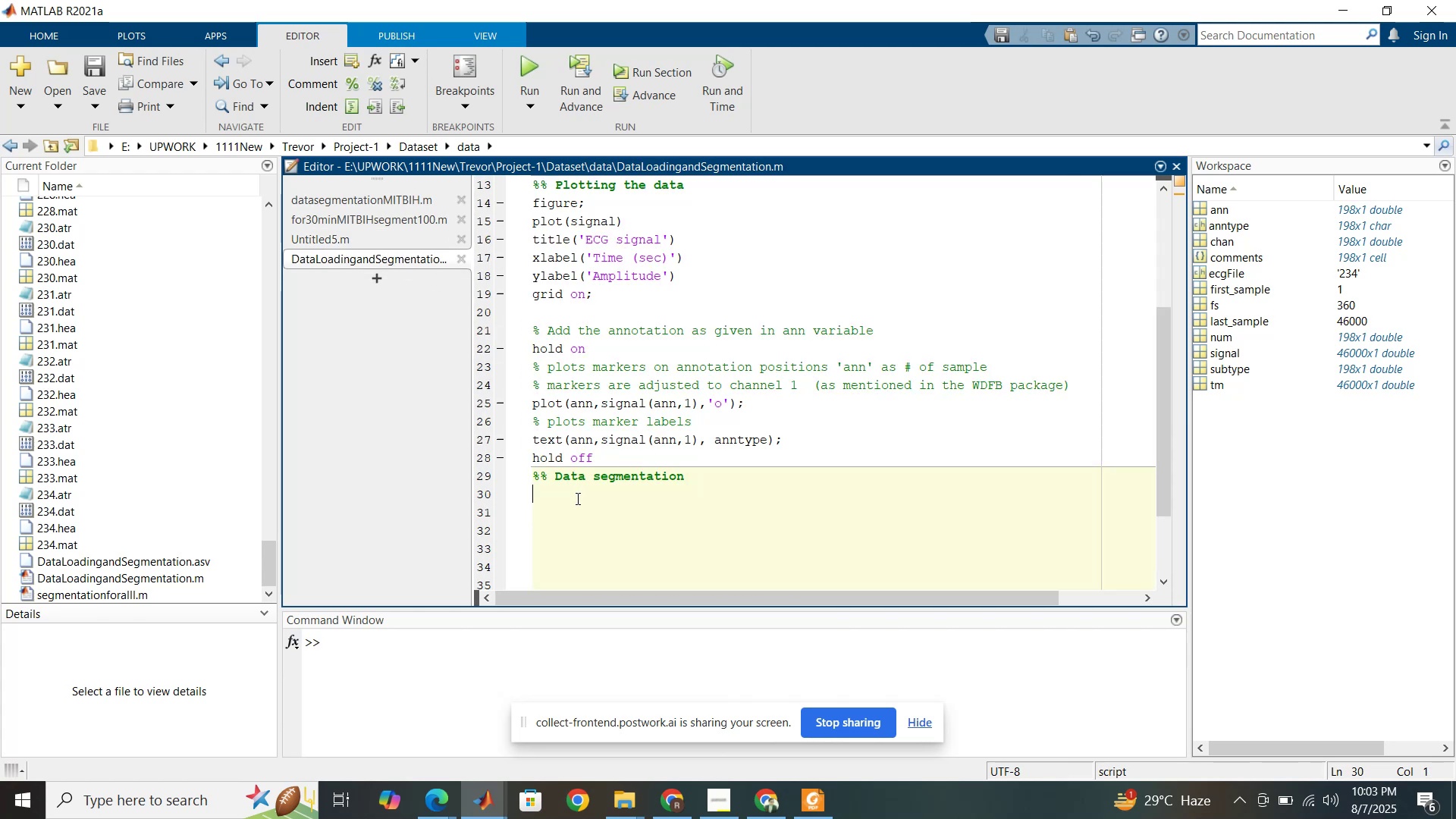 
key(Control+V)
 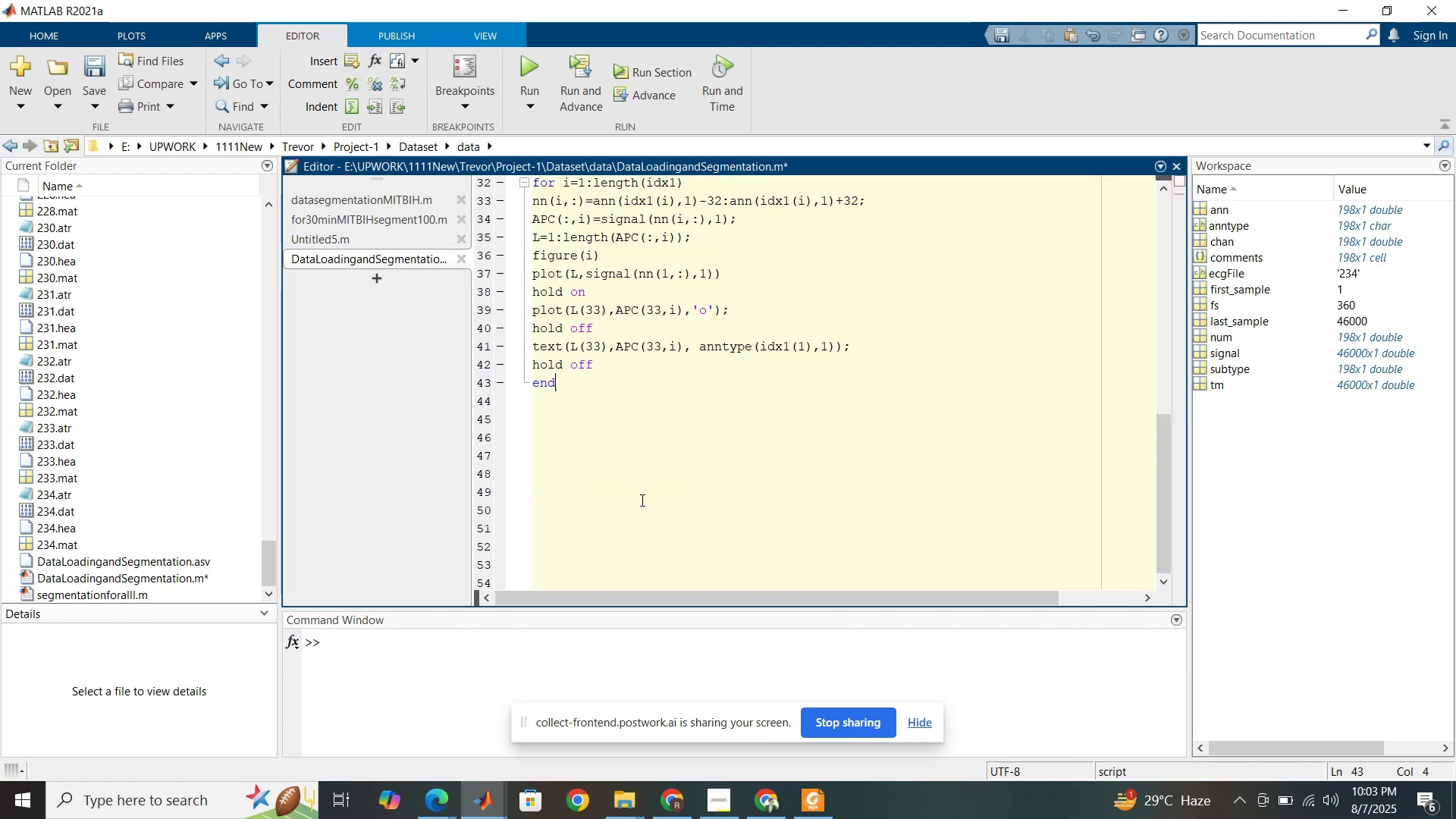 
scroll: coordinate [641, 491], scroll_direction: up, amount: 2.0
 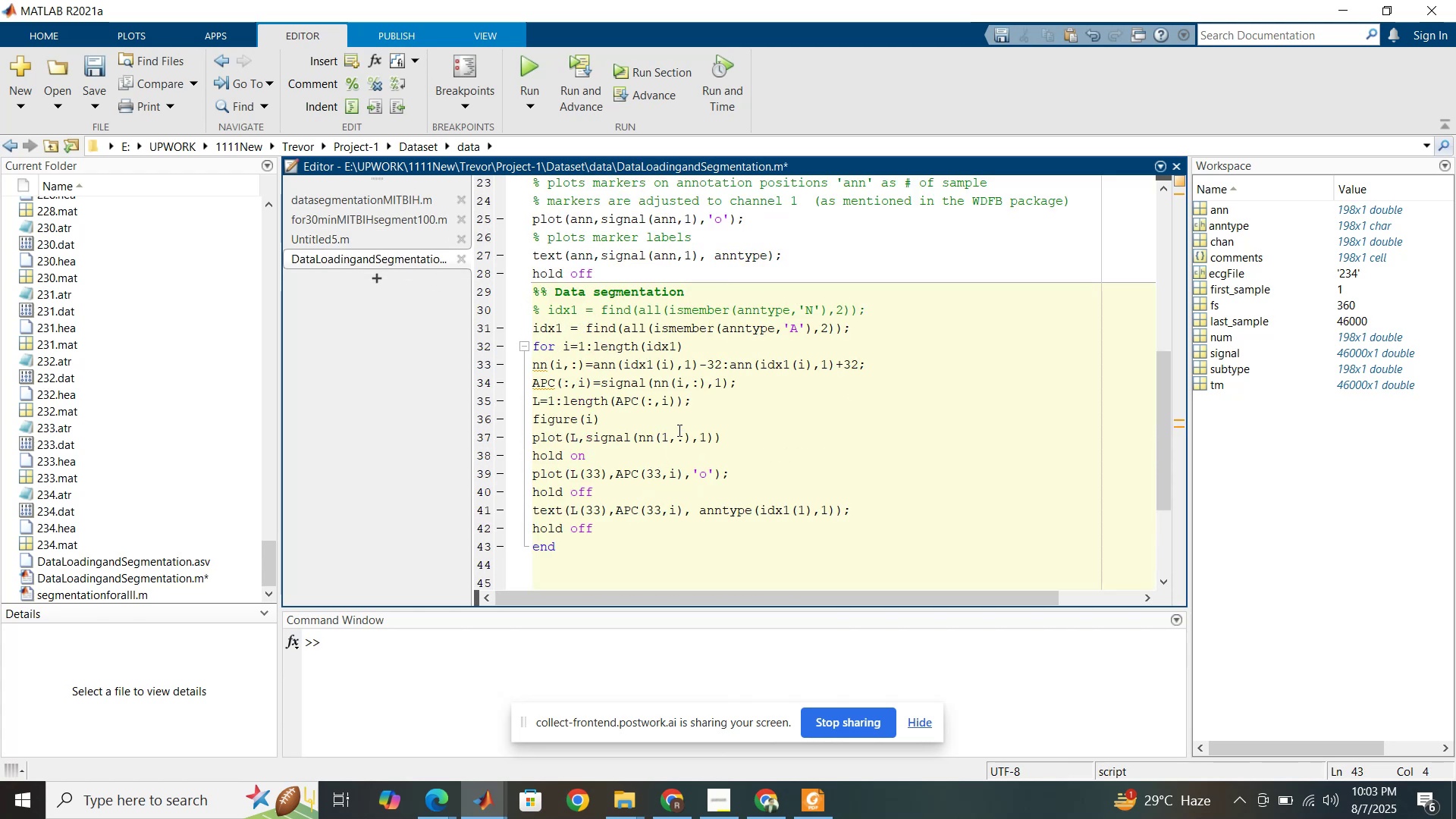 
scroll: coordinate [668, 410], scroll_direction: down, amount: 1.0
 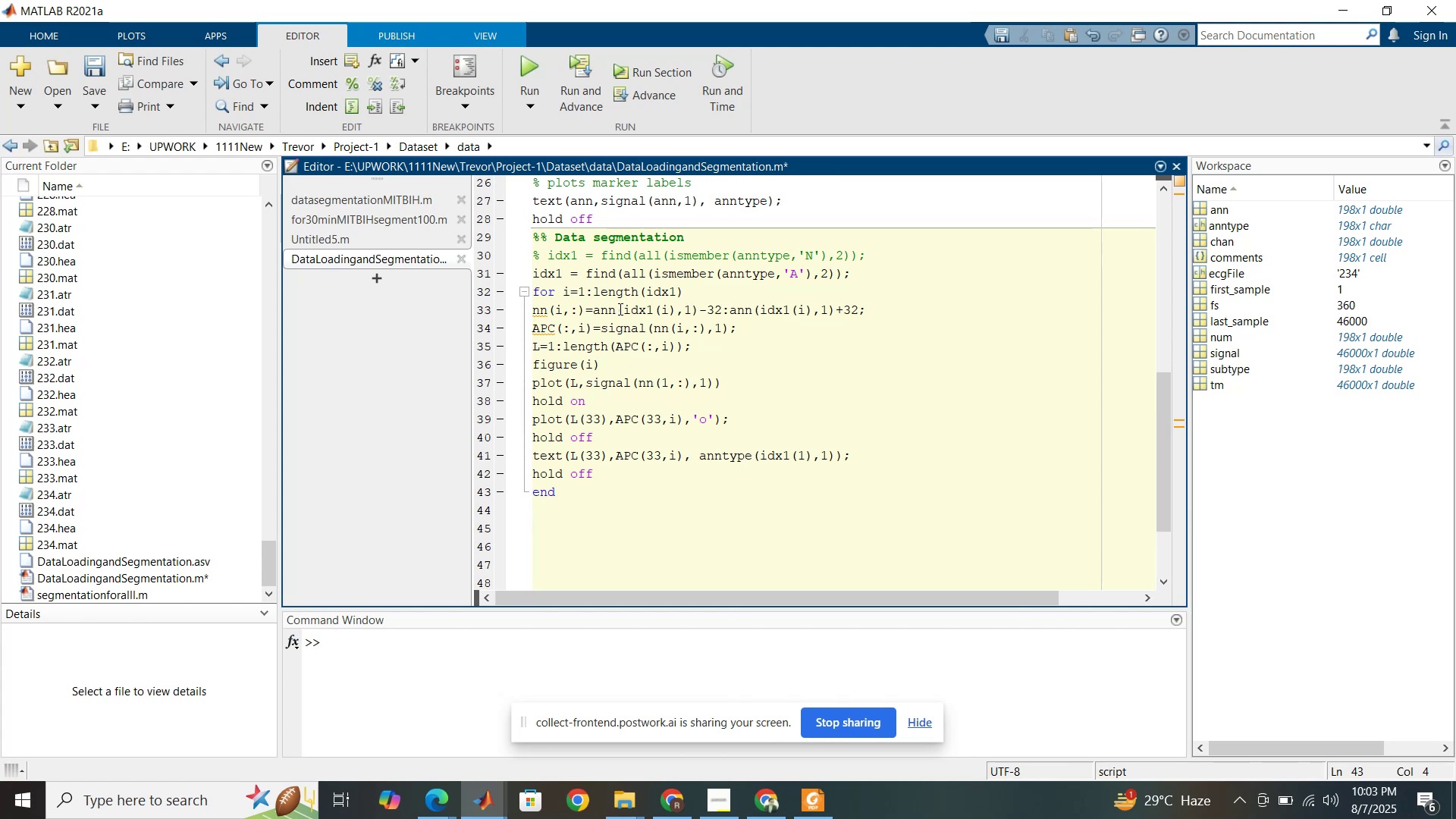 
left_click([617, 272])
 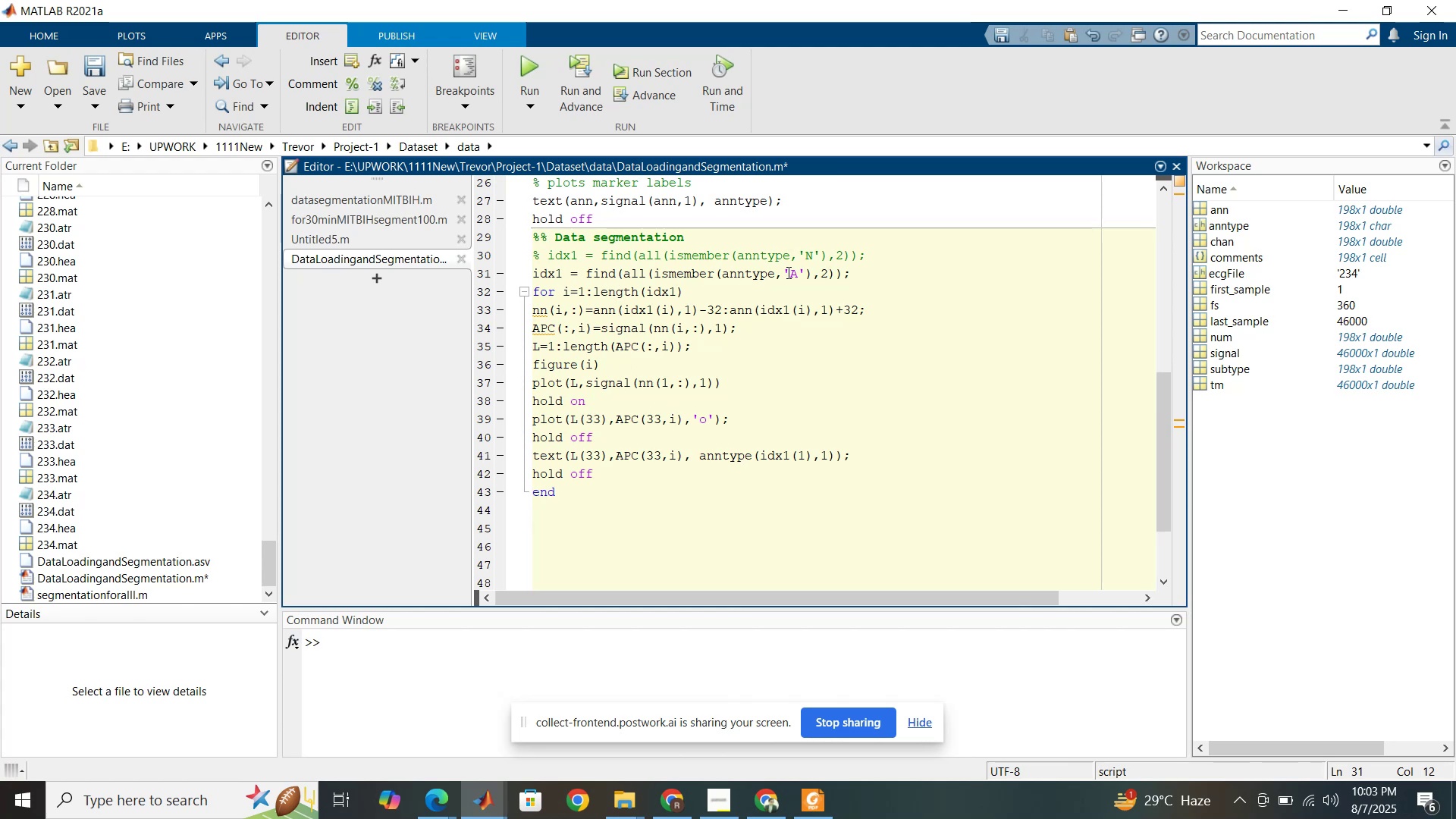 
left_click_drag(start_coordinate=[788, 273], to_coordinate=[795, 277])
 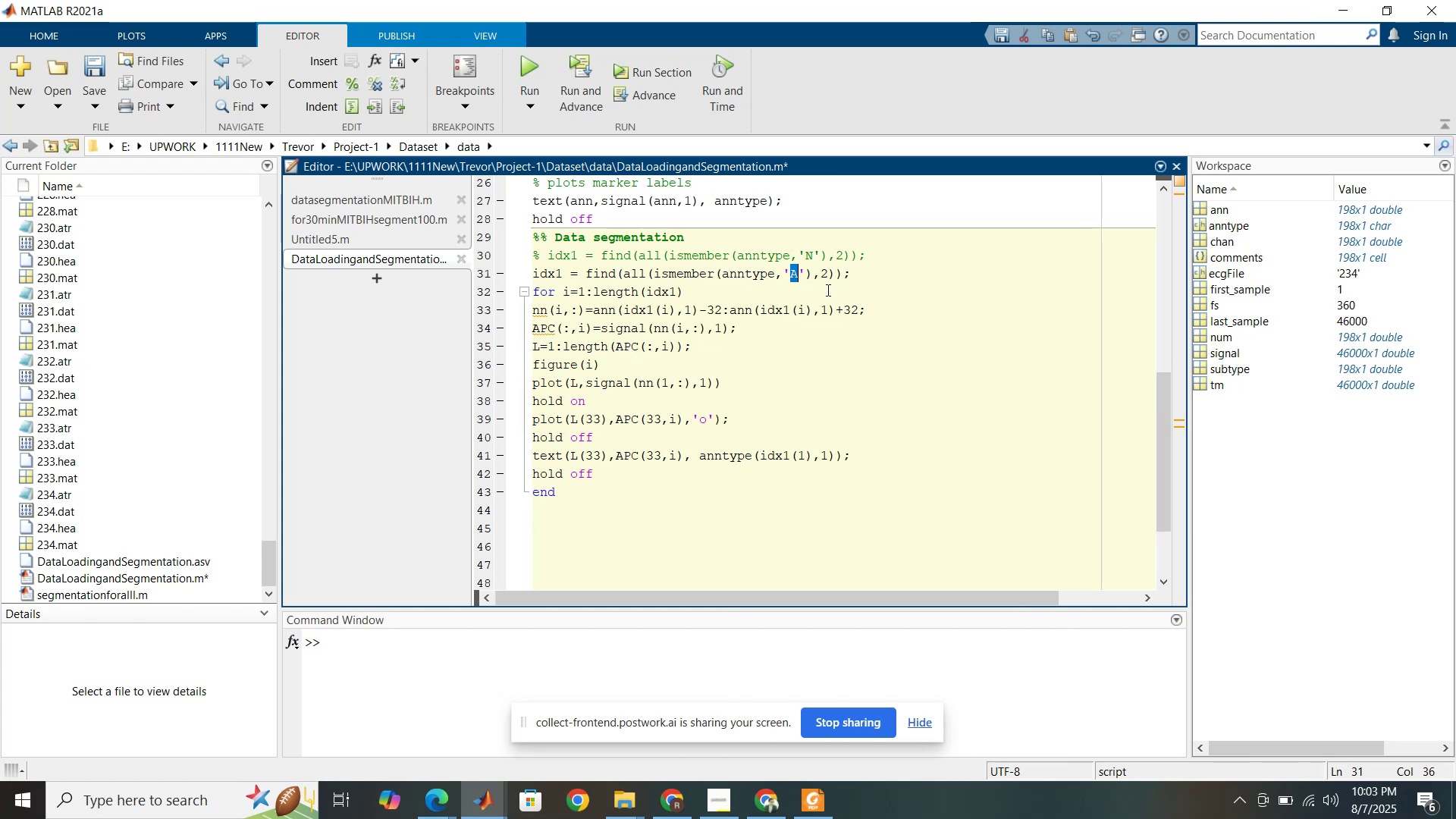 
wait(5.52)
 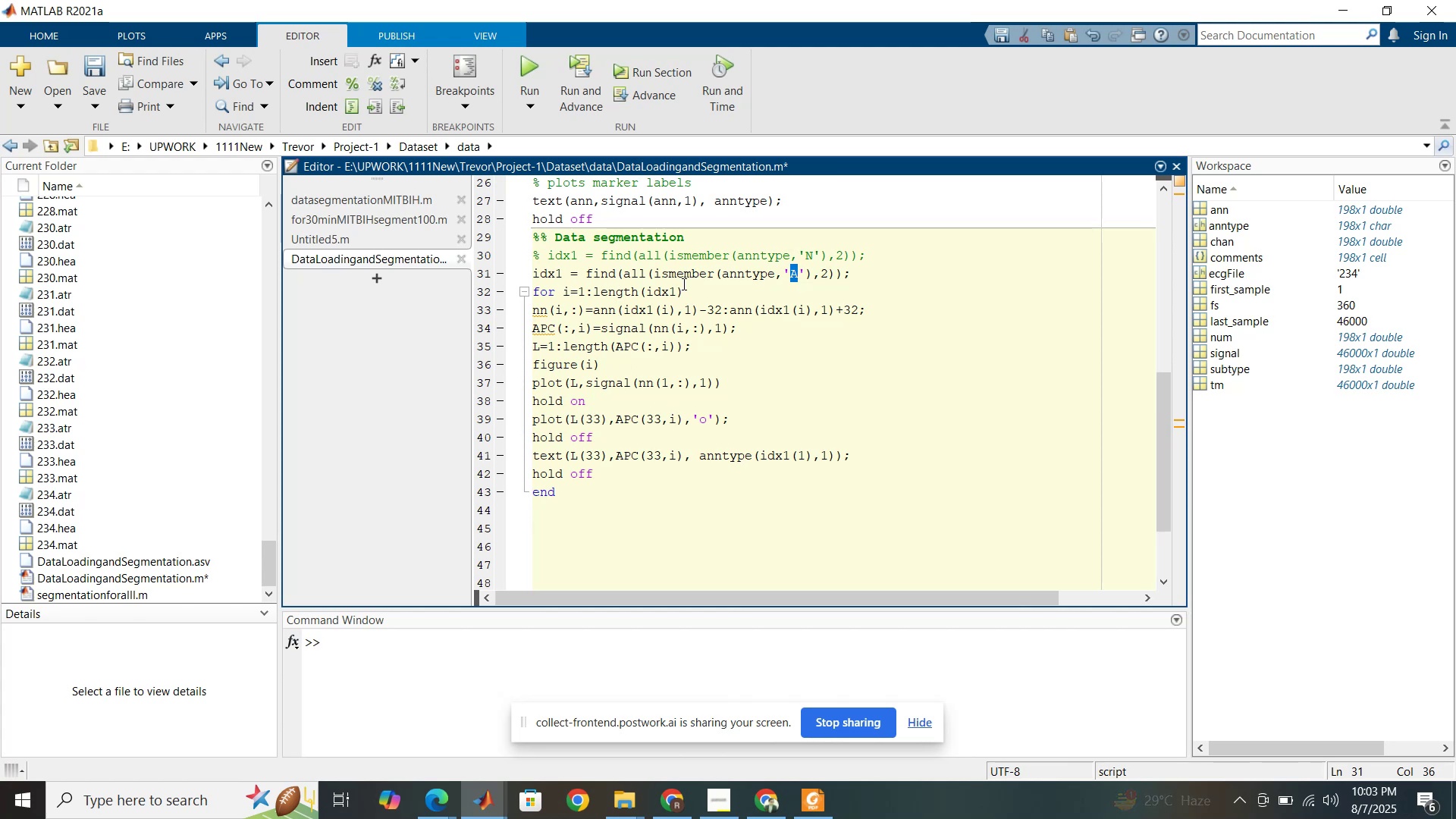 
left_click_drag(start_coordinate=[724, 308], to_coordinate=[609, 315])
 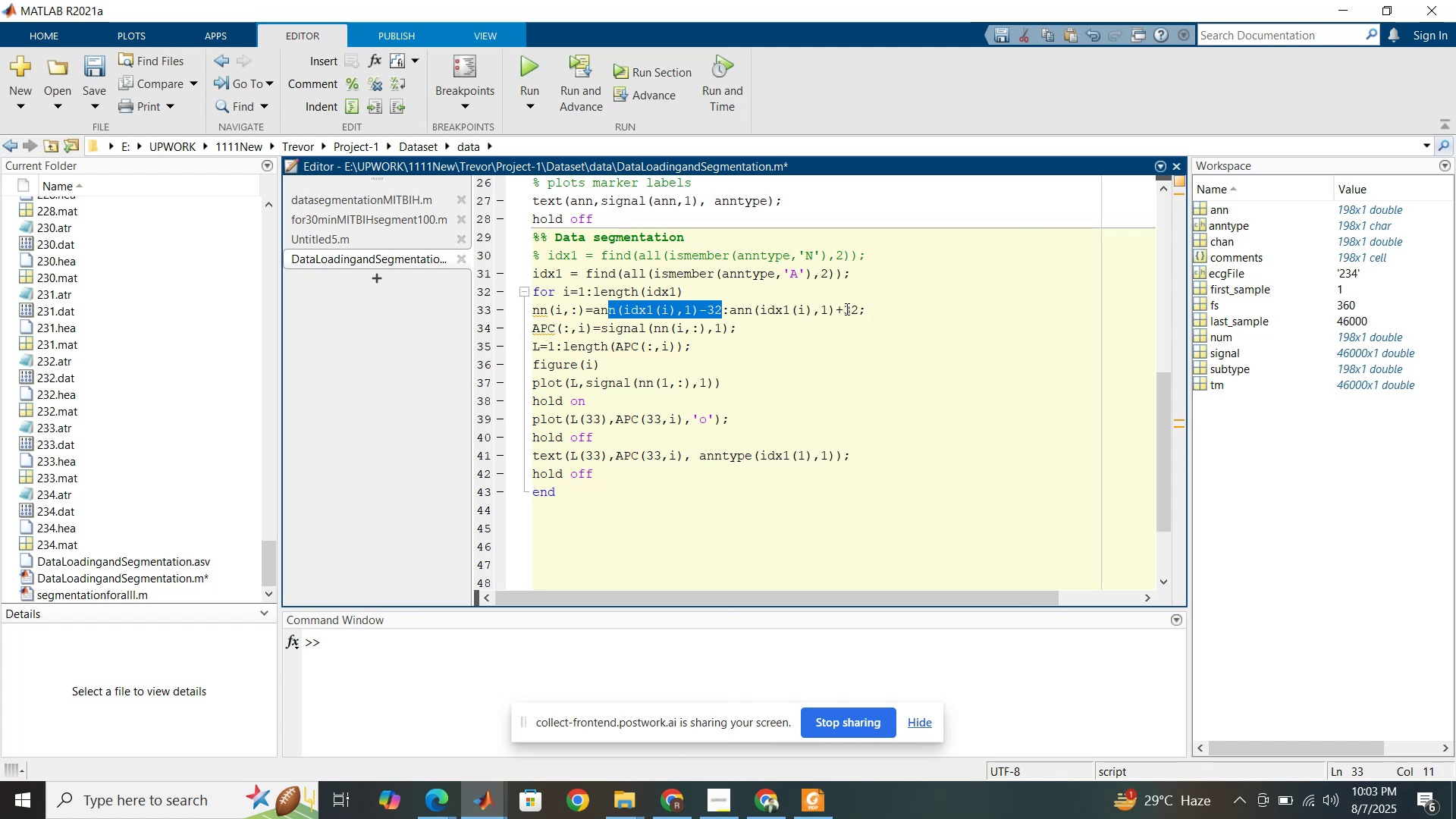 
left_click_drag(start_coordinate=[850, 309], to_coordinate=[857, 312])
 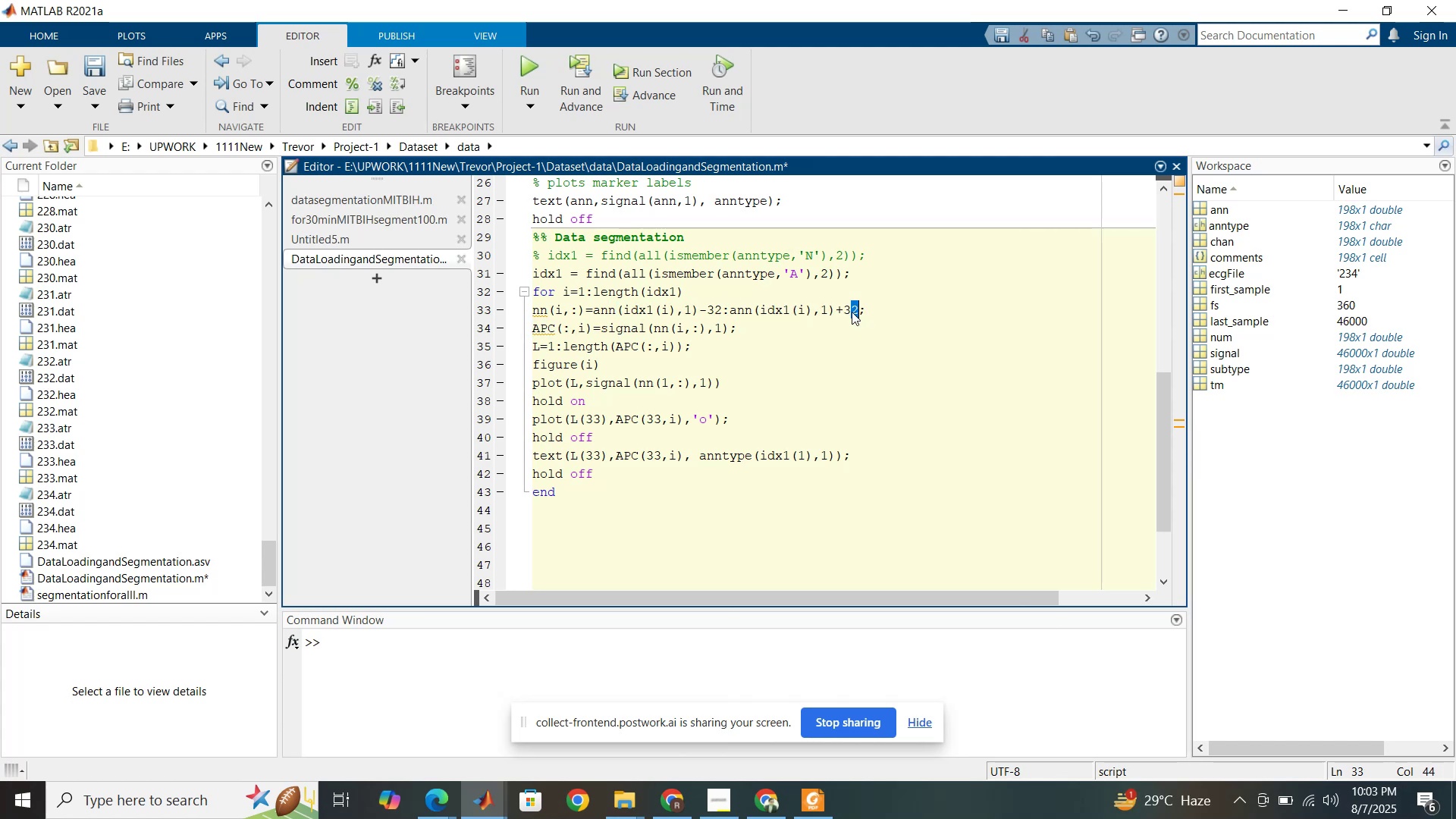 
key(1)
 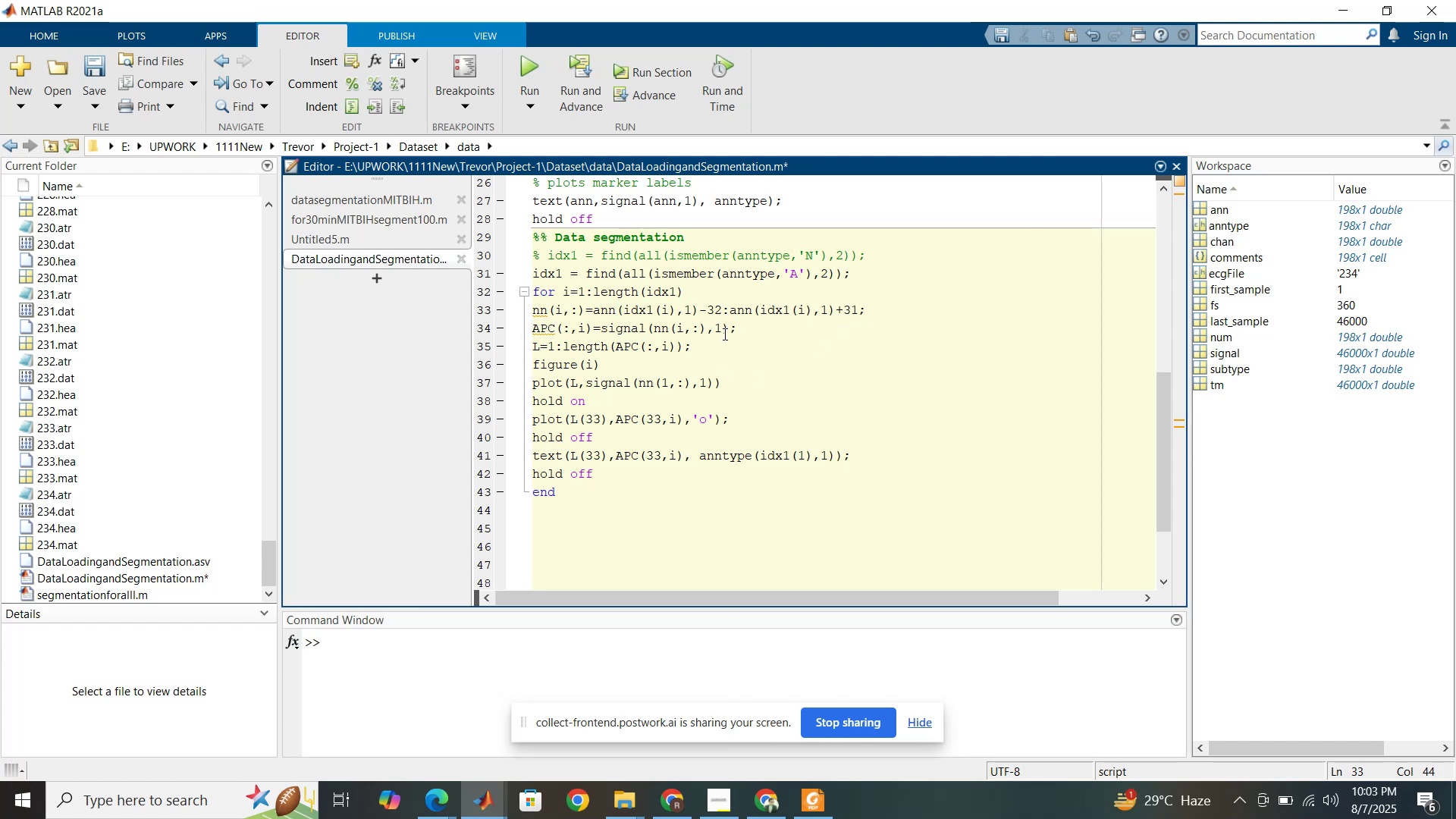 
wait(9.1)
 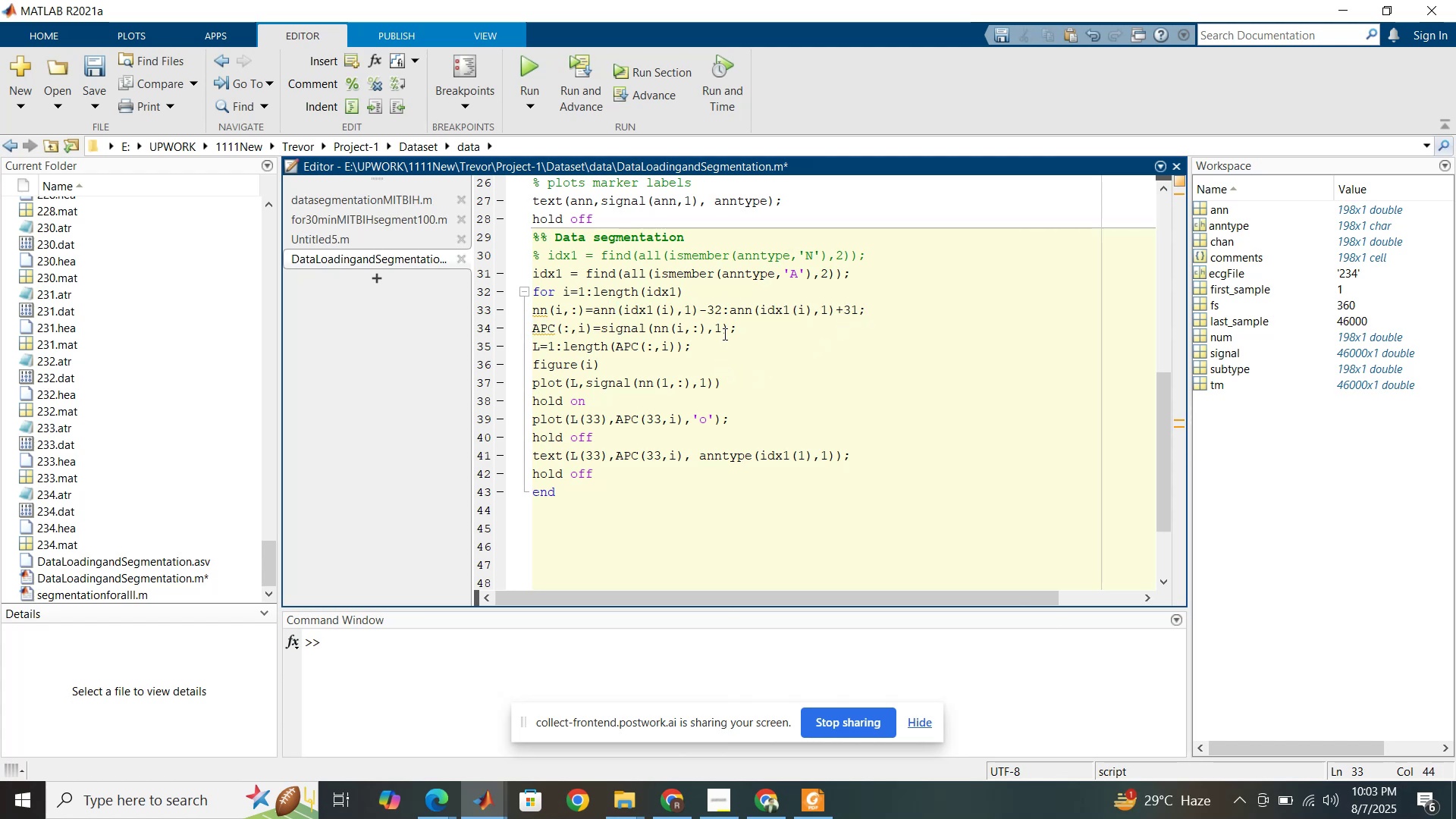 
left_click_drag(start_coordinate=[598, 422], to_coordinate=[588, 427])
 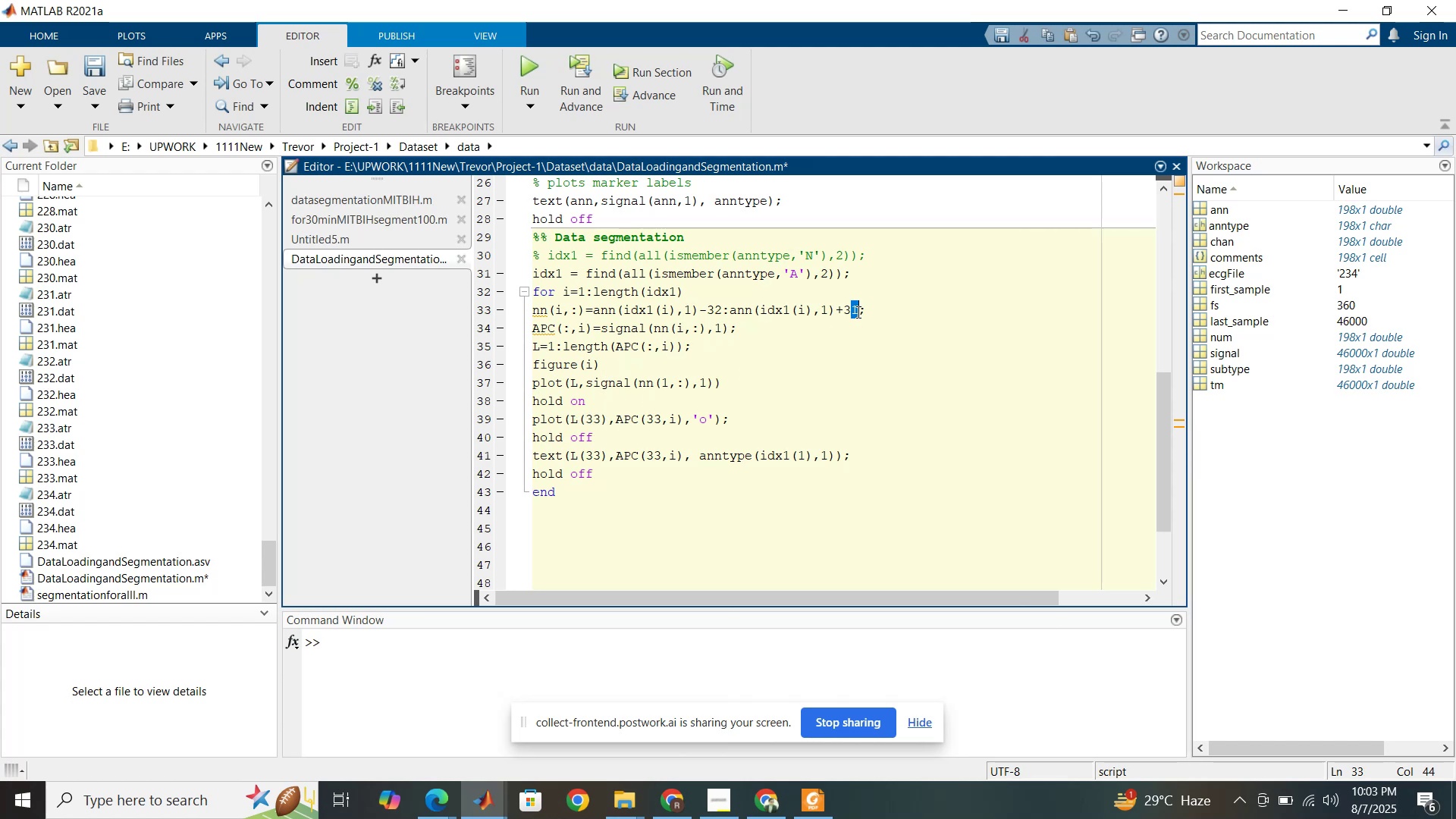 
key(2)
 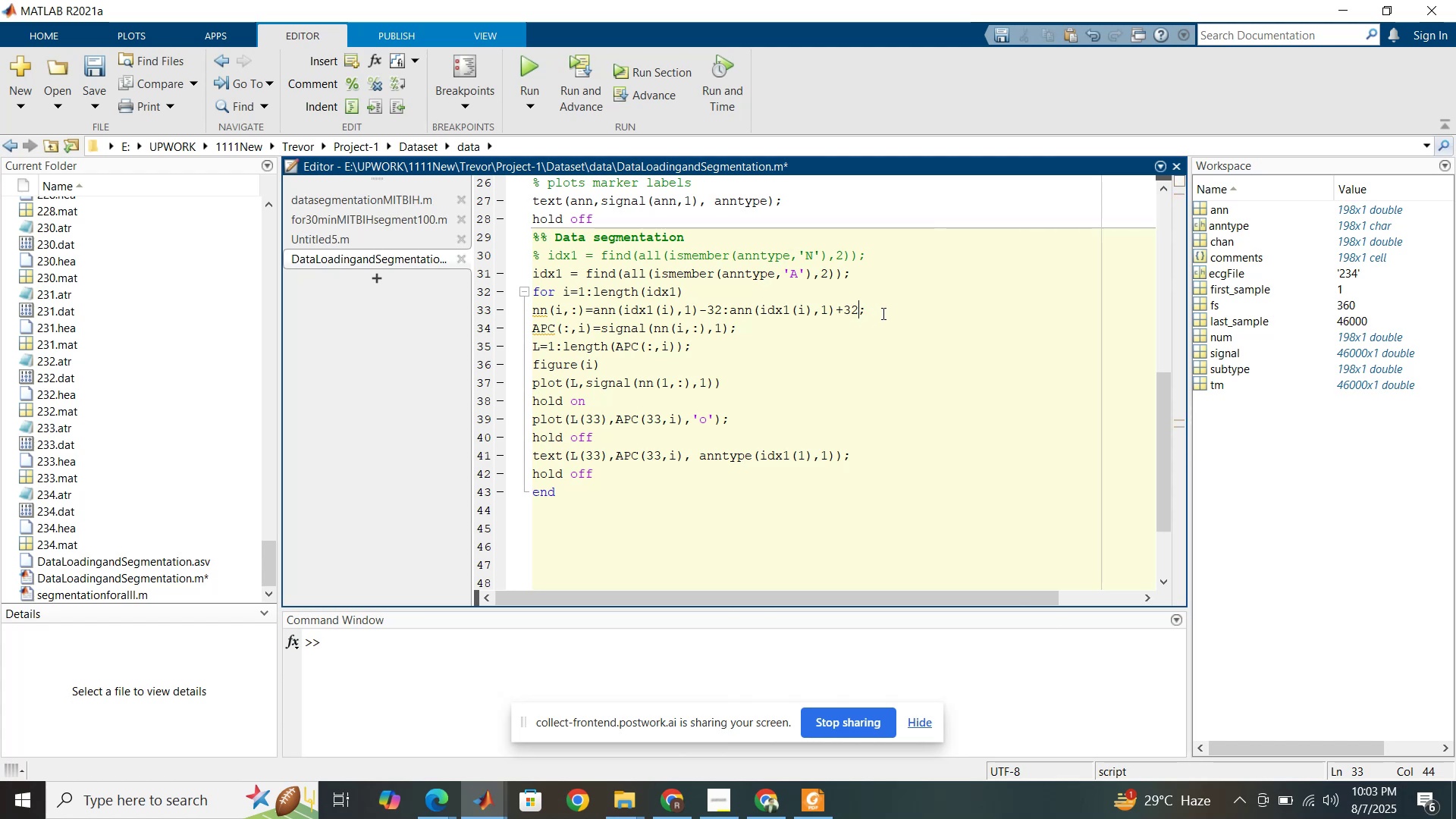 
left_click([885, 312])
 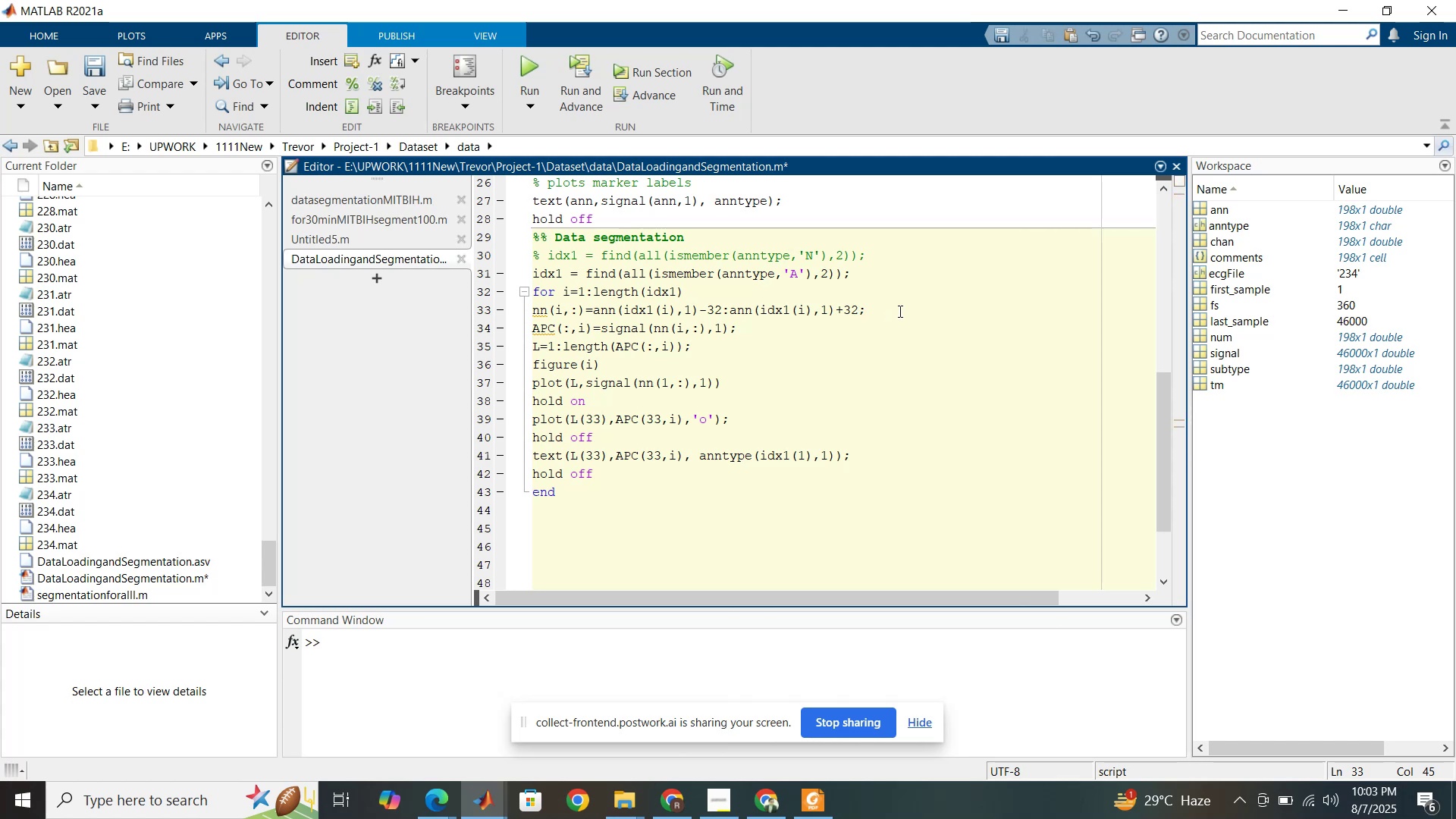 
type( % To make it complete odd for )
 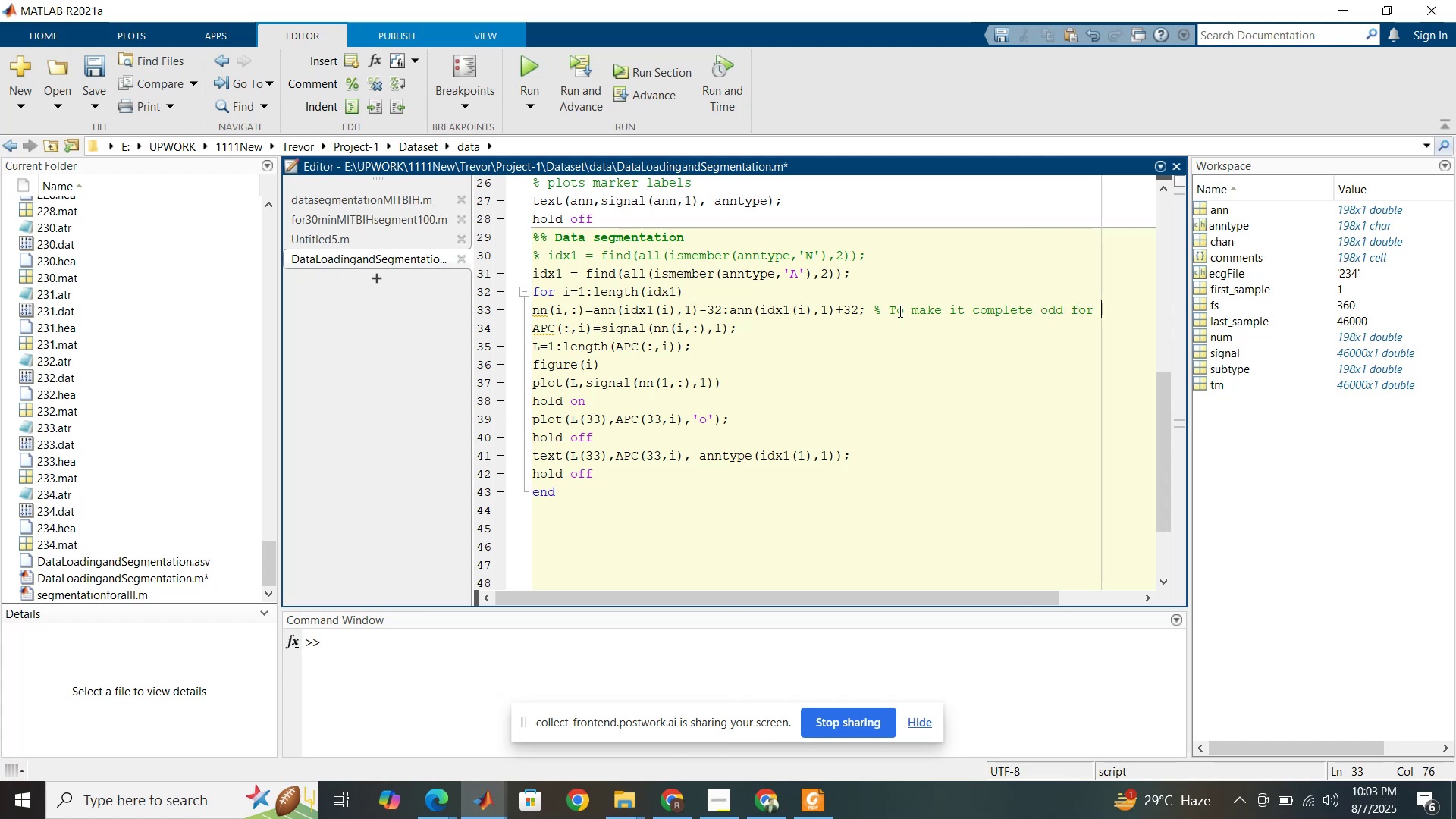 
wait(7.12)
 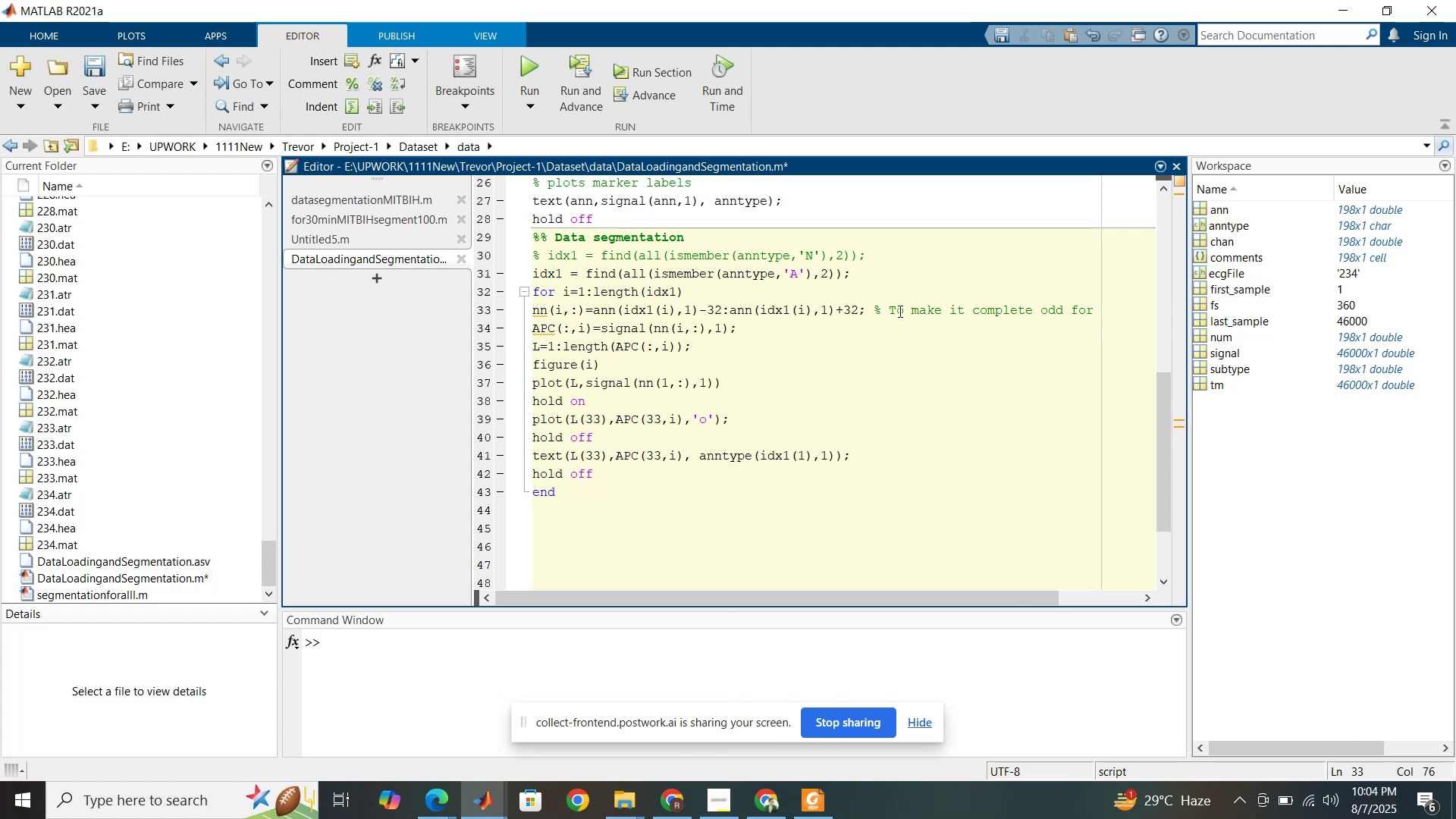 
type(zero phase )
 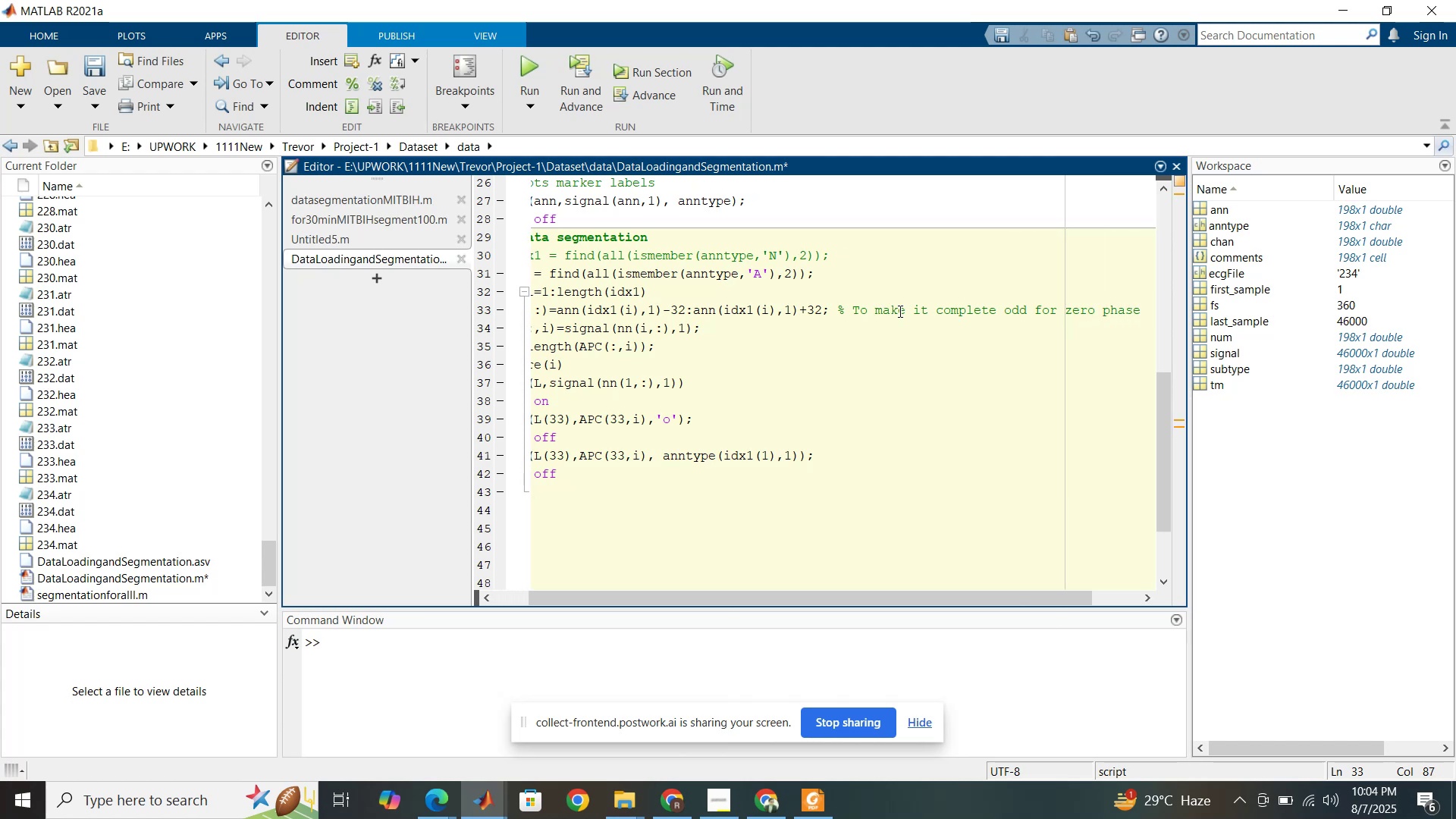 
type(lo)
 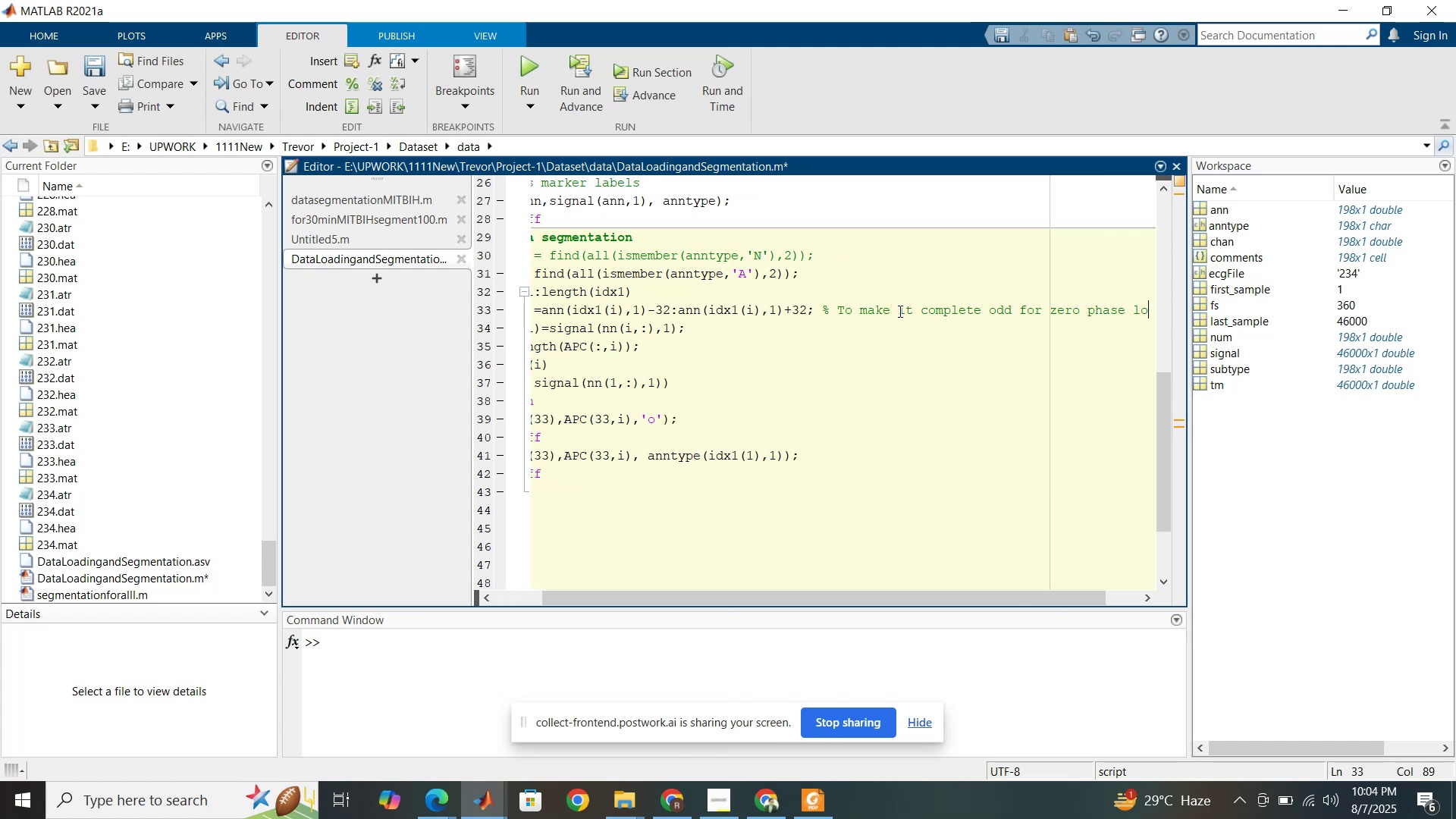 
key(G)
 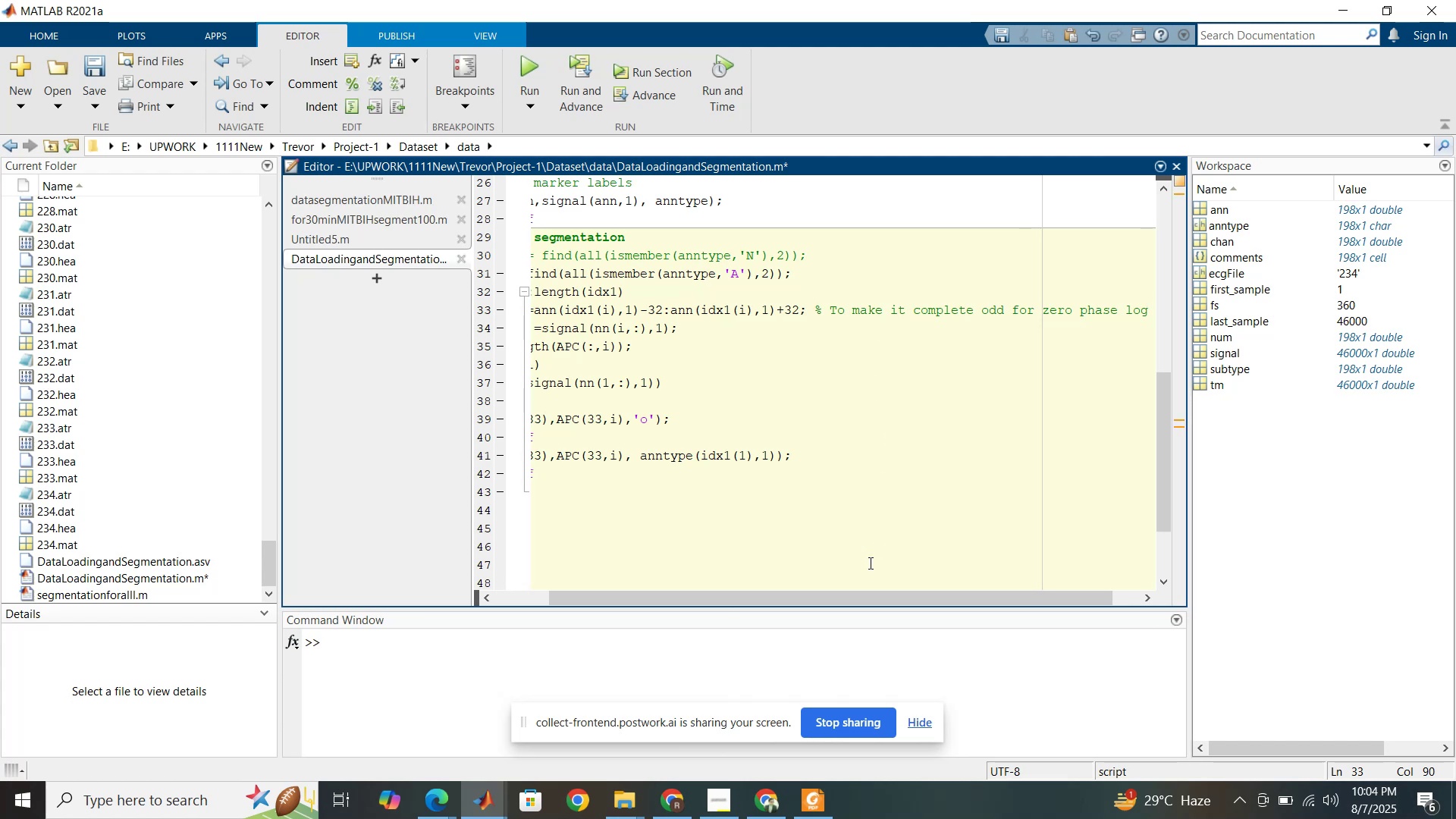 
left_click_drag(start_coordinate=[870, 598], to_coordinate=[780, 594])
 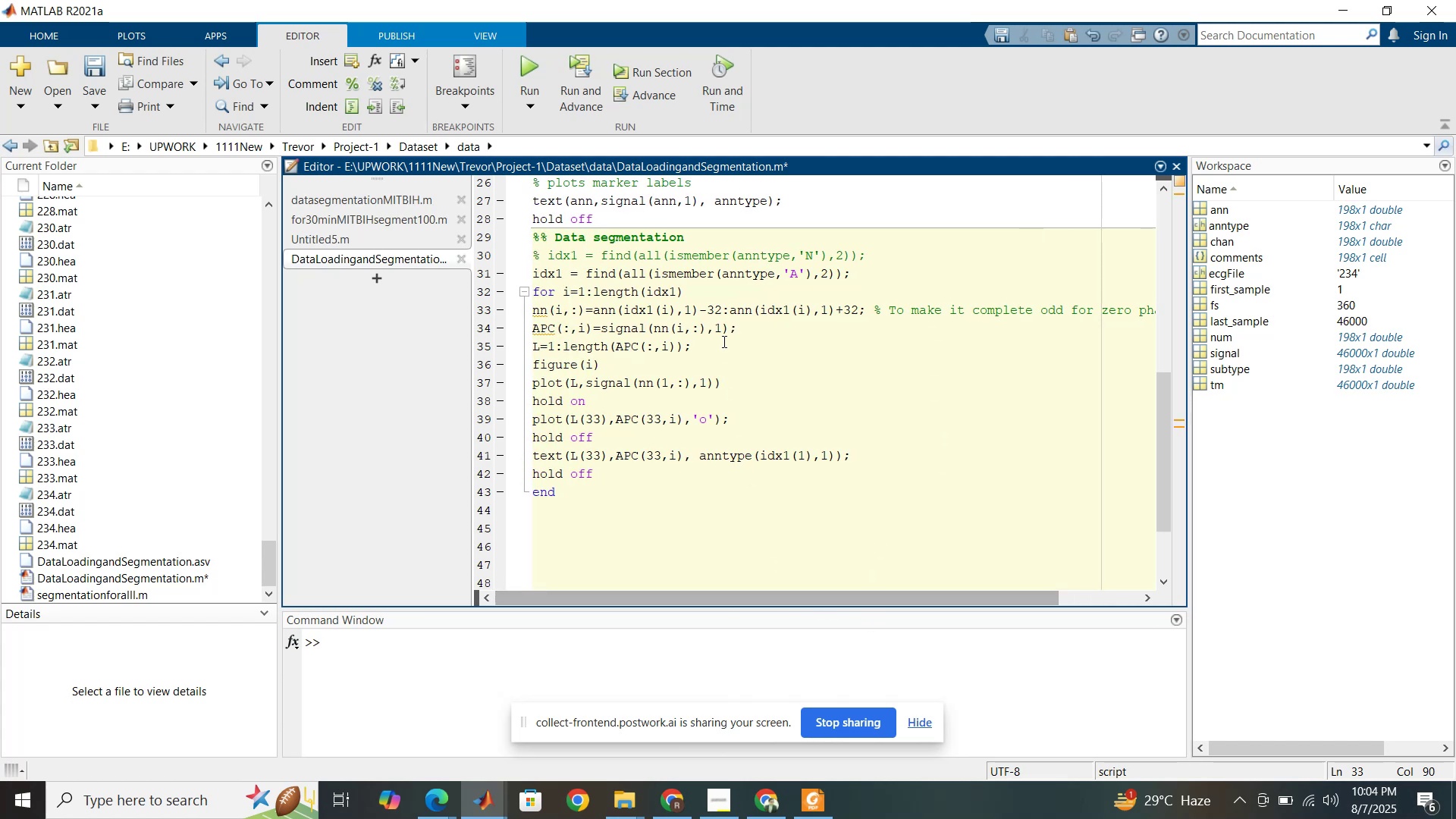 
left_click([723, 341])
 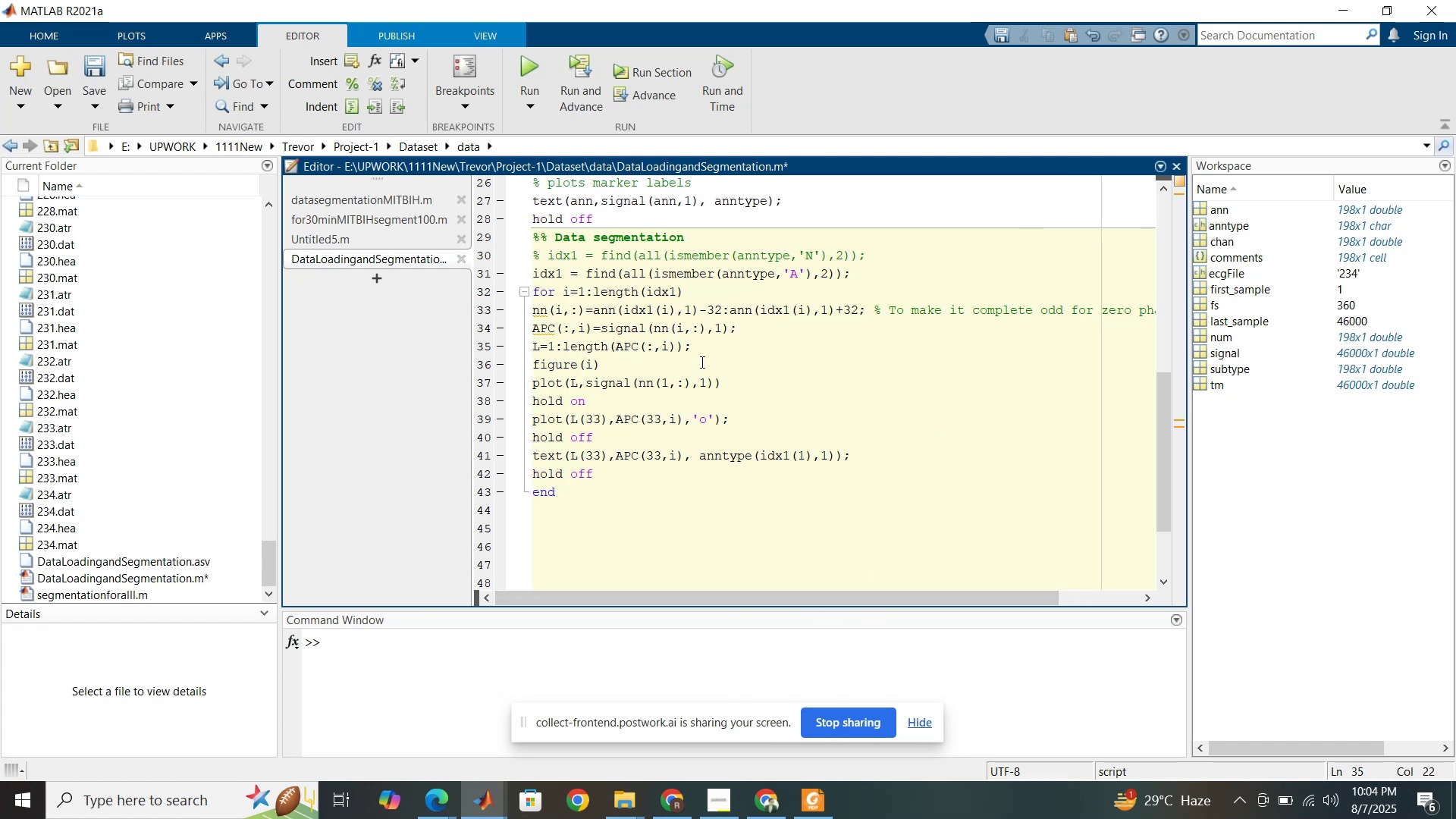 
scroll: coordinate [701, 362], scroll_direction: down, amount: 1.0
 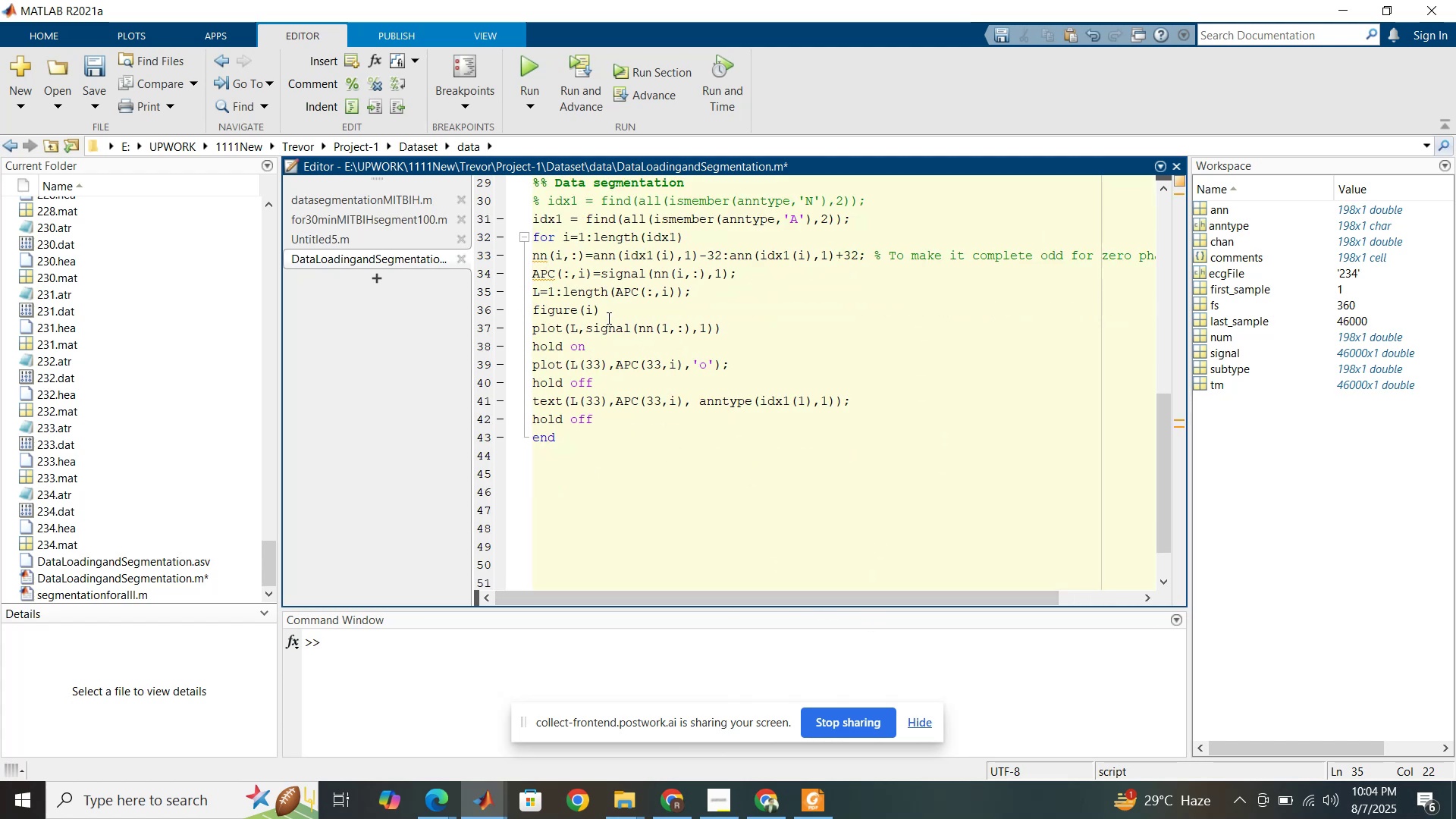 
left_click([608, 315])
 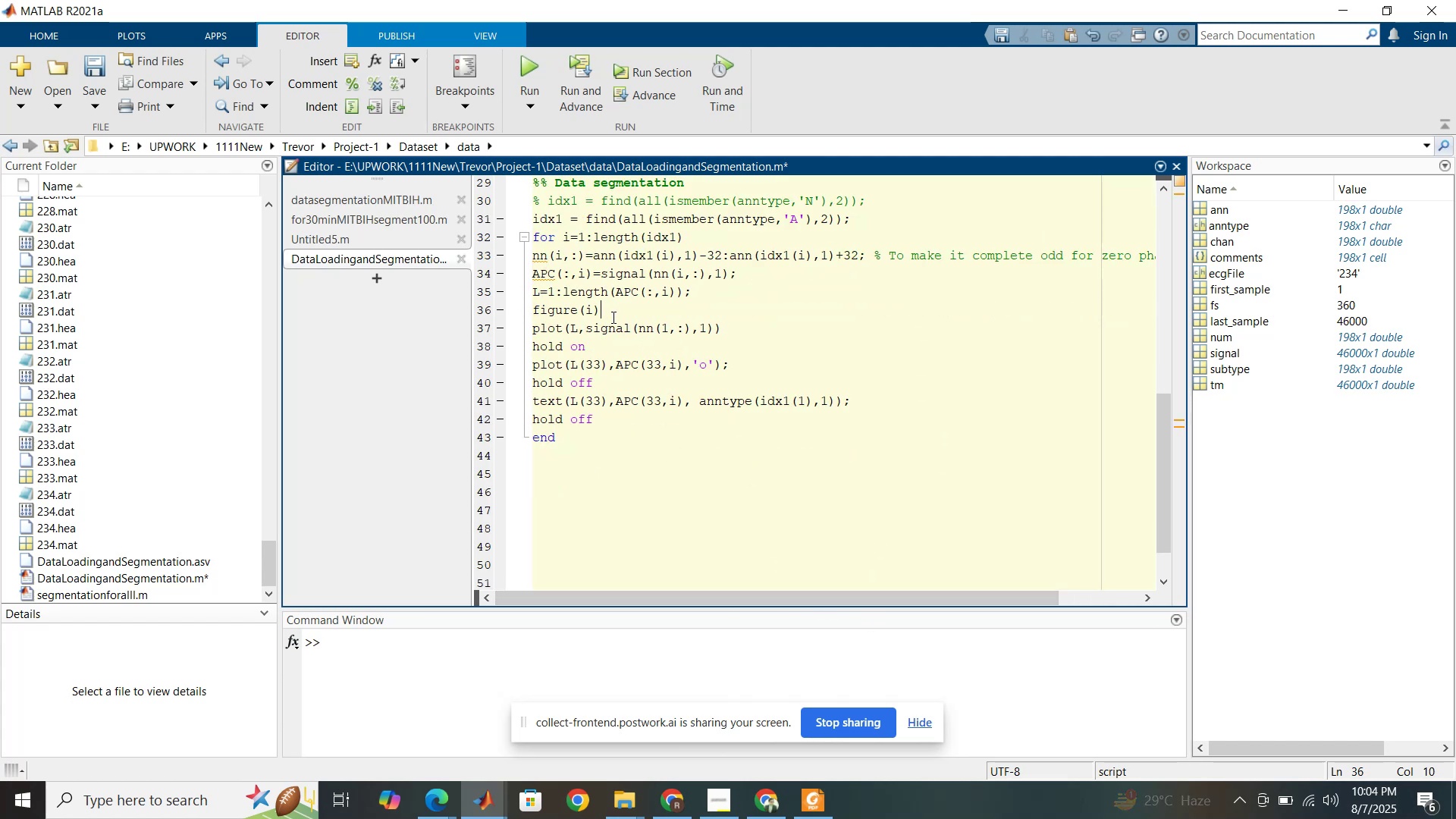 
scroll: coordinate [640, 346], scroll_direction: up, amount: 10.0
 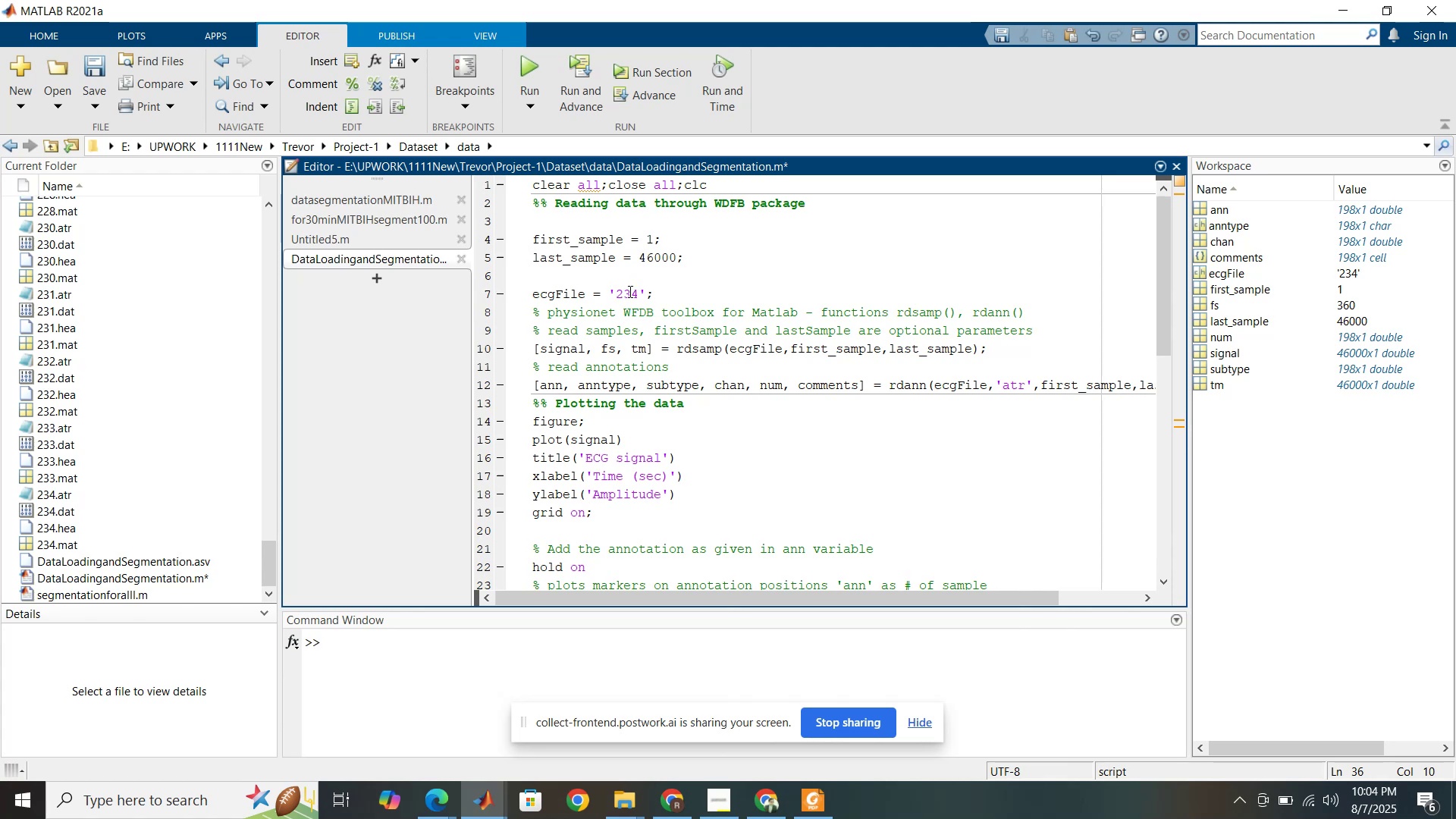 
left_click_drag(start_coordinate=[640, 297], to_coordinate=[618, 290])
 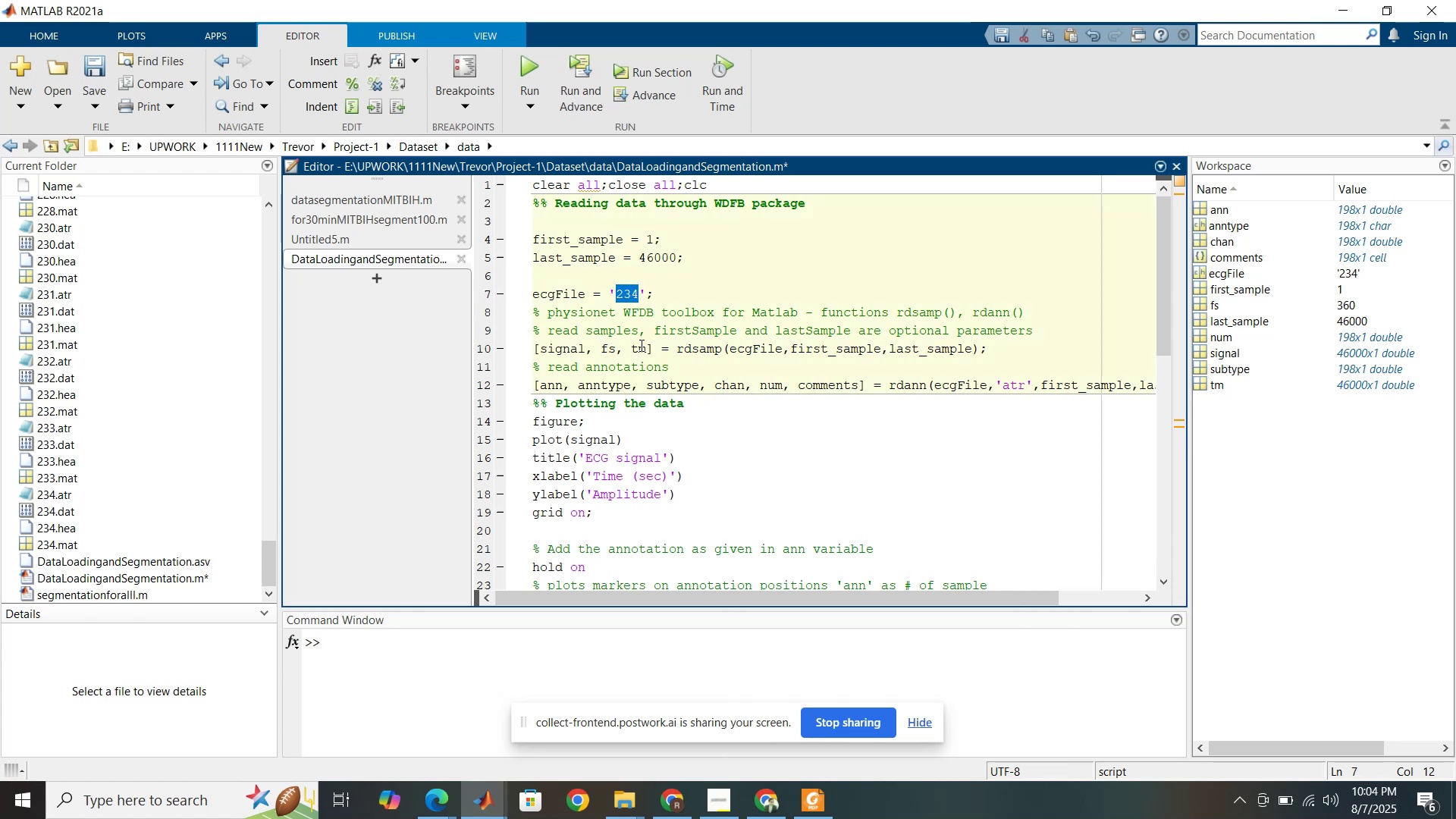 
scroll: coordinate [640, 343], scroll_direction: down, amount: 12.0
 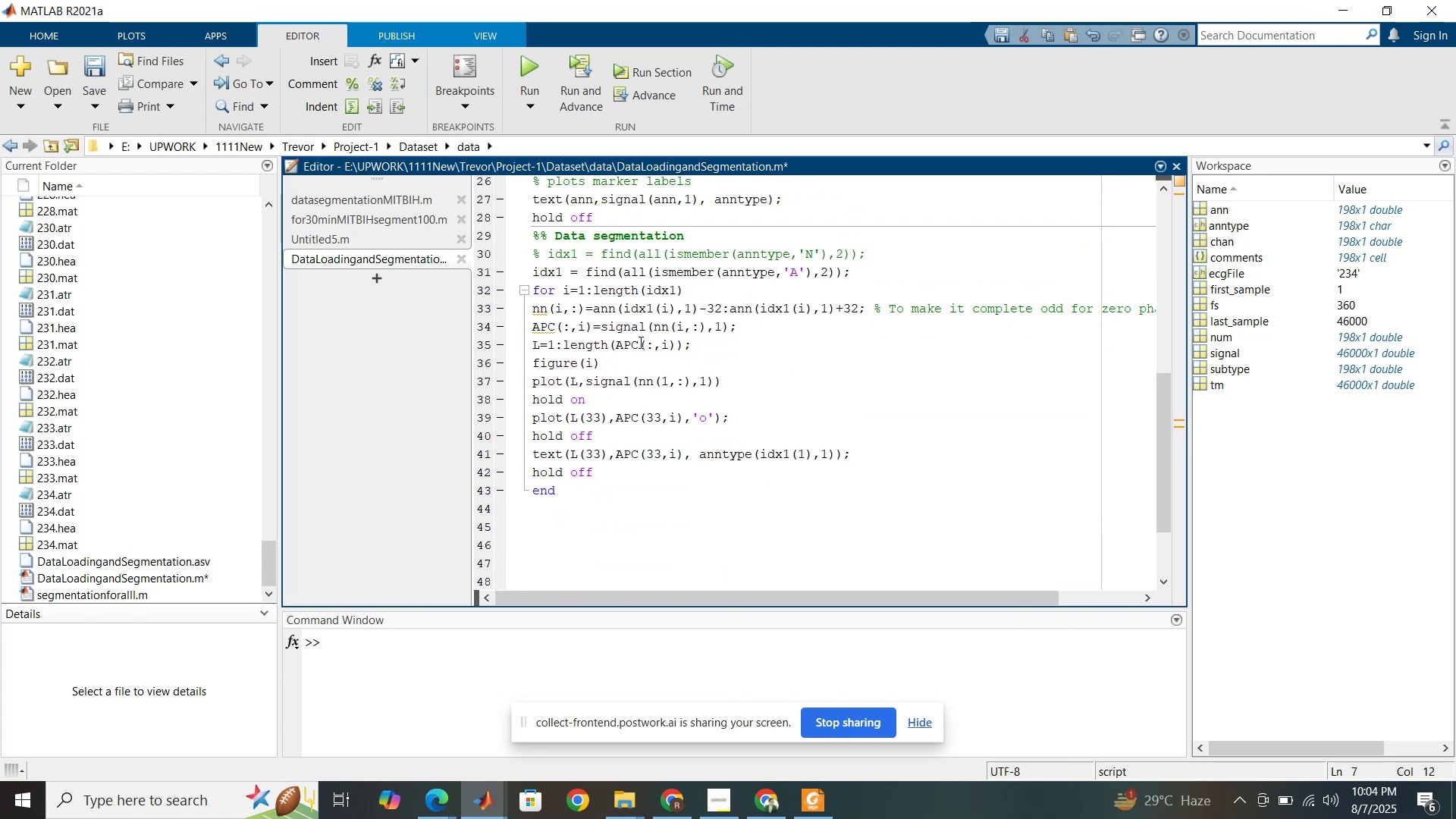 
left_click([639, 342])
 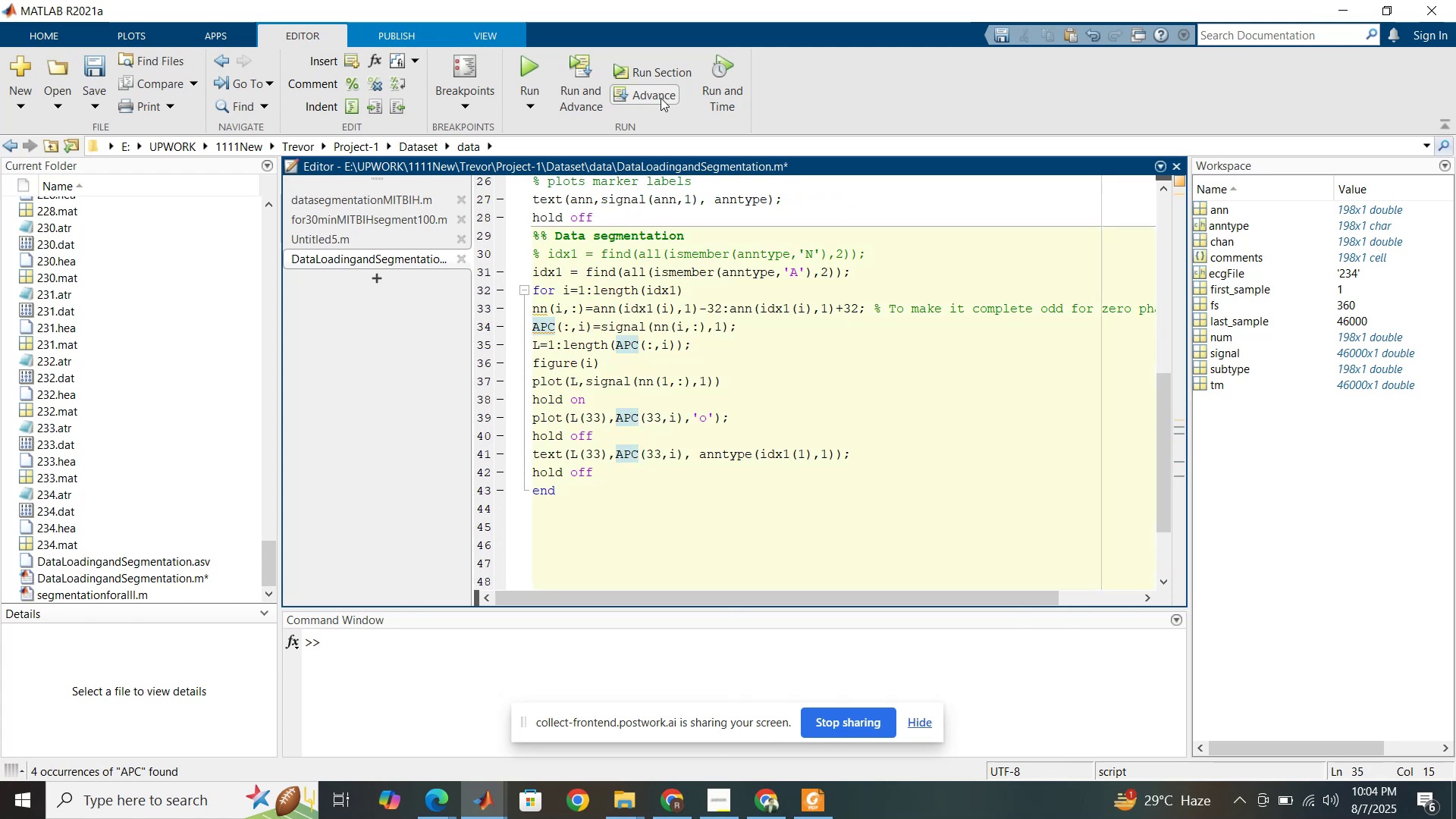 
left_click([673, 79])
 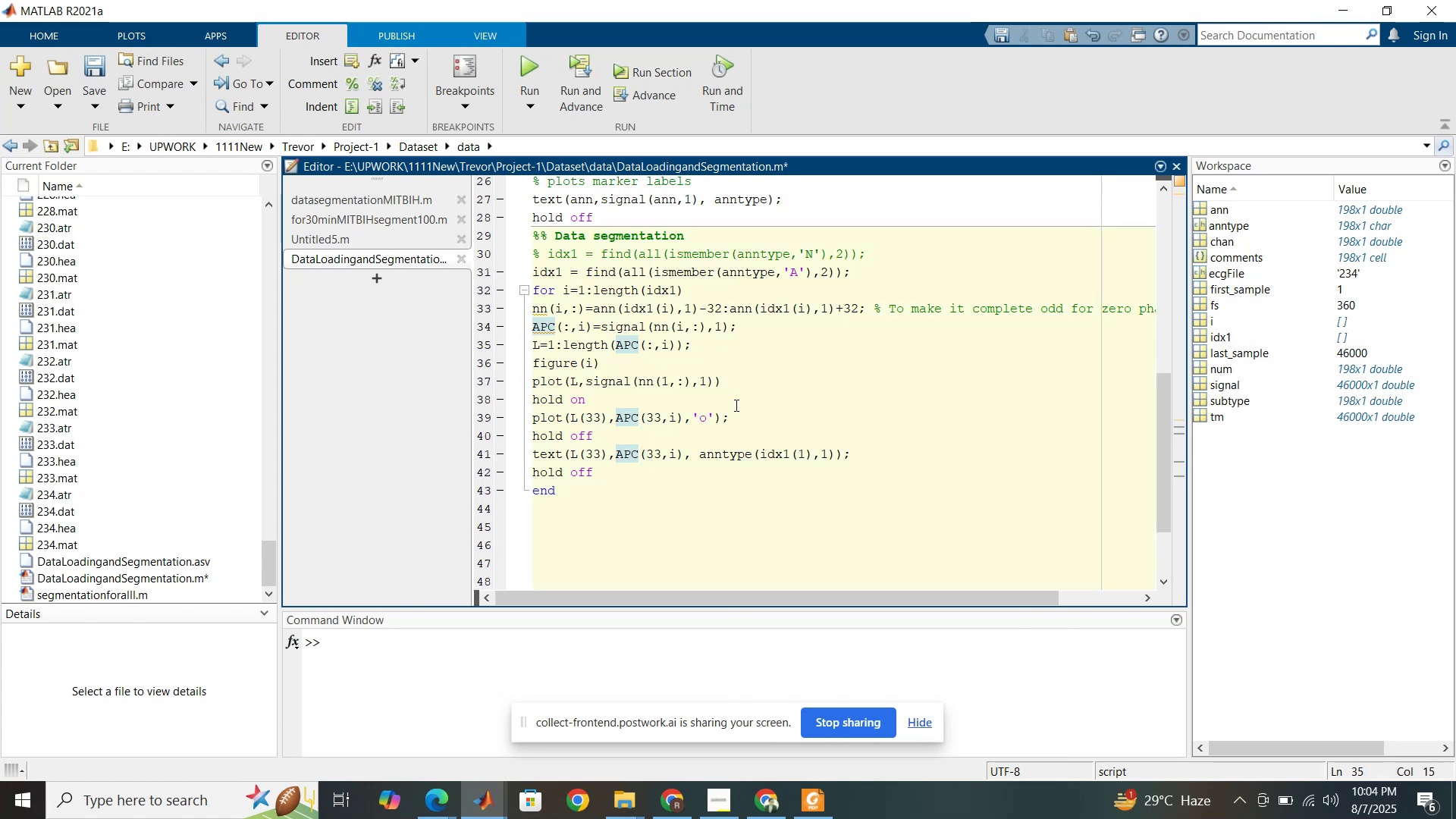 
left_click([481, 797])
 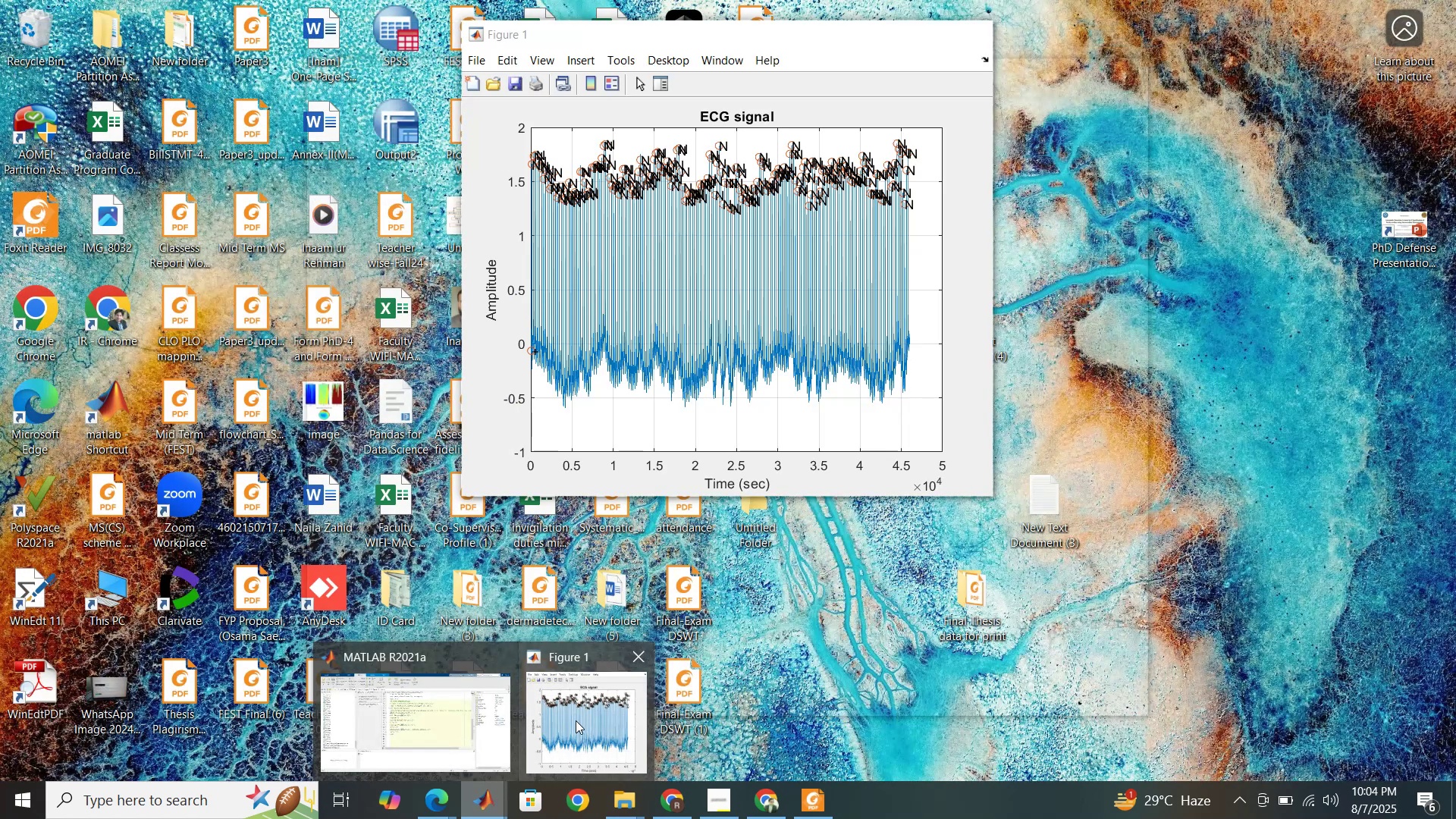 
left_click([576, 720])
 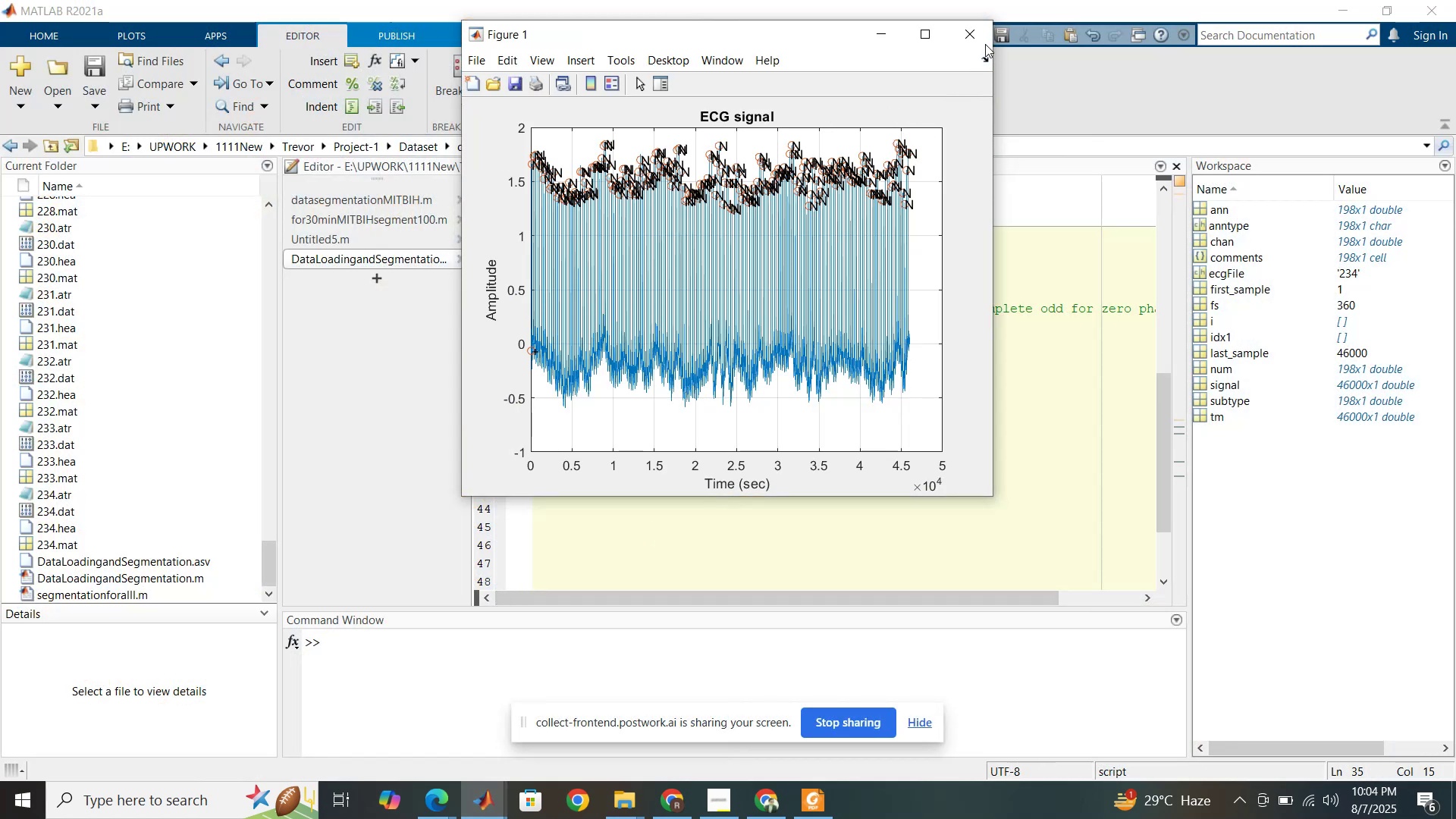 
left_click([978, 31])
 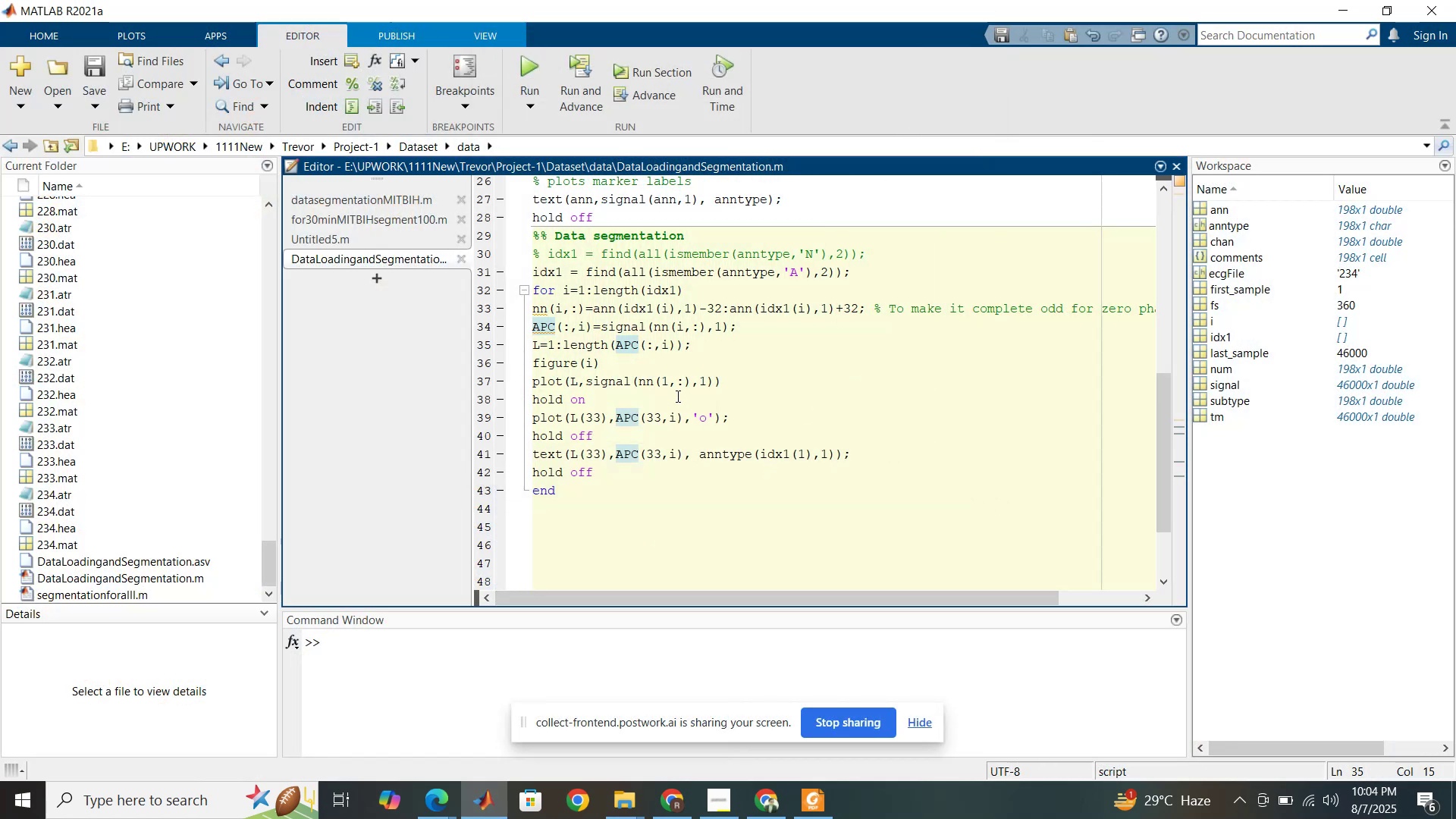 
left_click([676, 396])
 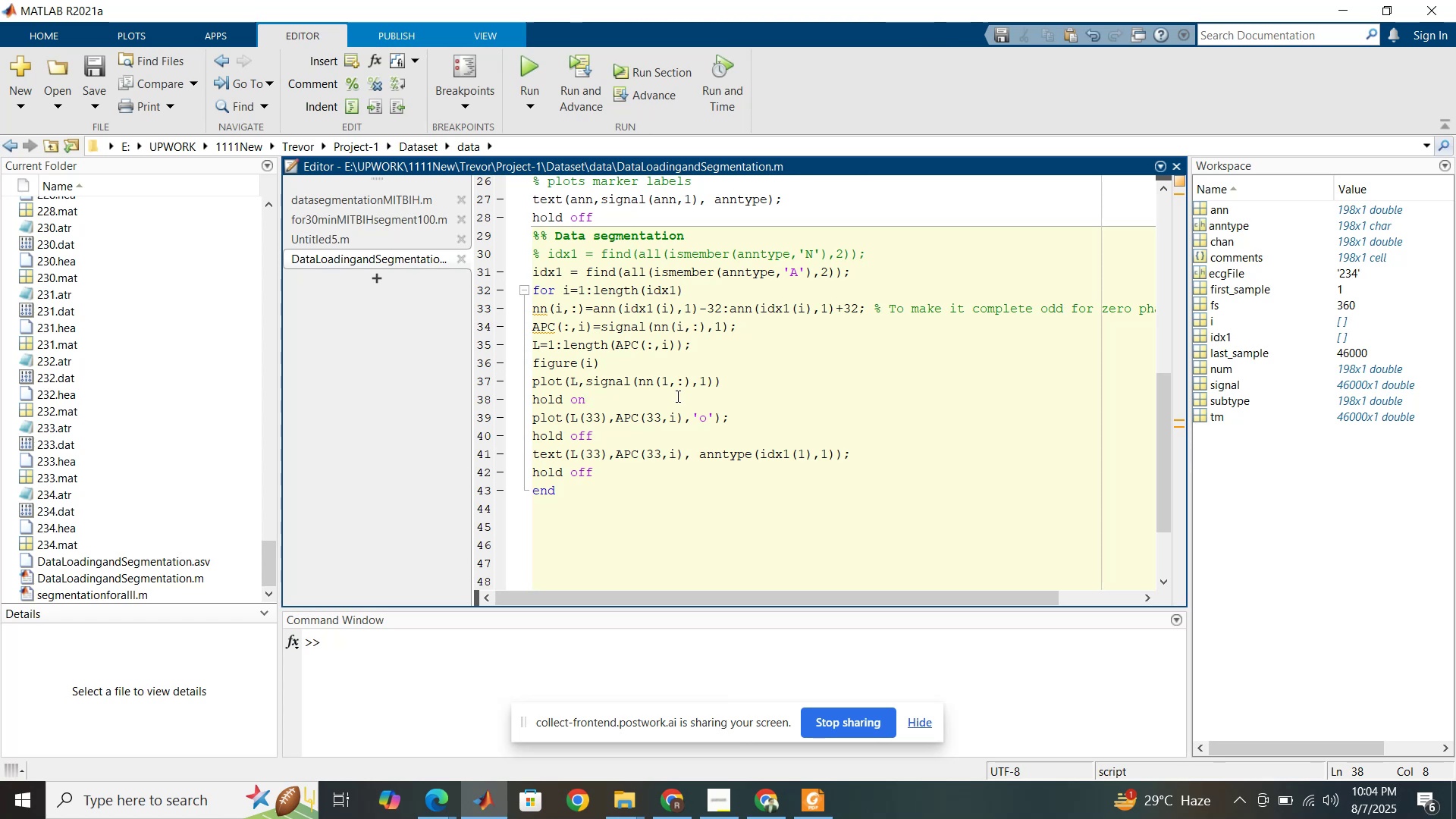 
wait(6.69)
 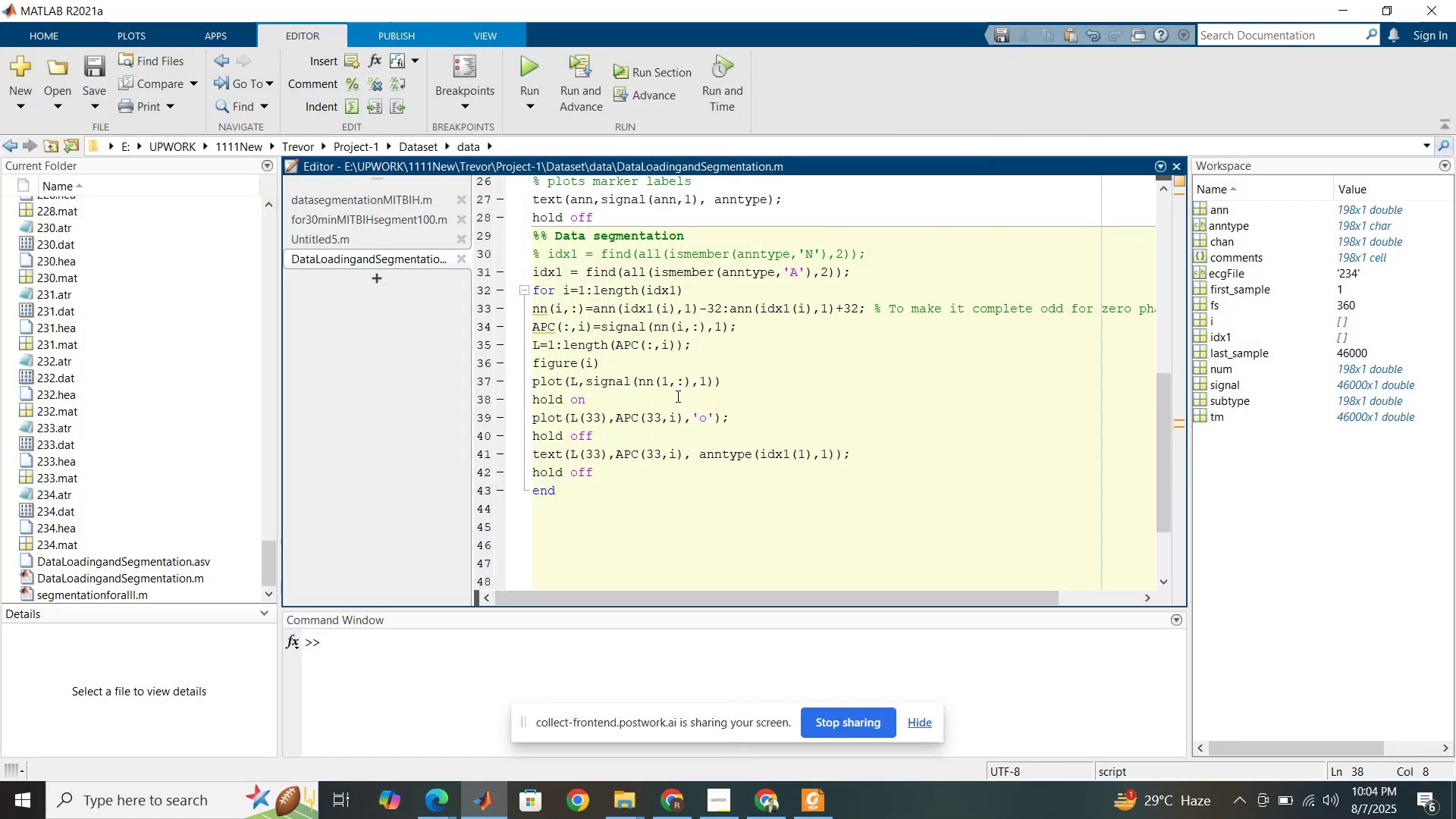 
left_click([645, 297])
 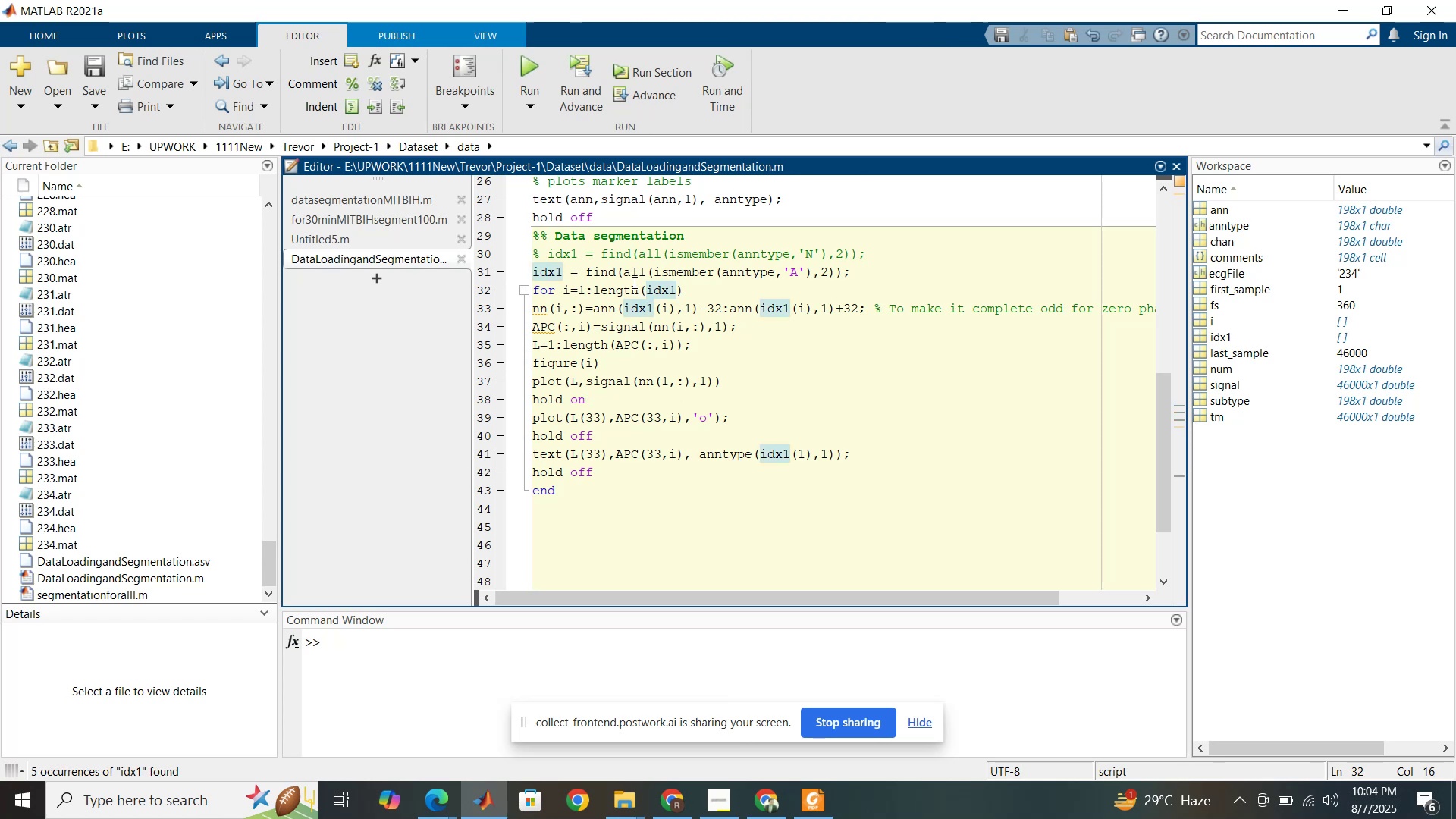 
left_click([633, 282])
 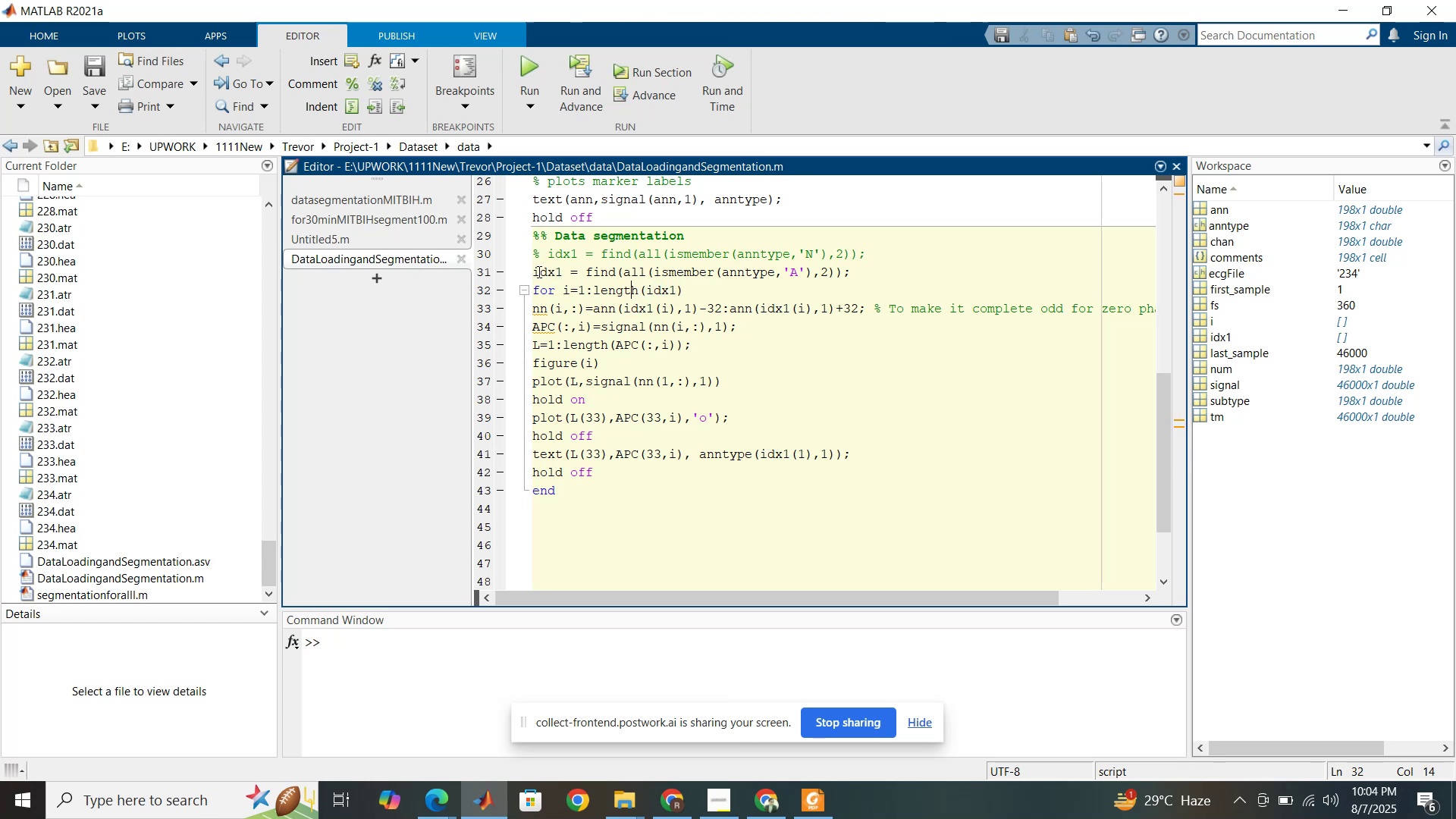 
left_click([538, 271])
 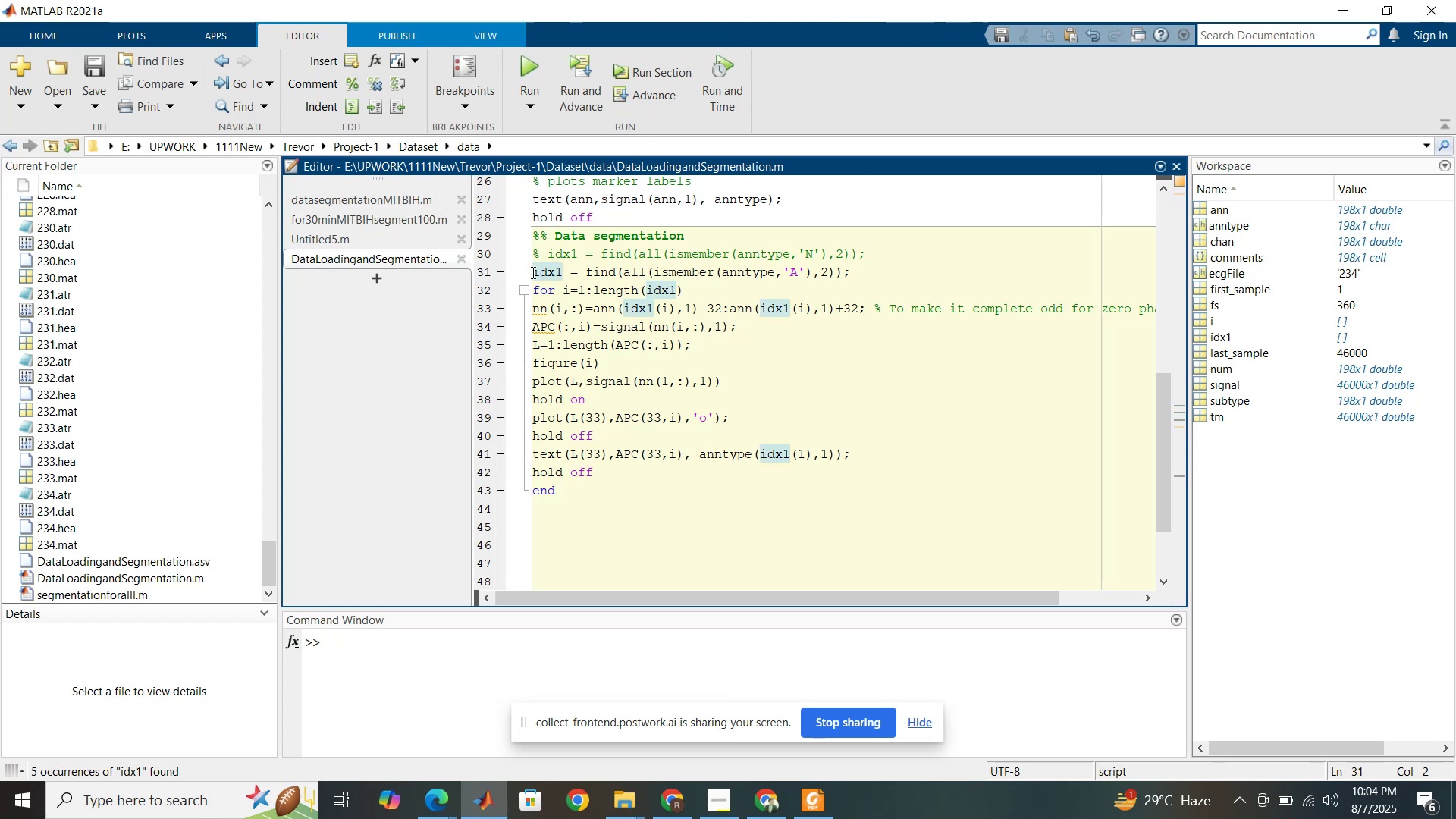 
left_click_drag(start_coordinate=[532, 272], to_coordinate=[789, 275])
 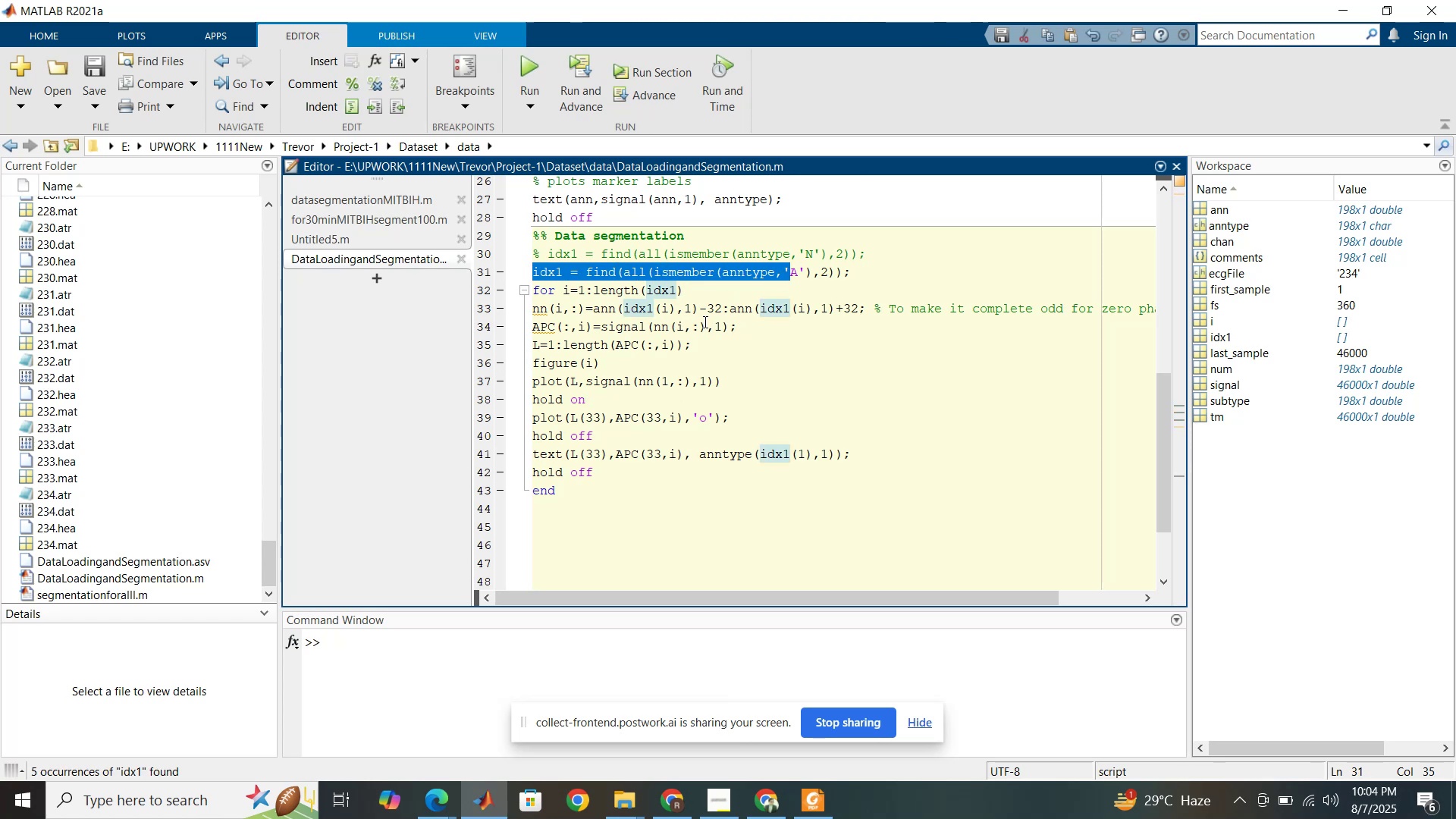 
left_click([704, 322])
 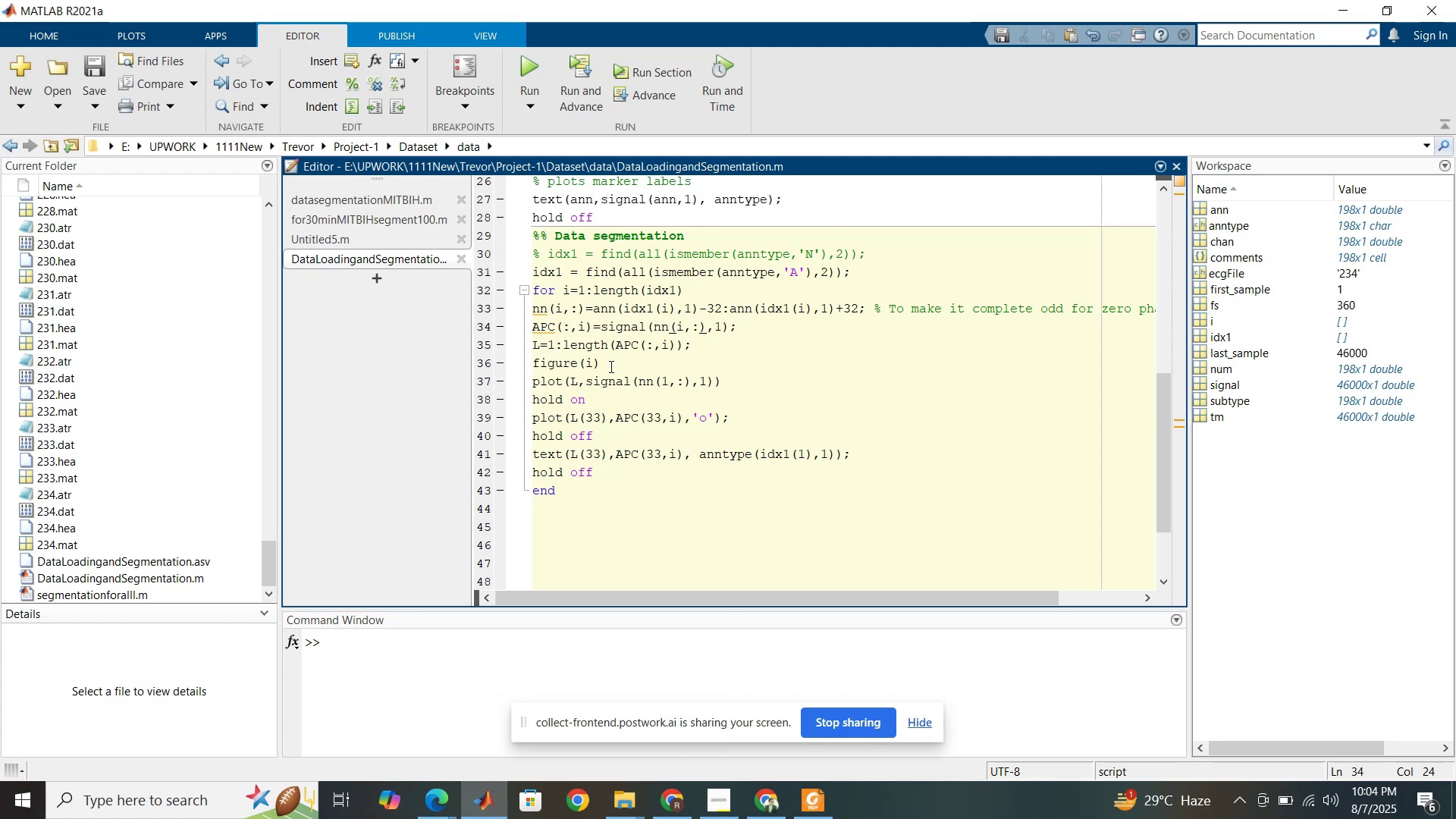 
left_click([610, 366])
 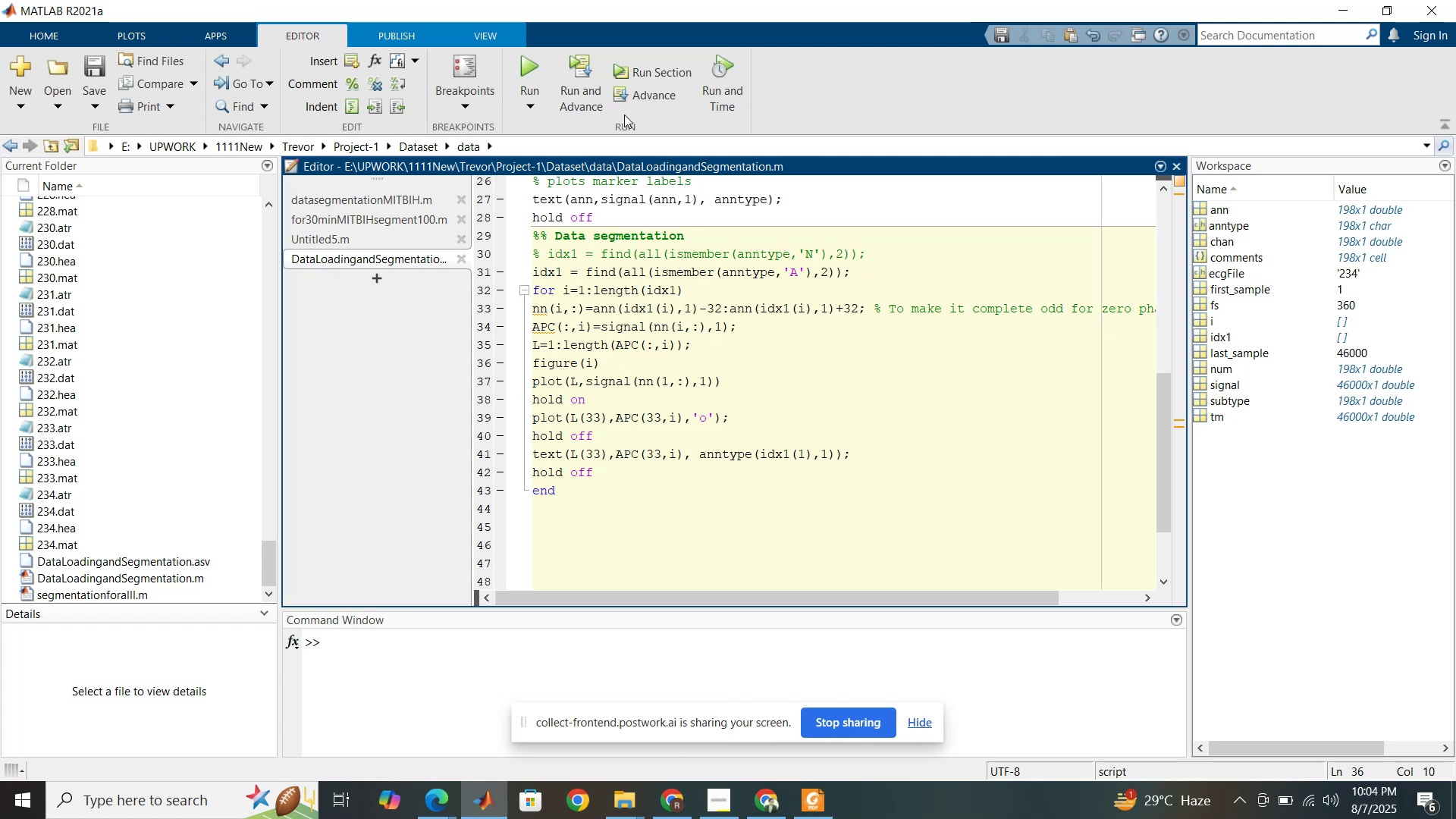 
left_click([659, 74])
 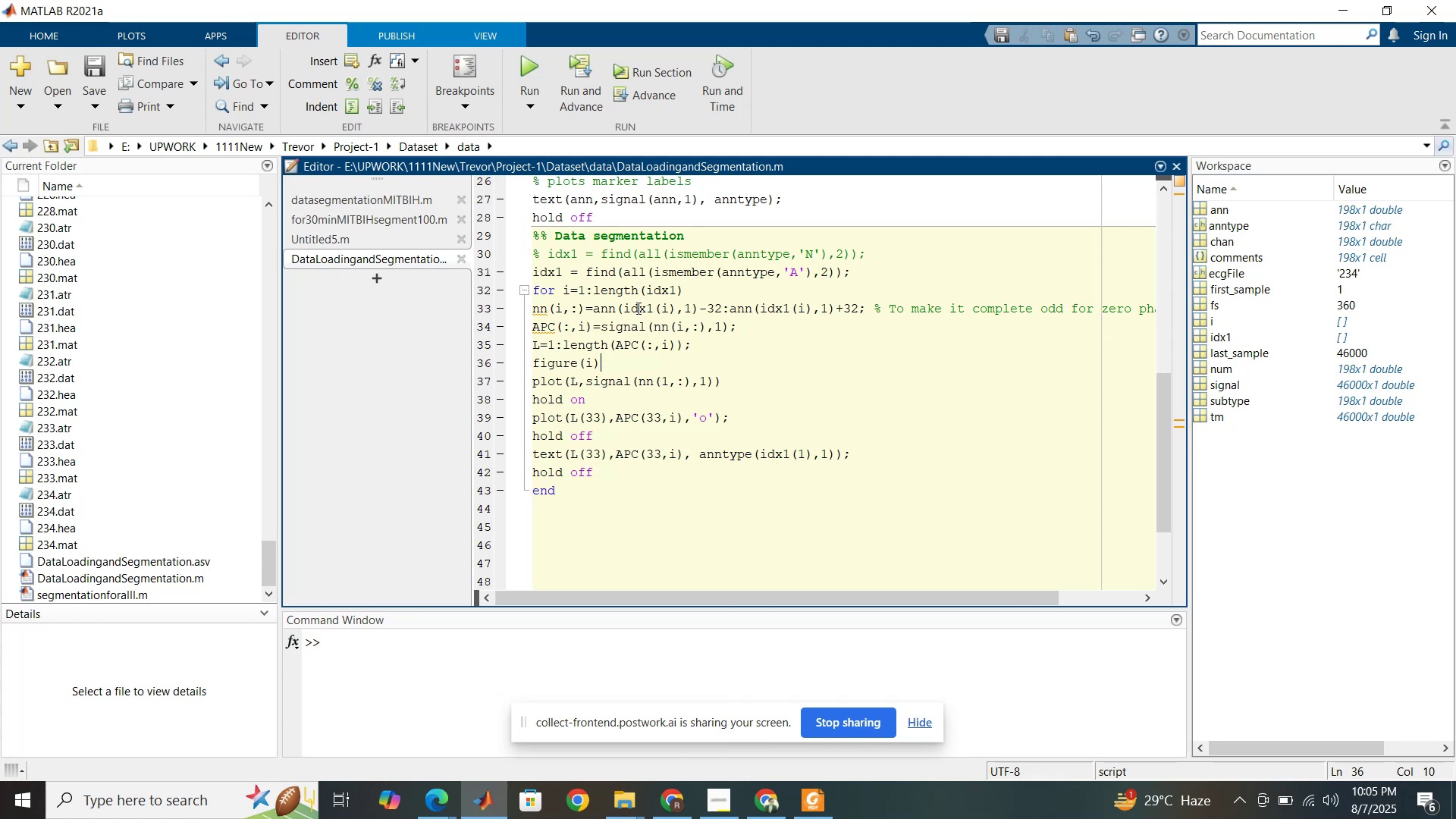 
wait(13.39)
 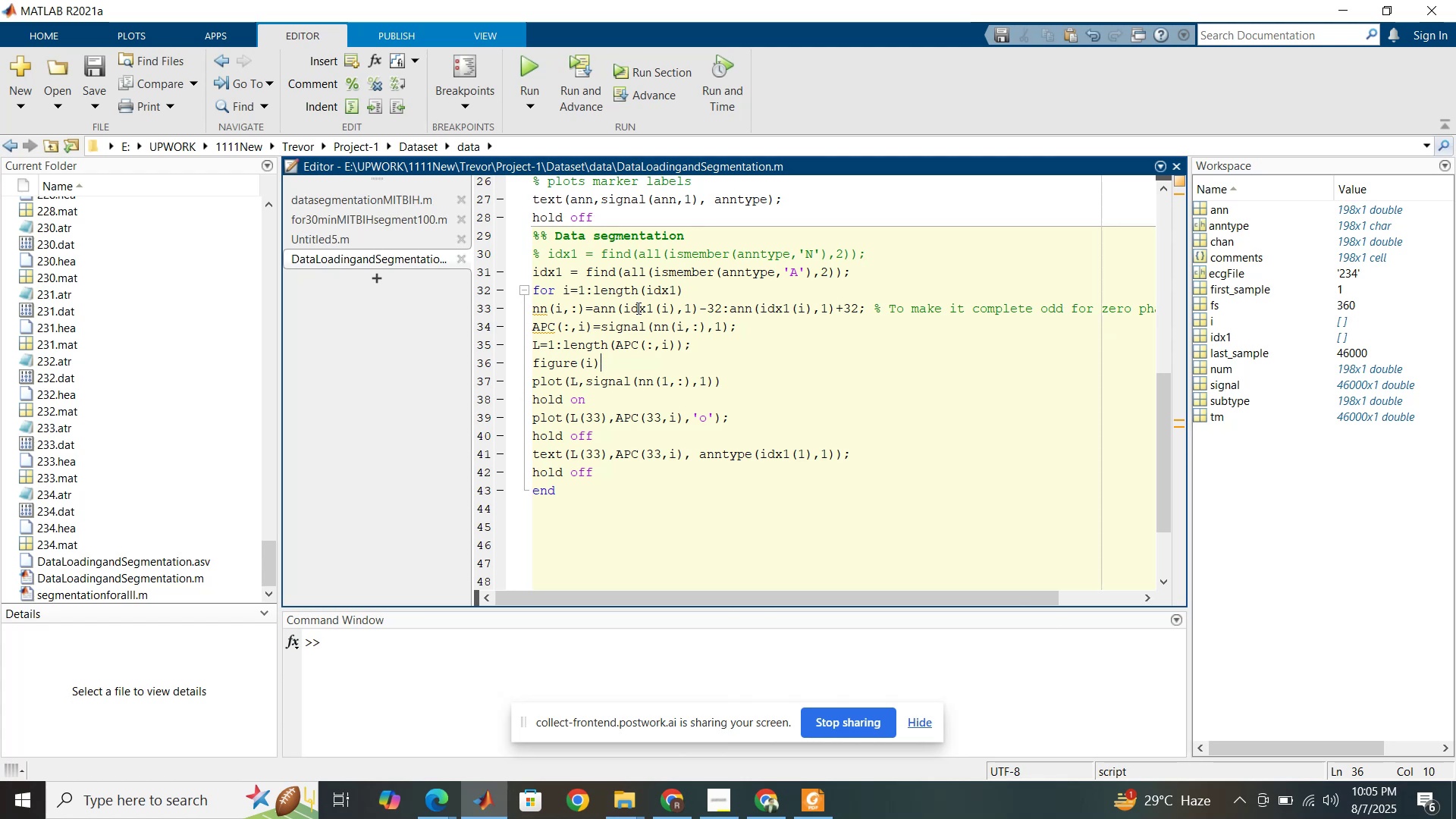 
left_click([1221, 337])
 